 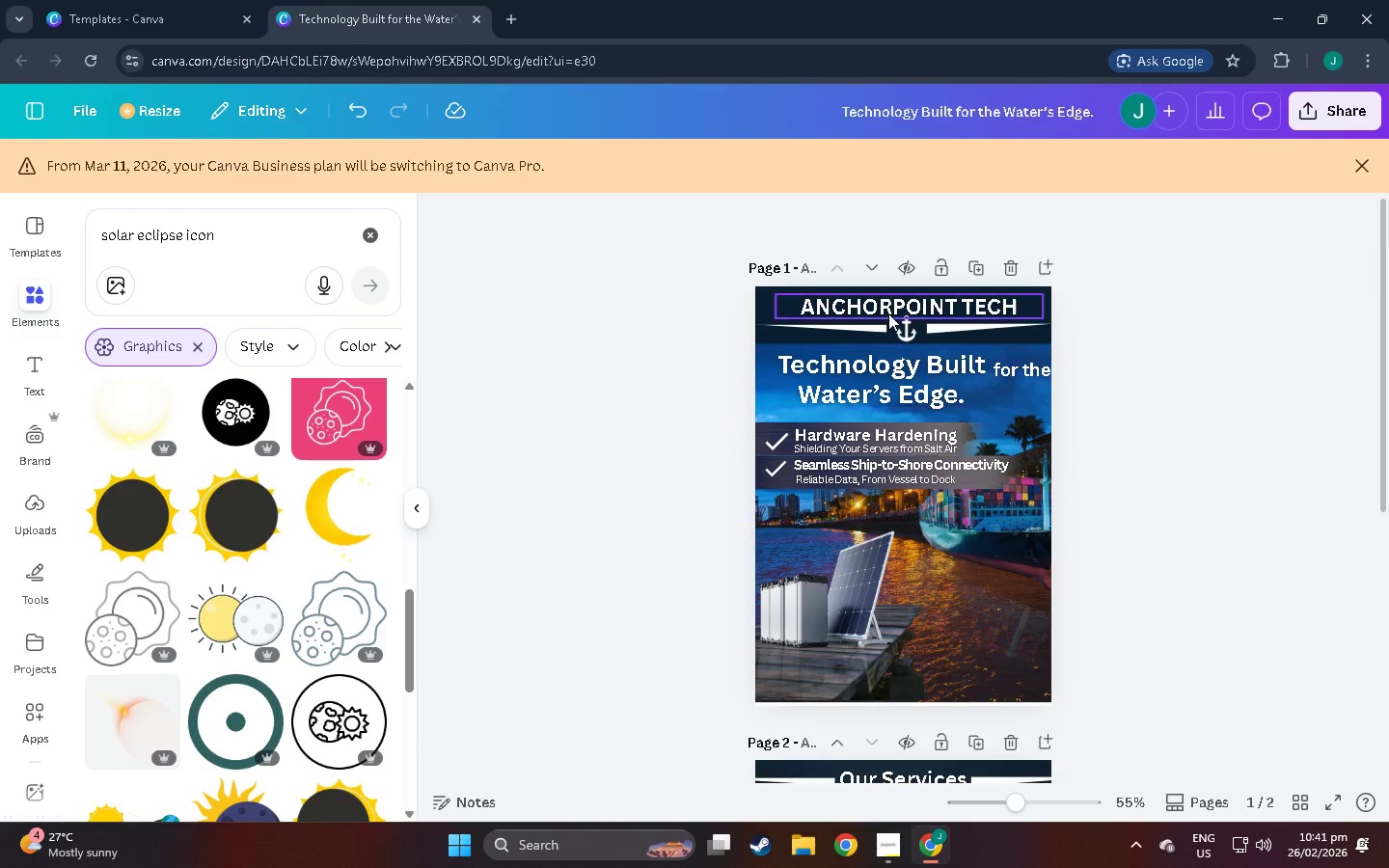 
left_click([888, 311])
 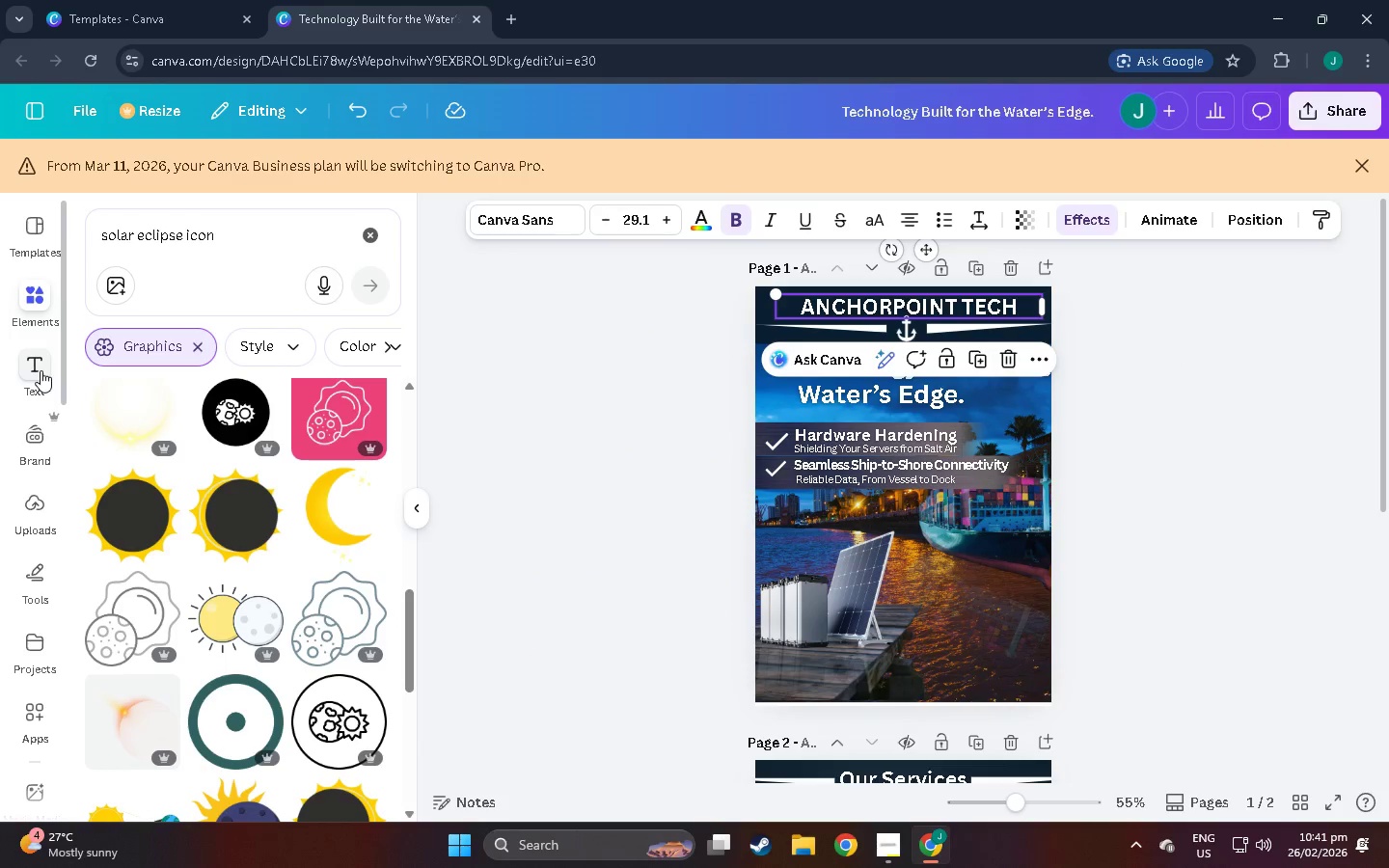 
left_click([41, 370])
 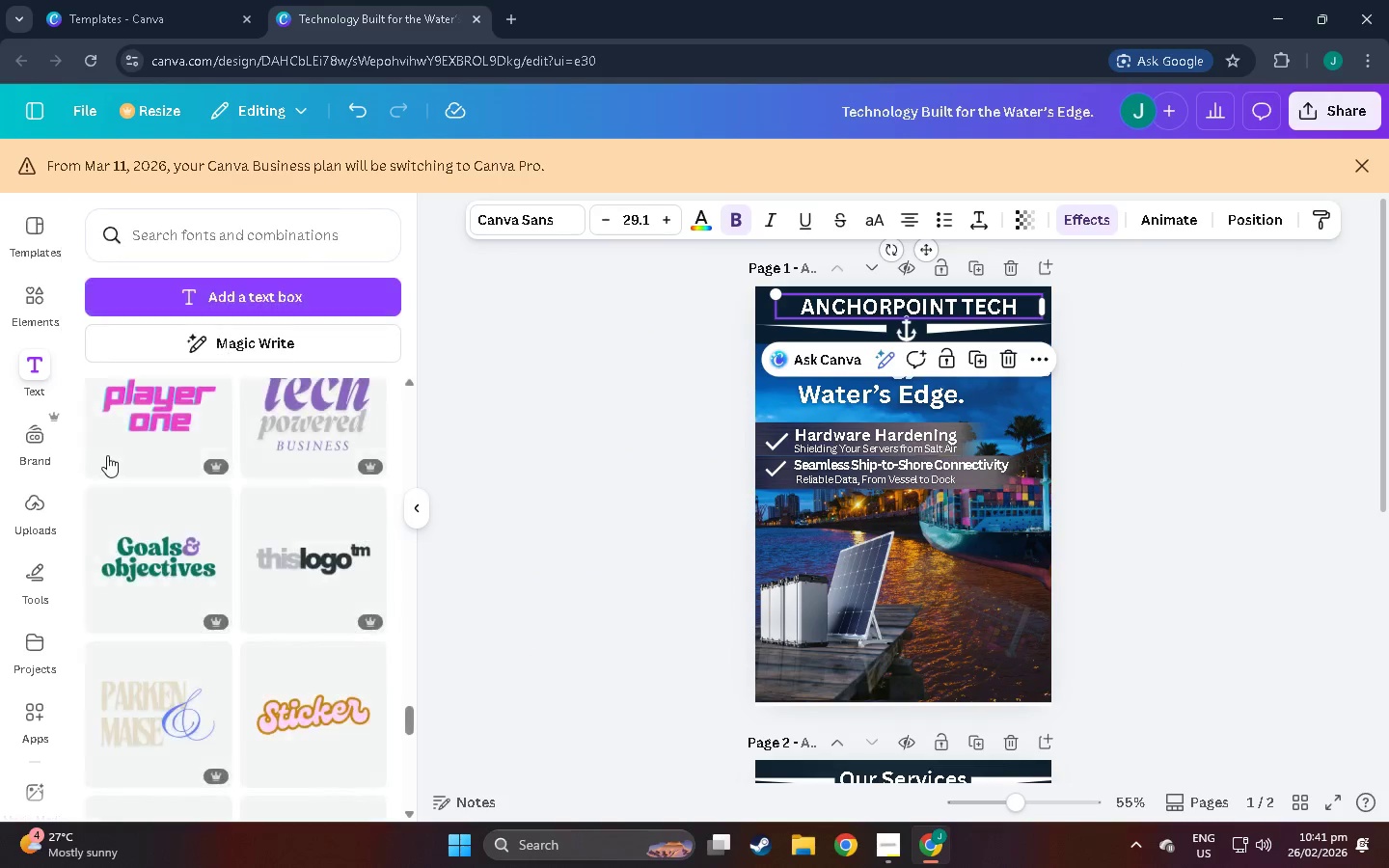 
scroll: coordinate [188, 508], scroll_direction: down, amount: 4.0
 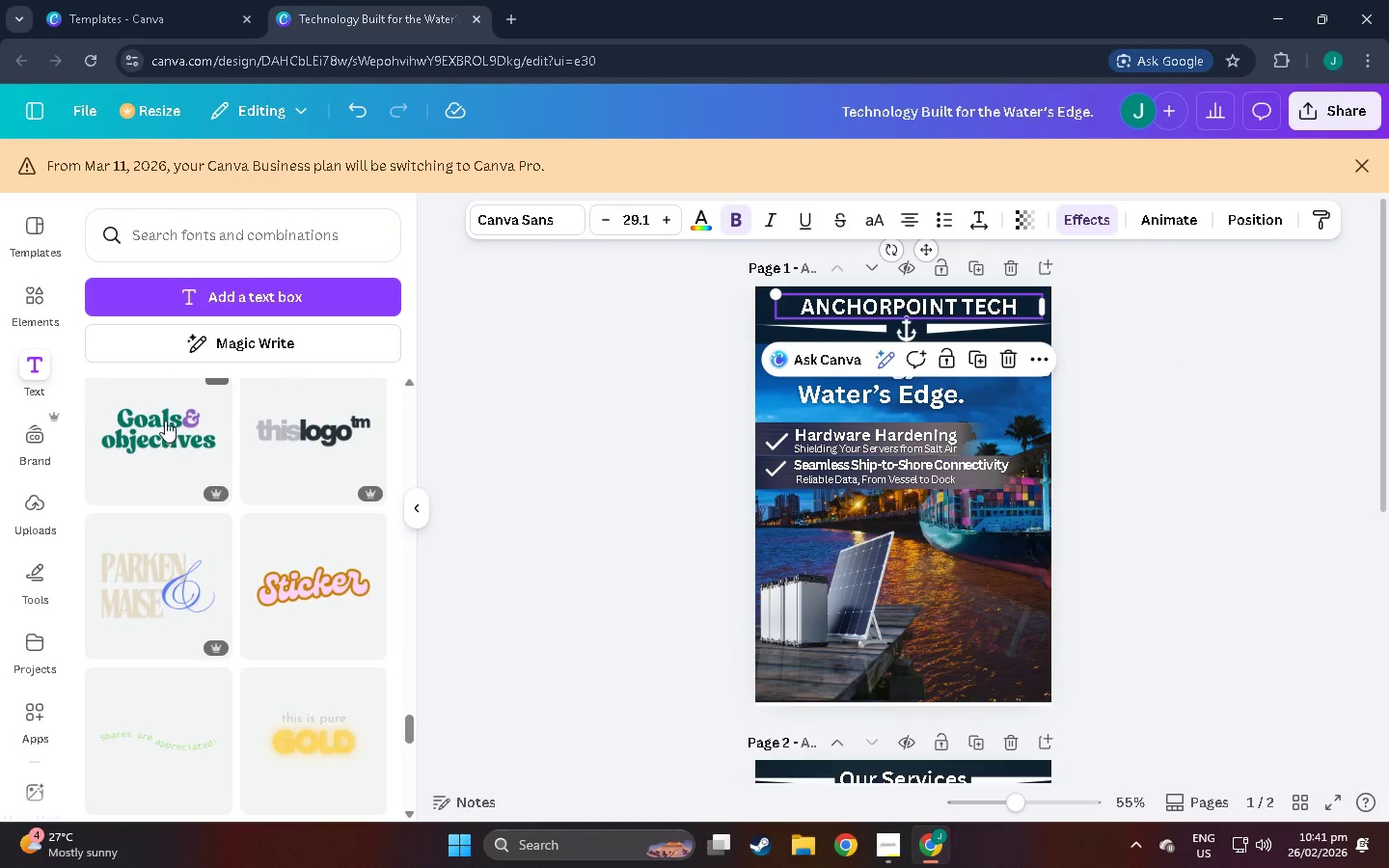 
scroll: coordinate [173, 486], scroll_direction: up, amount: 6.0
 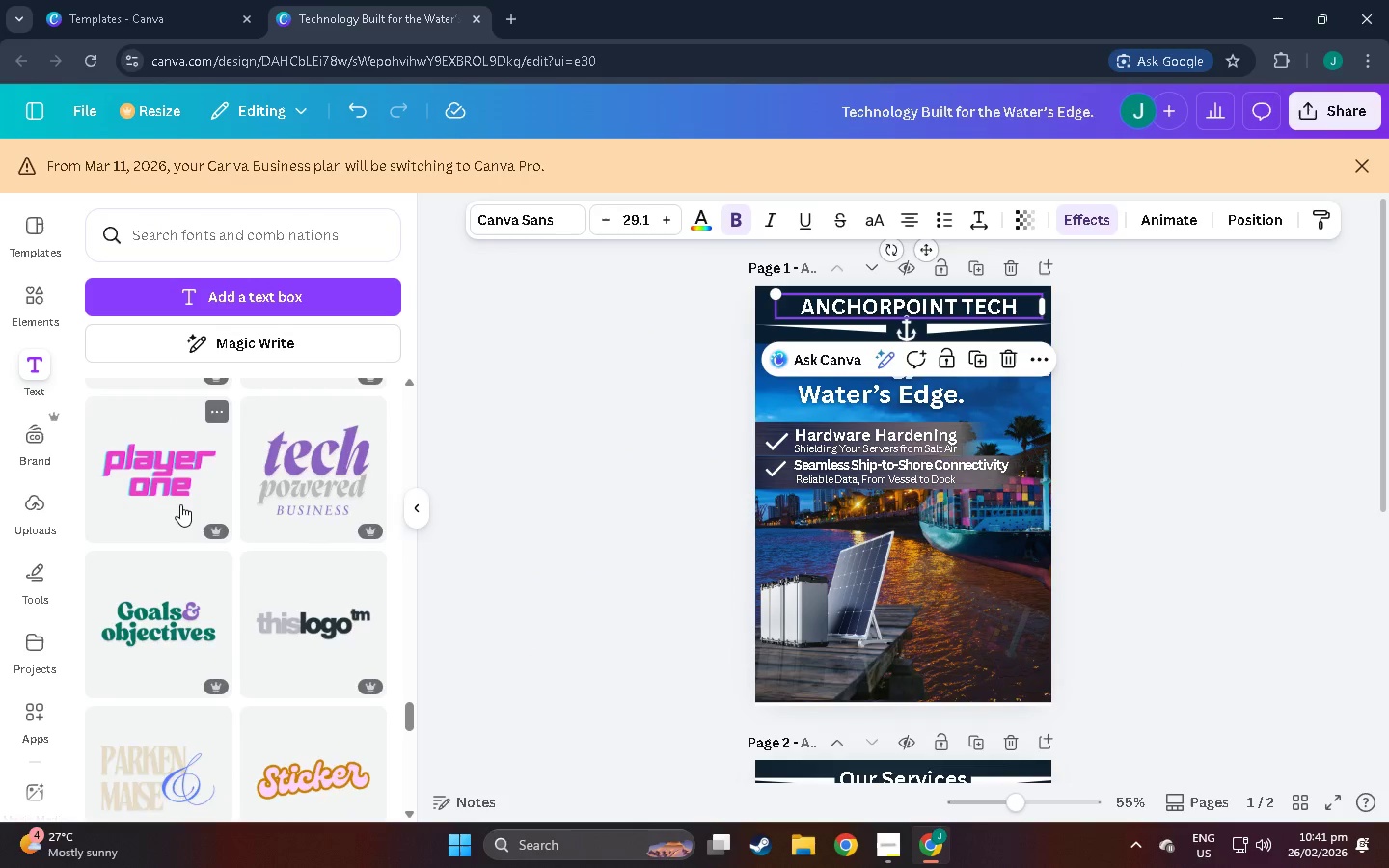 
scroll: coordinate [319, 527], scroll_direction: down, amount: 20.0
 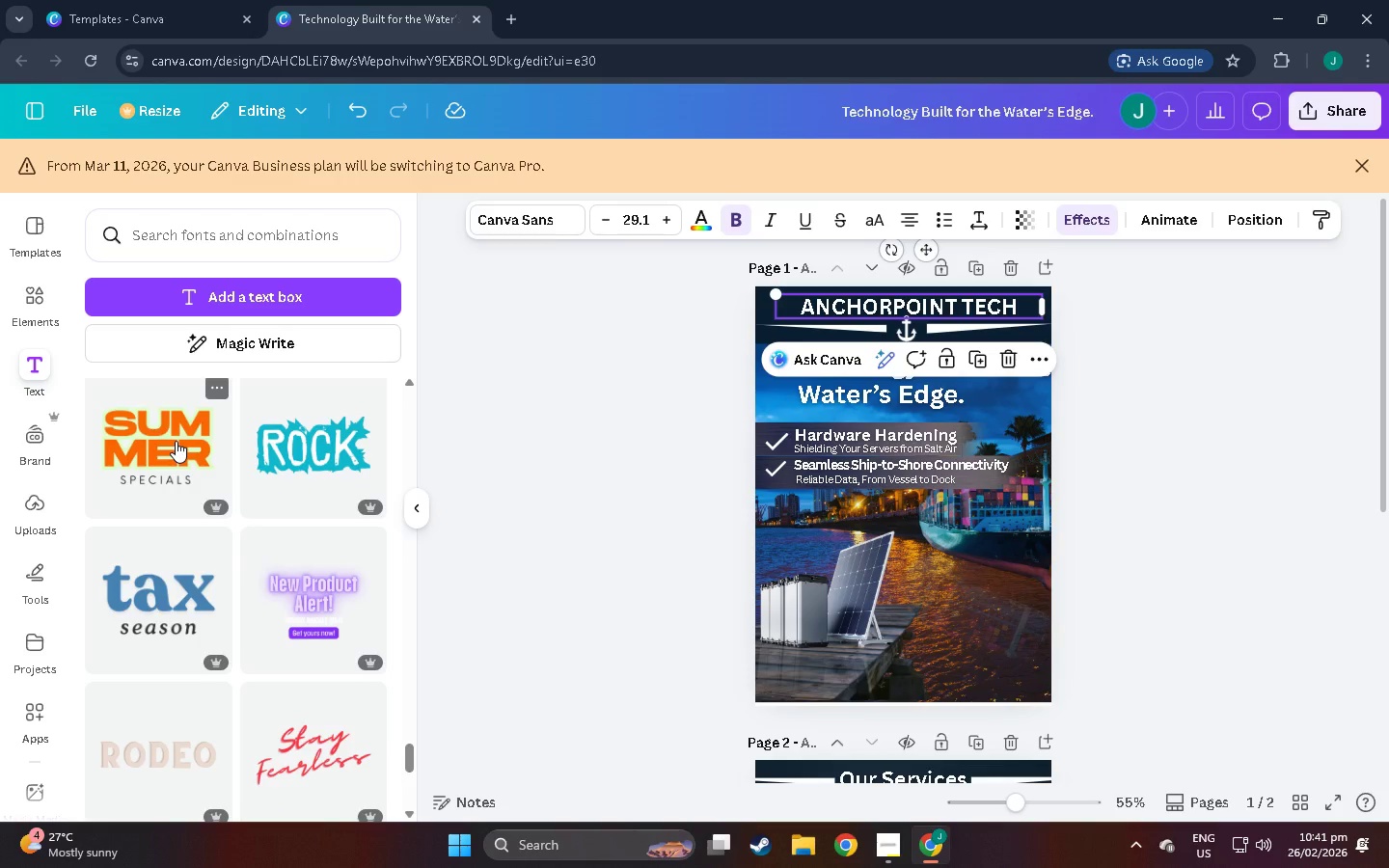 
left_click([176, 441])
 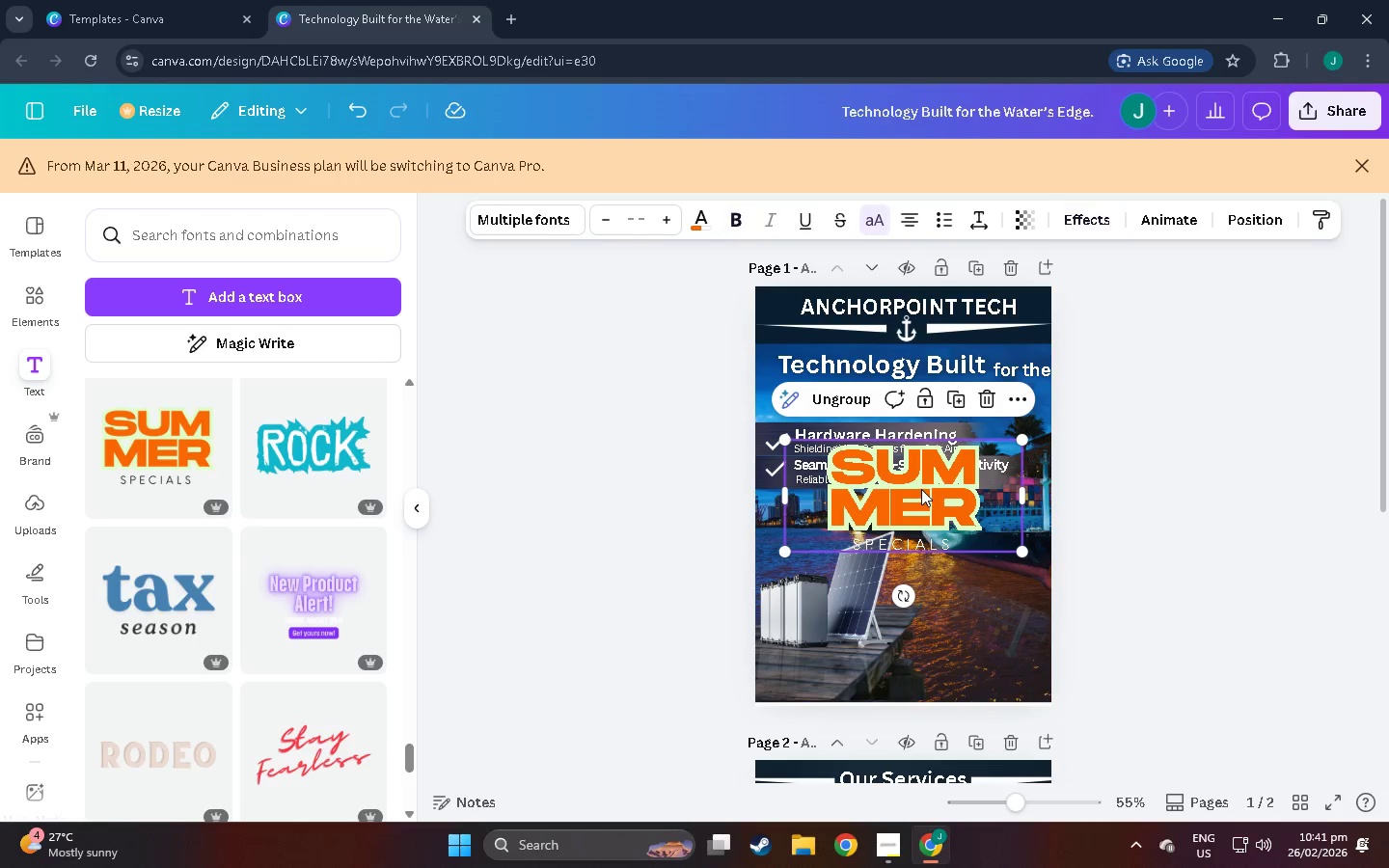 
left_click([921, 489])
 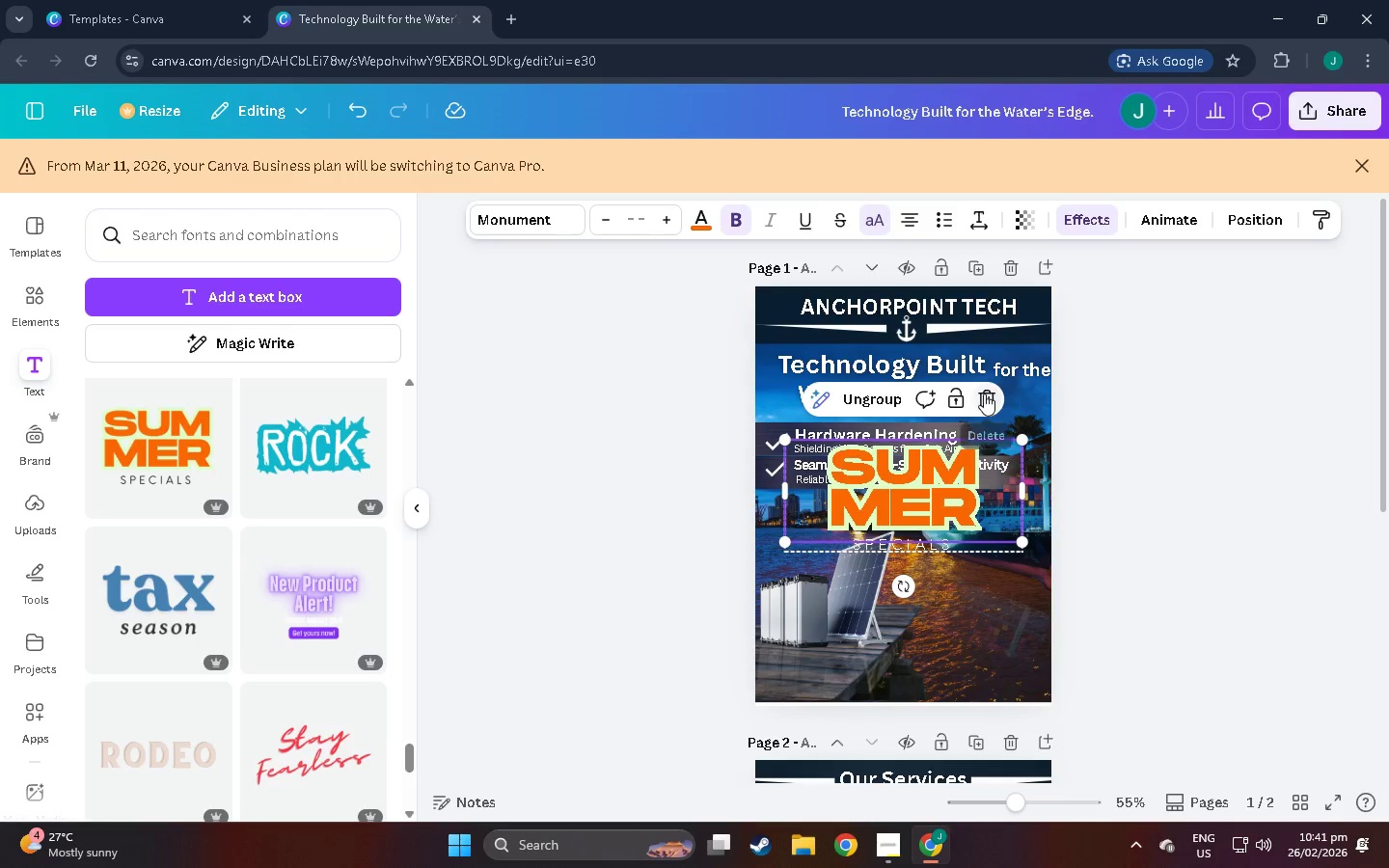 
left_click([984, 393])
 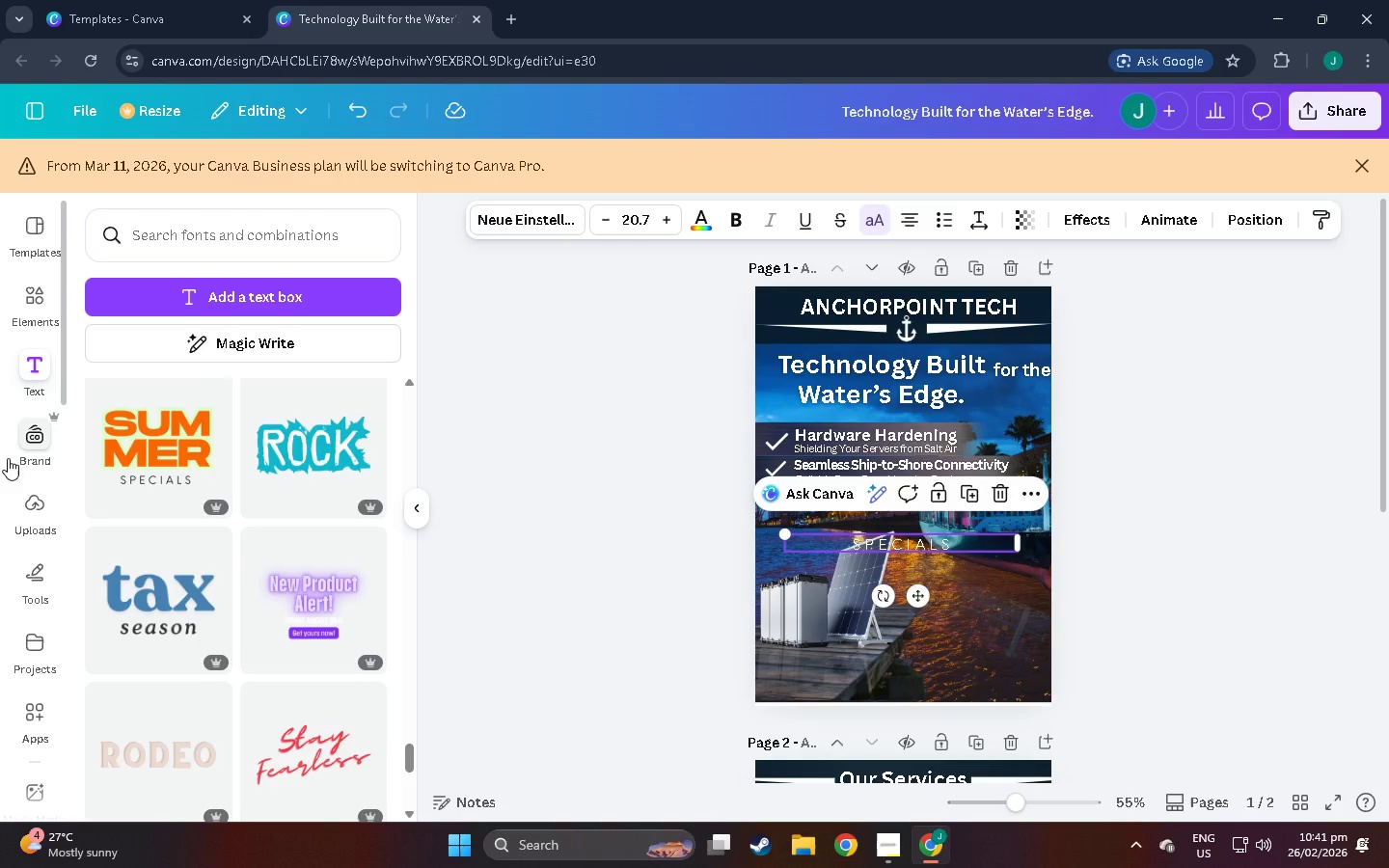 
wait(6.12)
 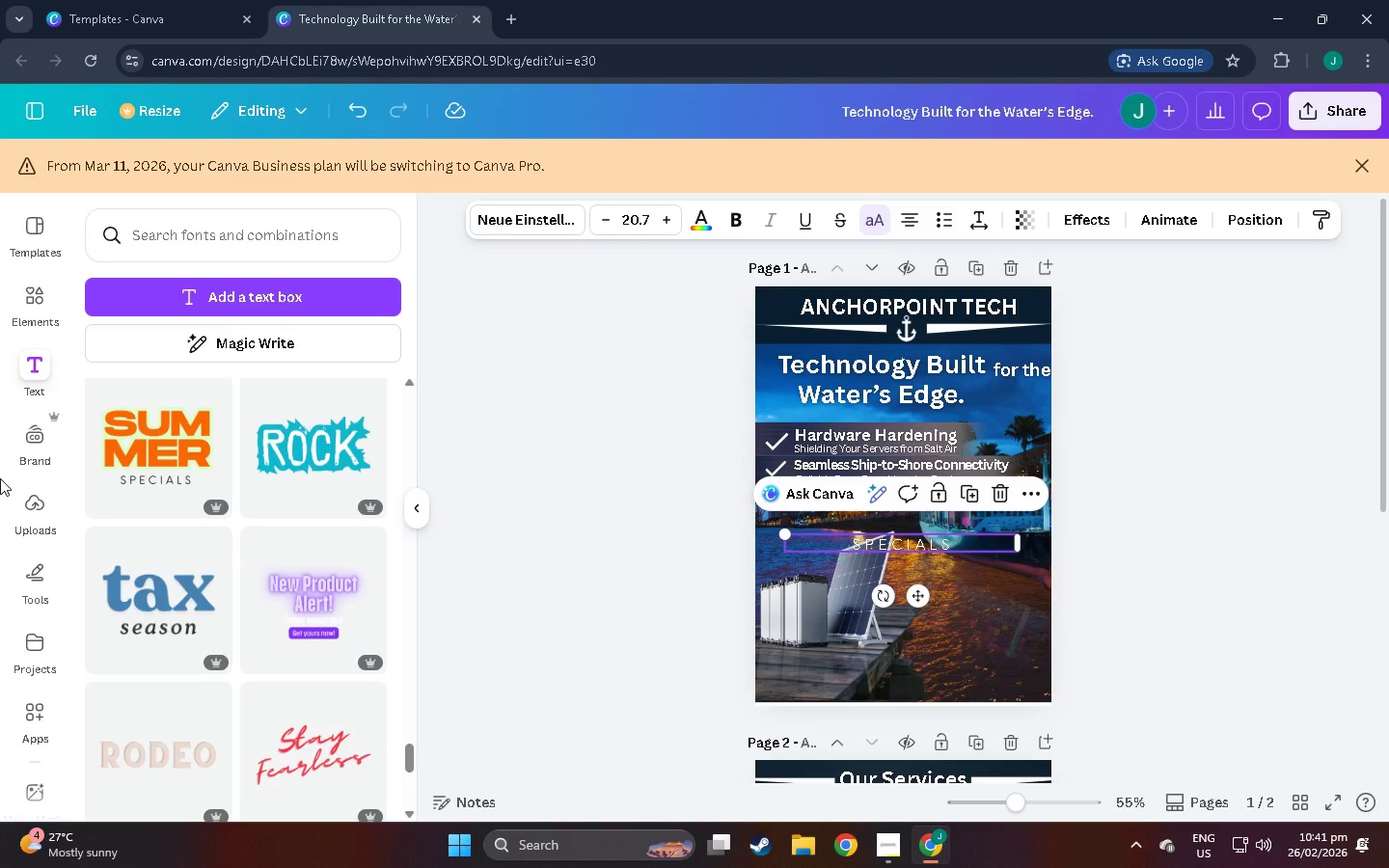 
scroll: coordinate [281, 529], scroll_direction: down, amount: 76.0
 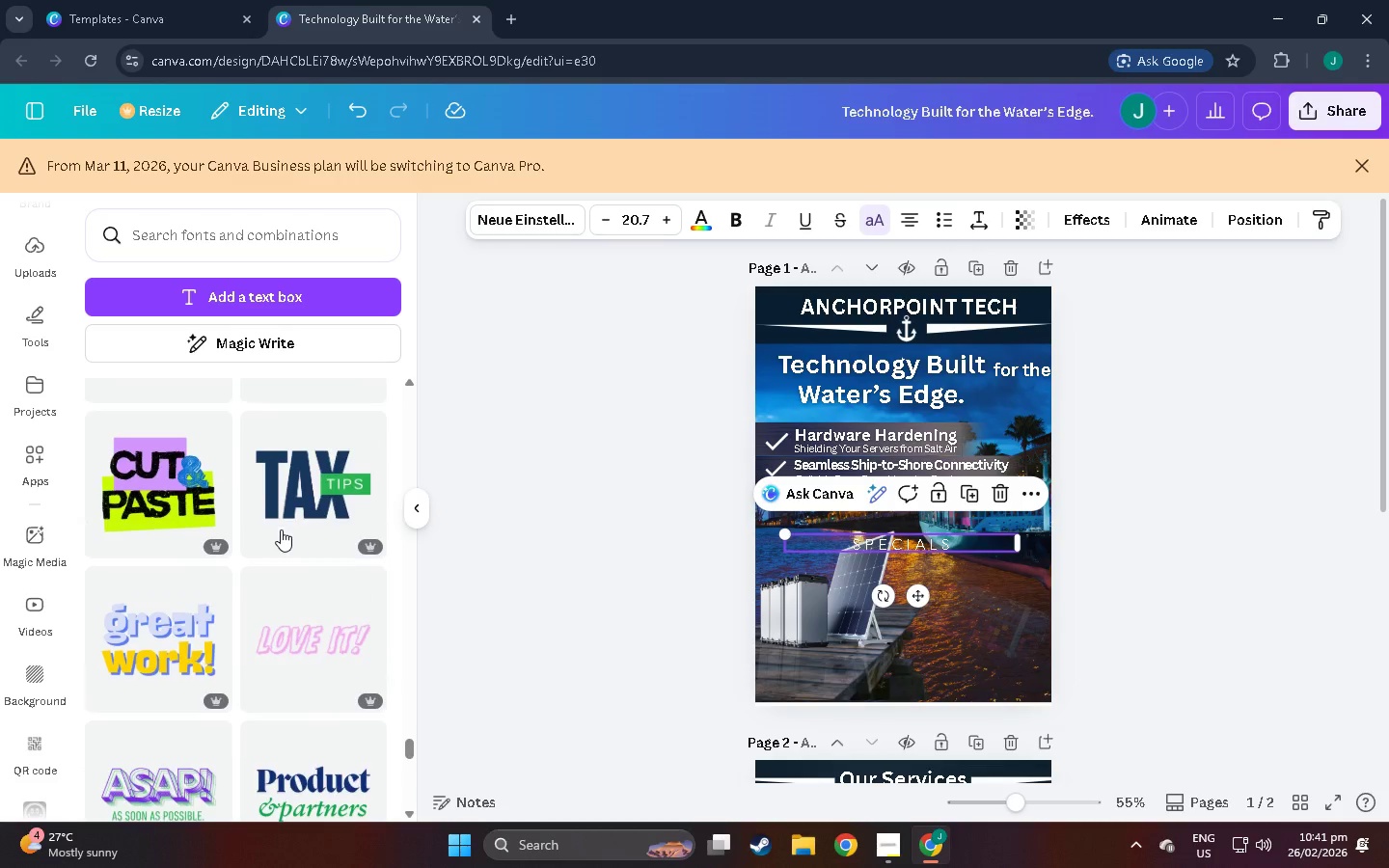 
left_click([305, 499])
 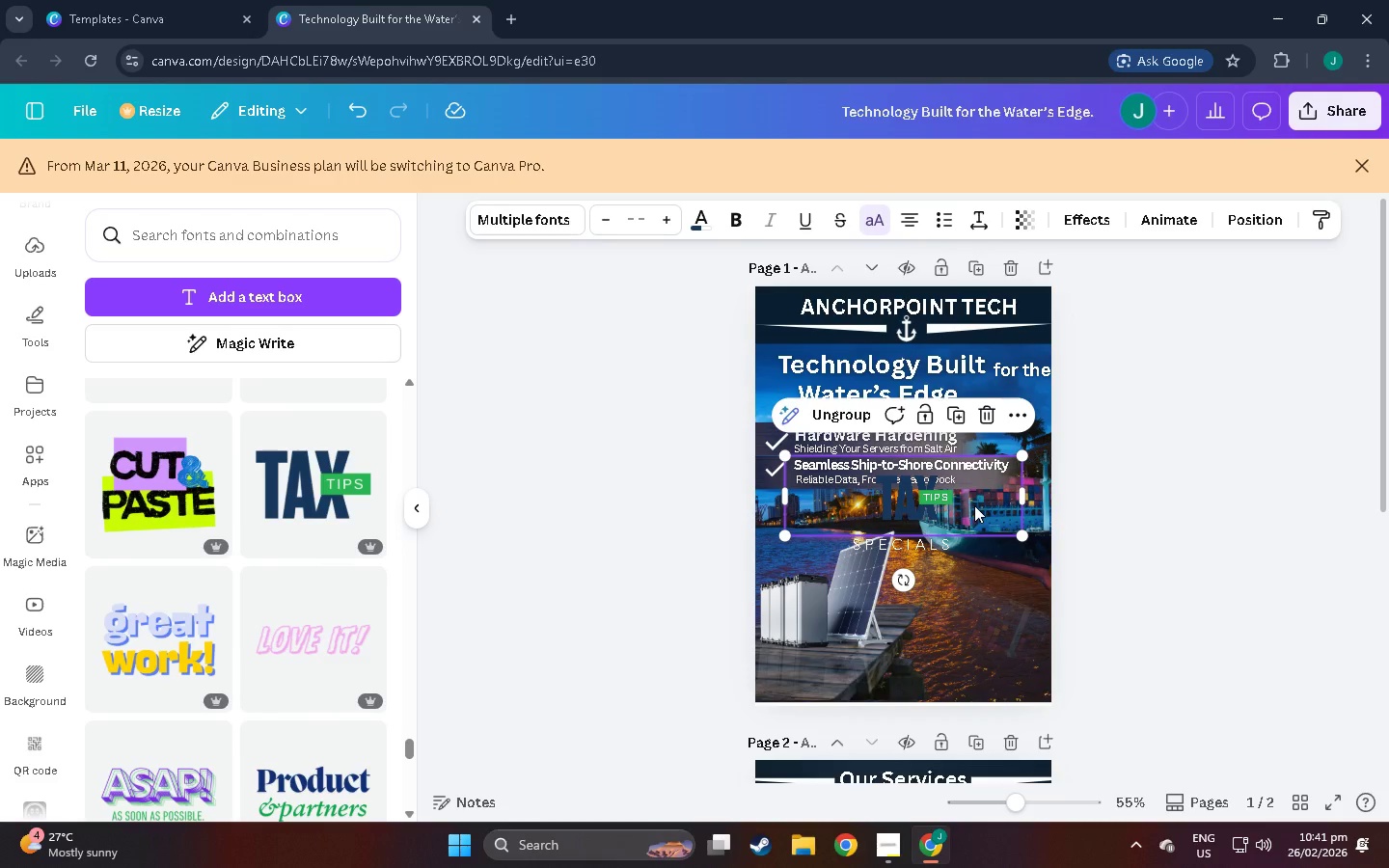 
left_click_drag(start_coordinate=[959, 508], to_coordinate=[966, 555])
 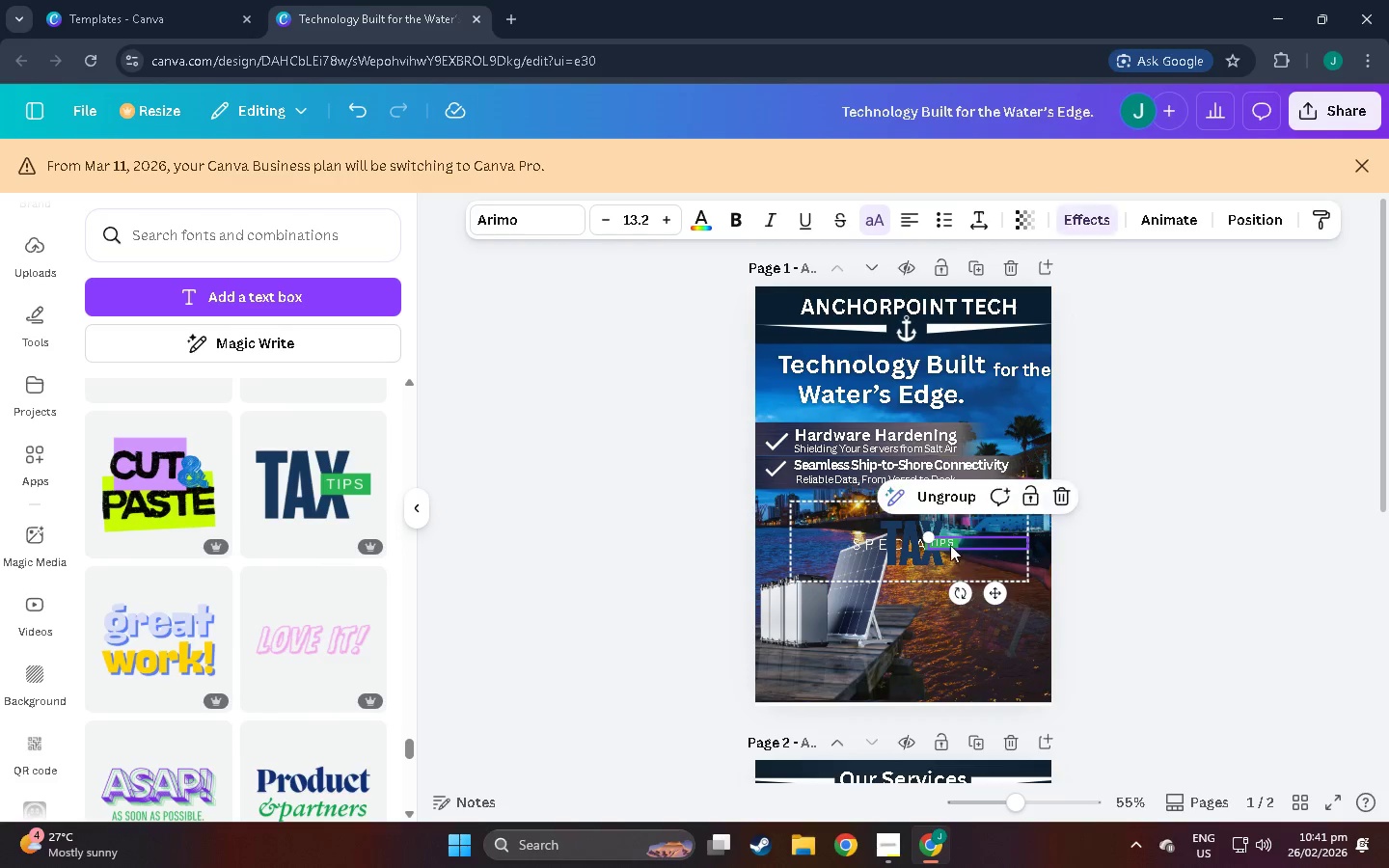 
double_click([942, 541])
 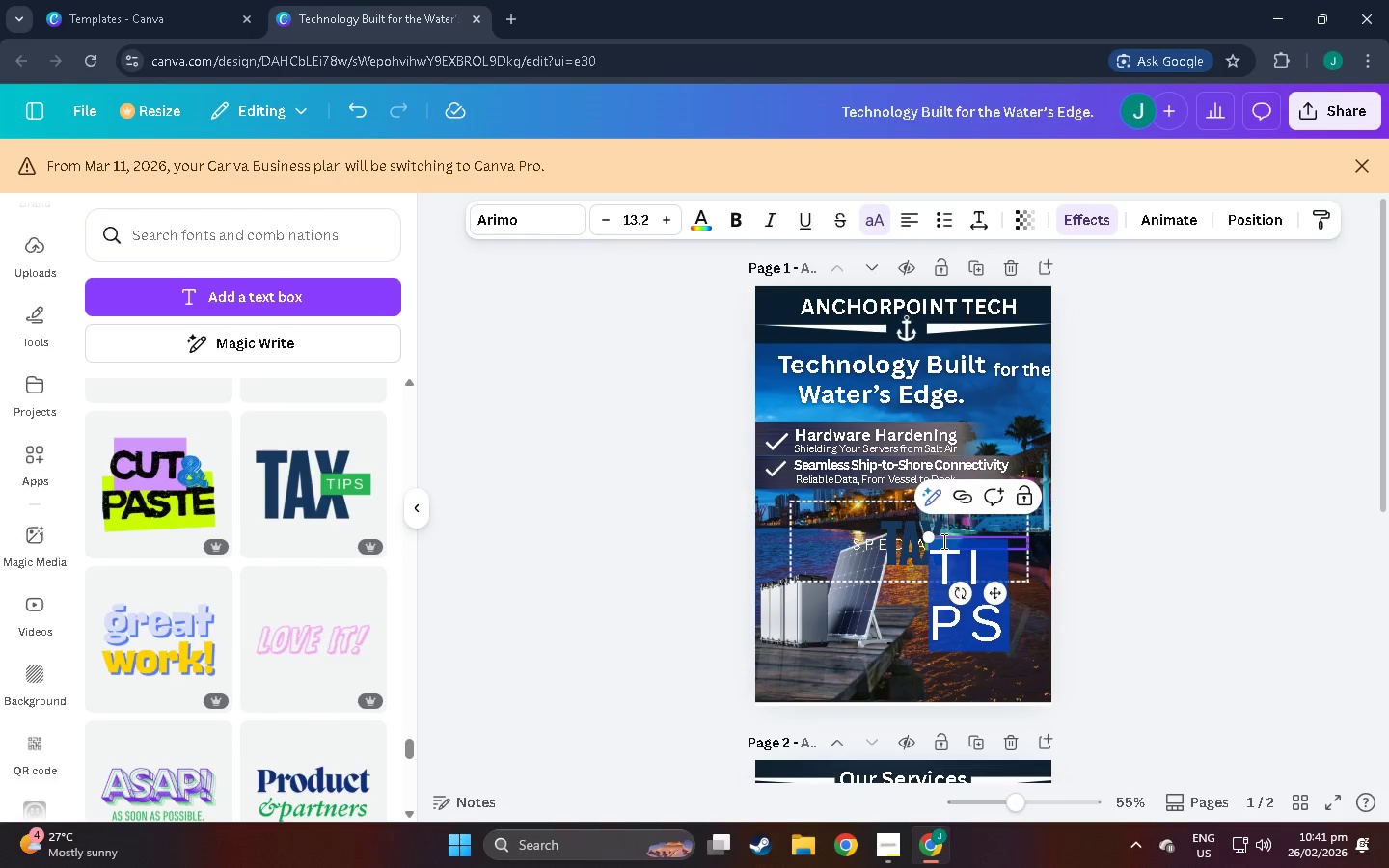 
triple_click([942, 541])
 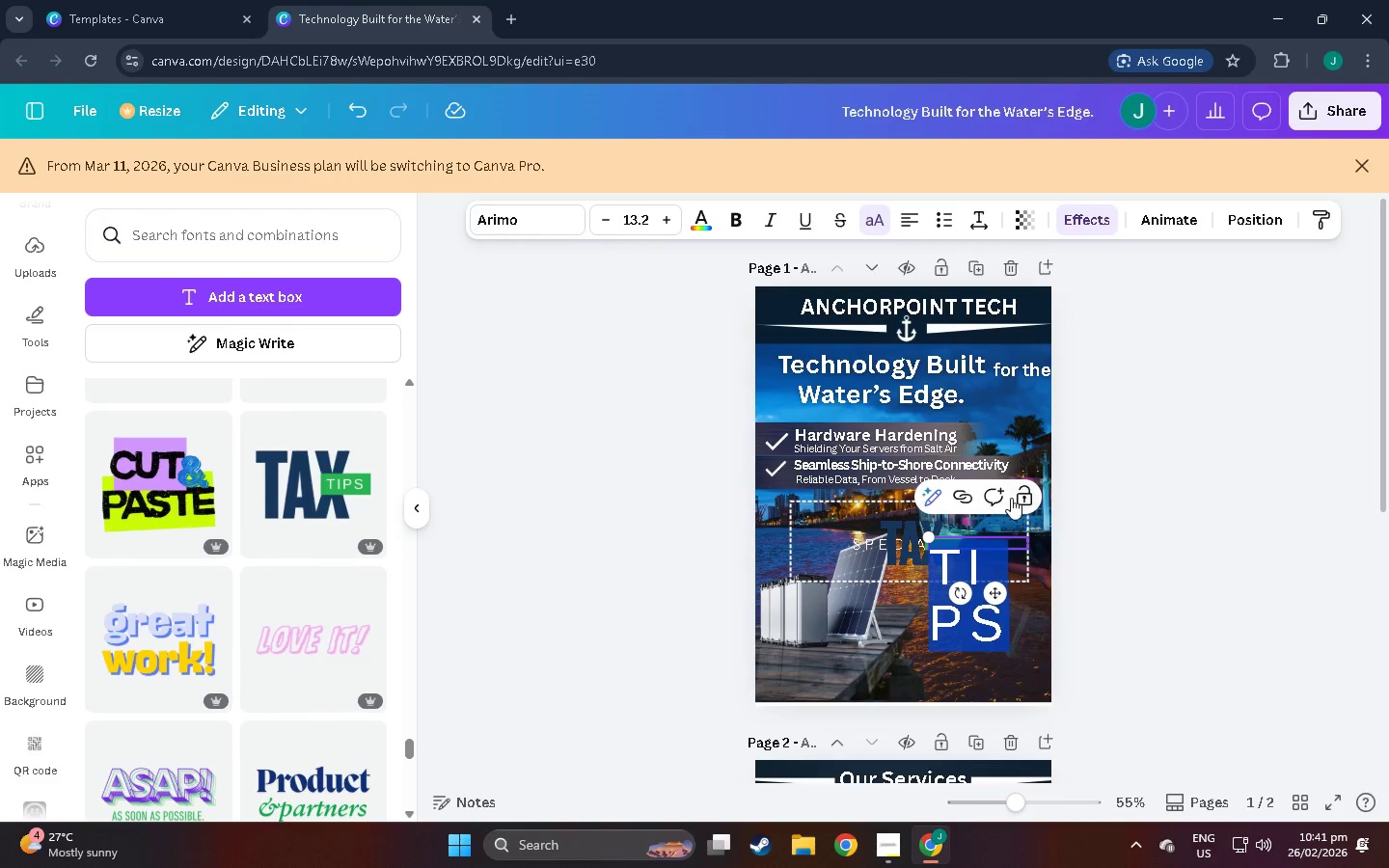 
left_click([1103, 572])
 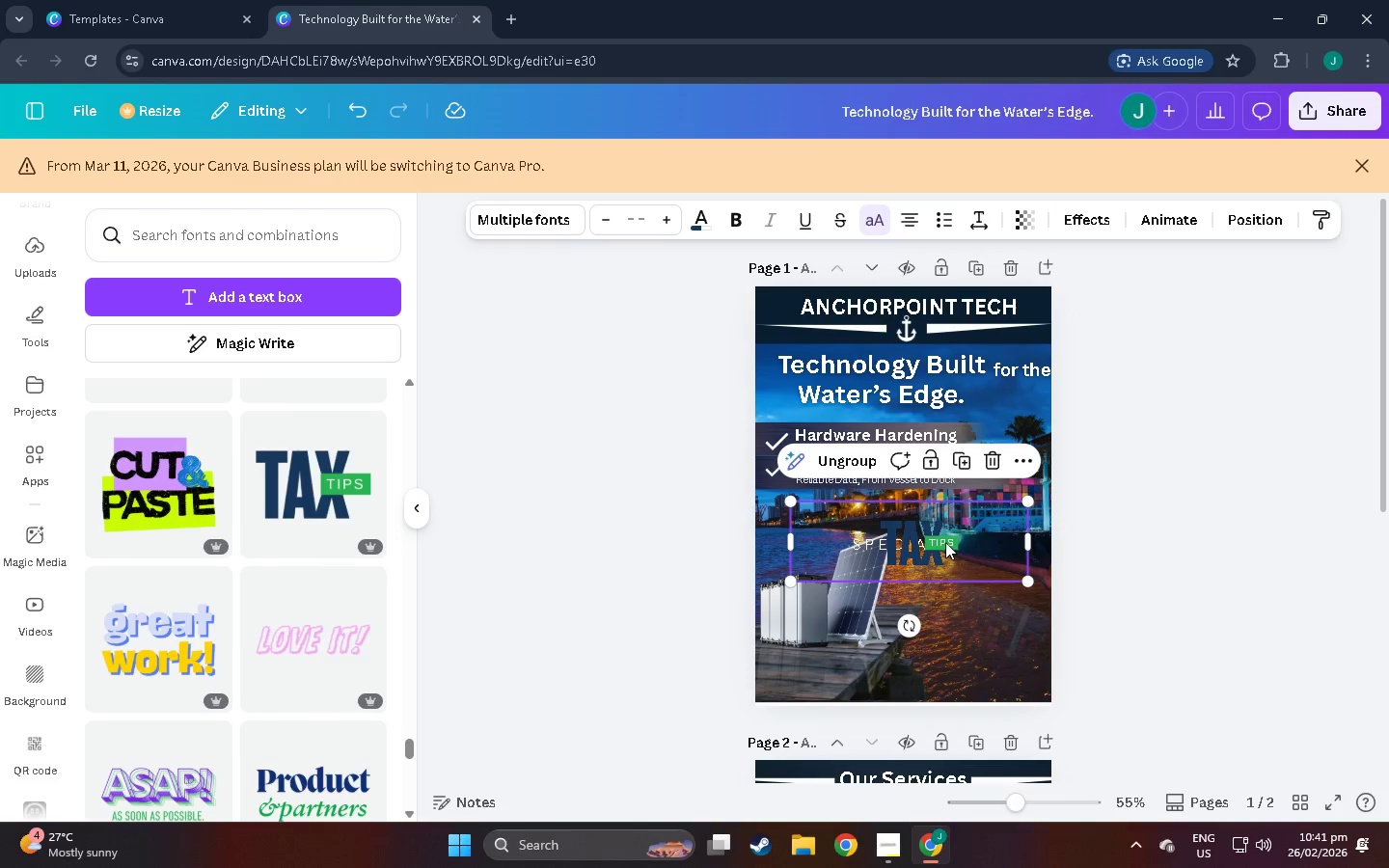 
double_click([936, 539])
 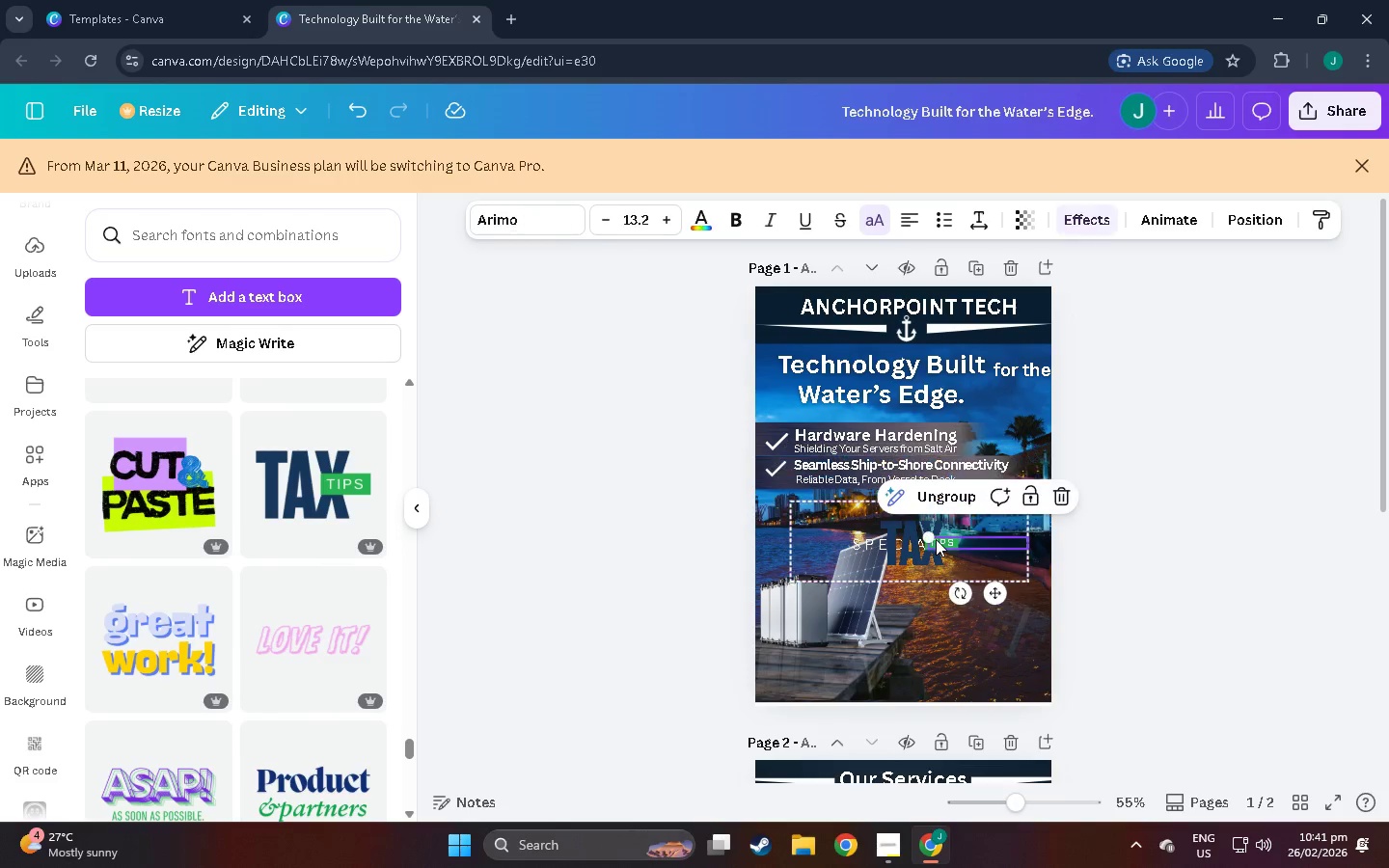 
triple_click([936, 539])
 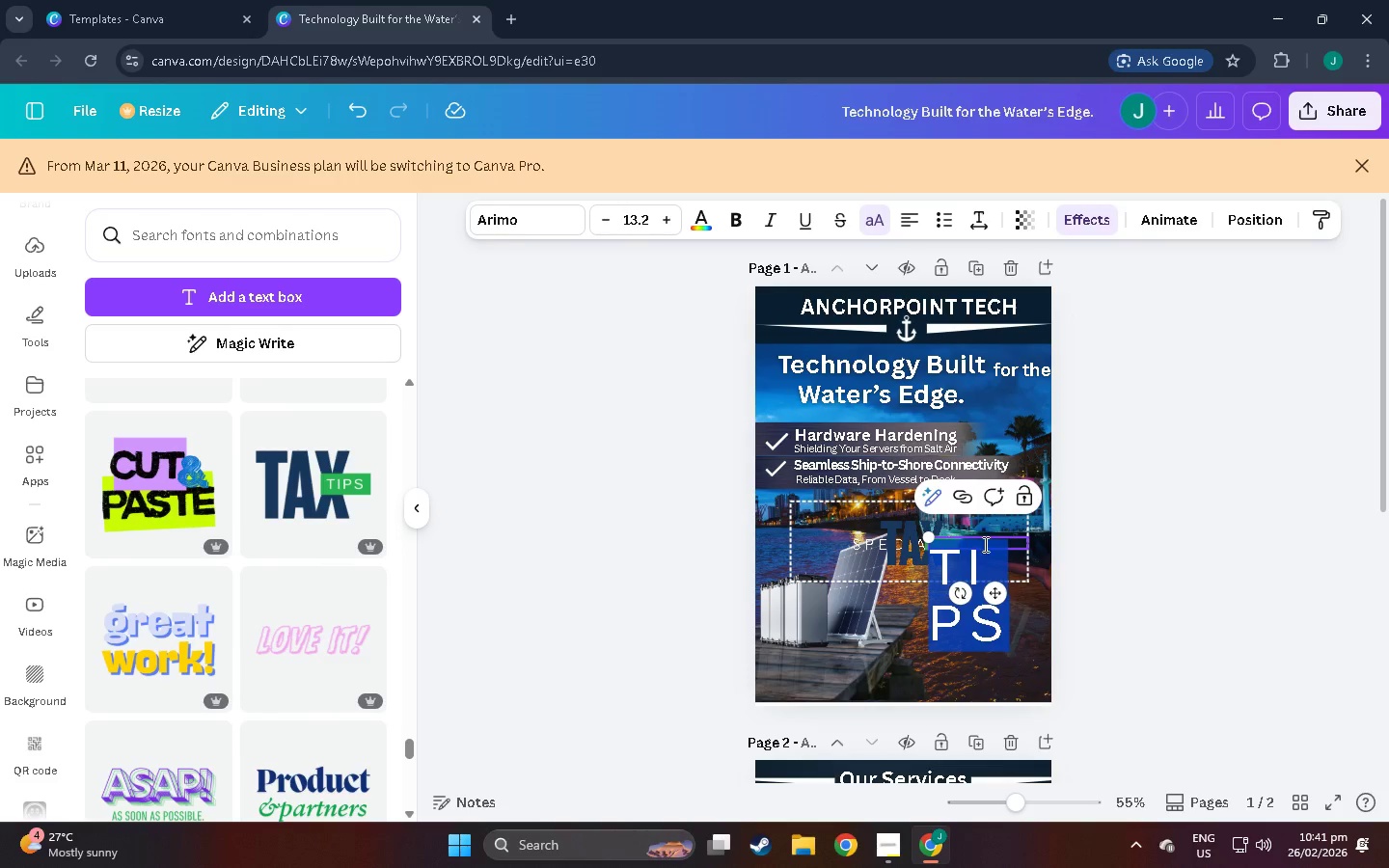 
left_click([1053, 532])
 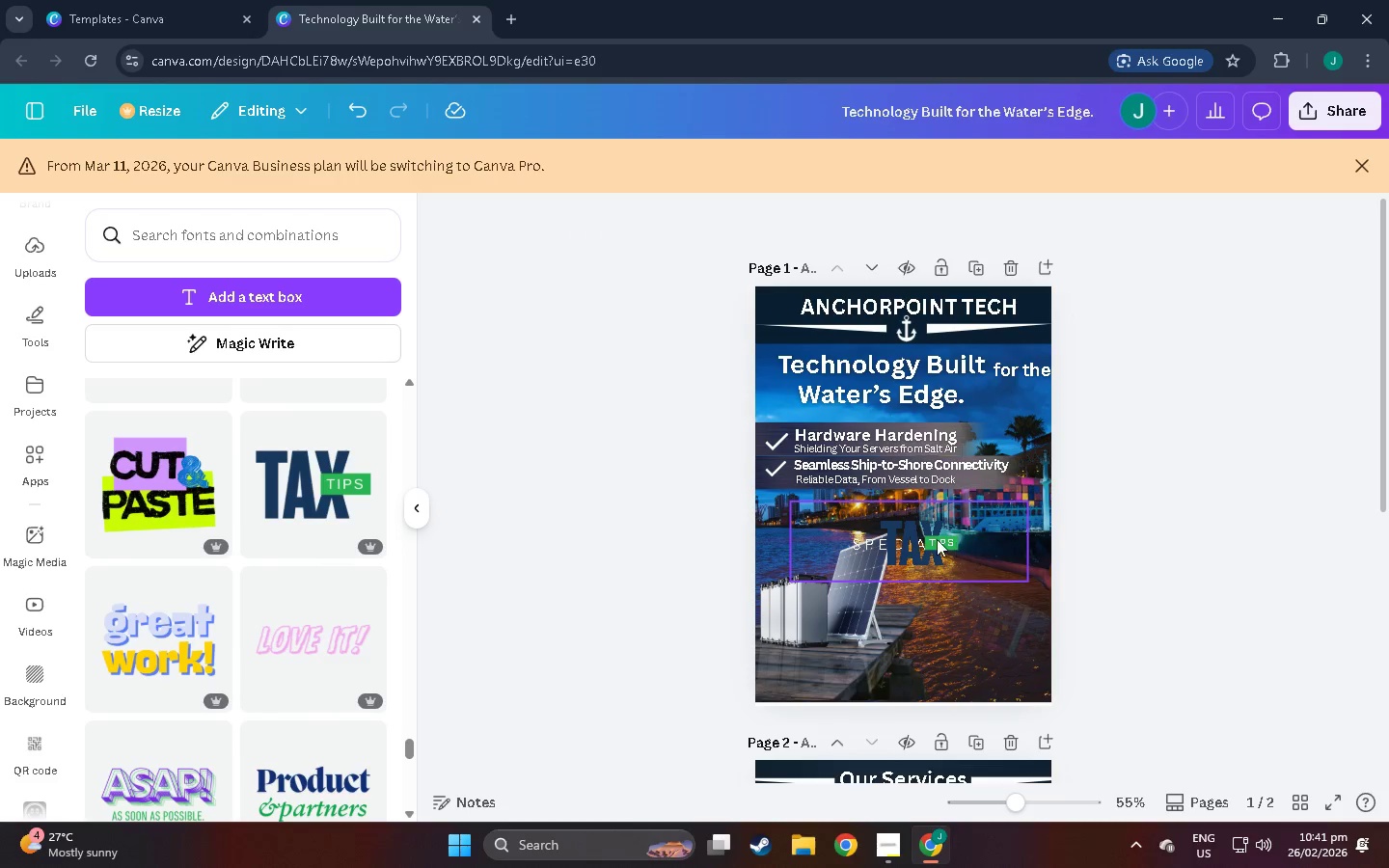 
left_click([937, 538])
 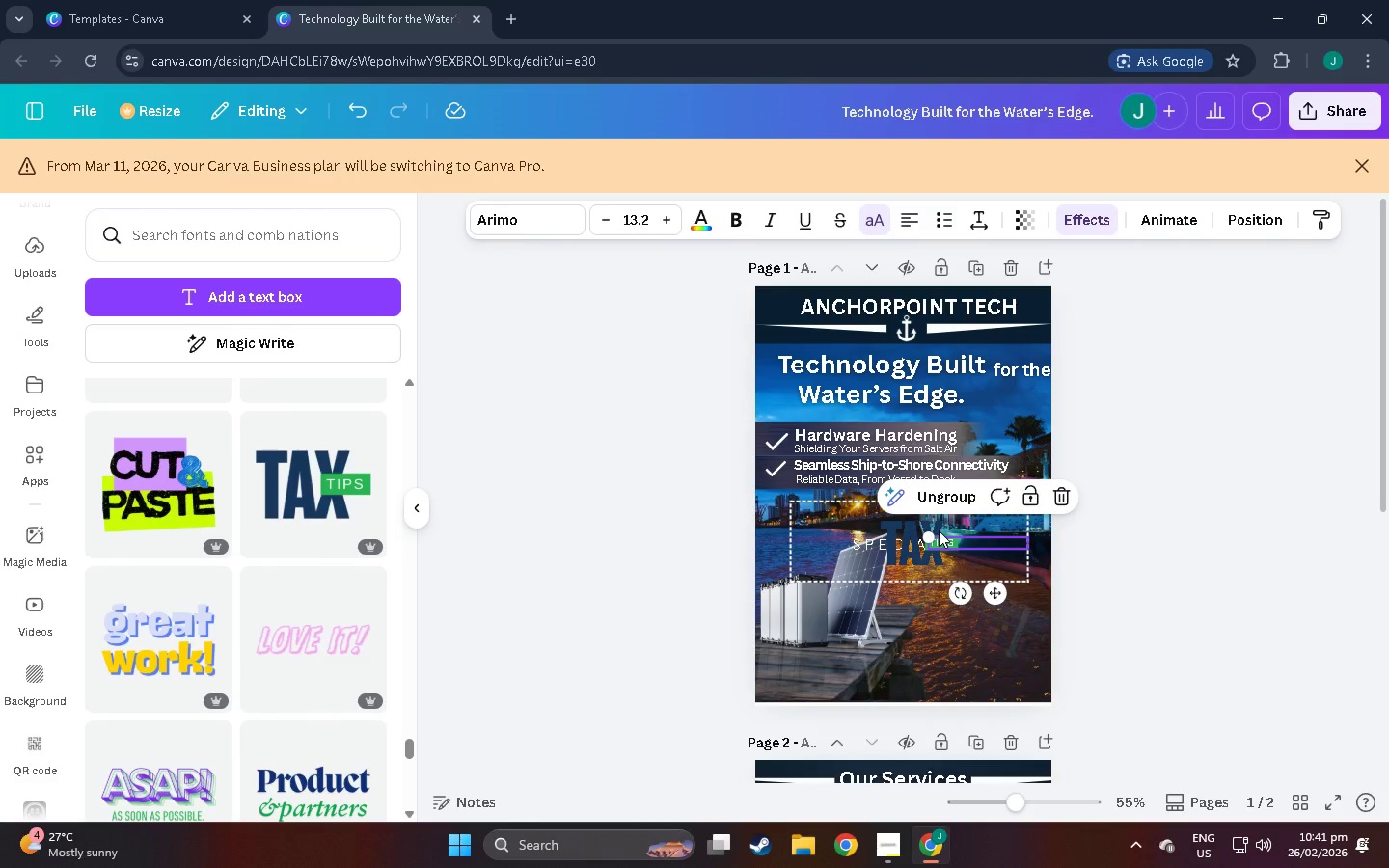 
left_click([947, 492])
 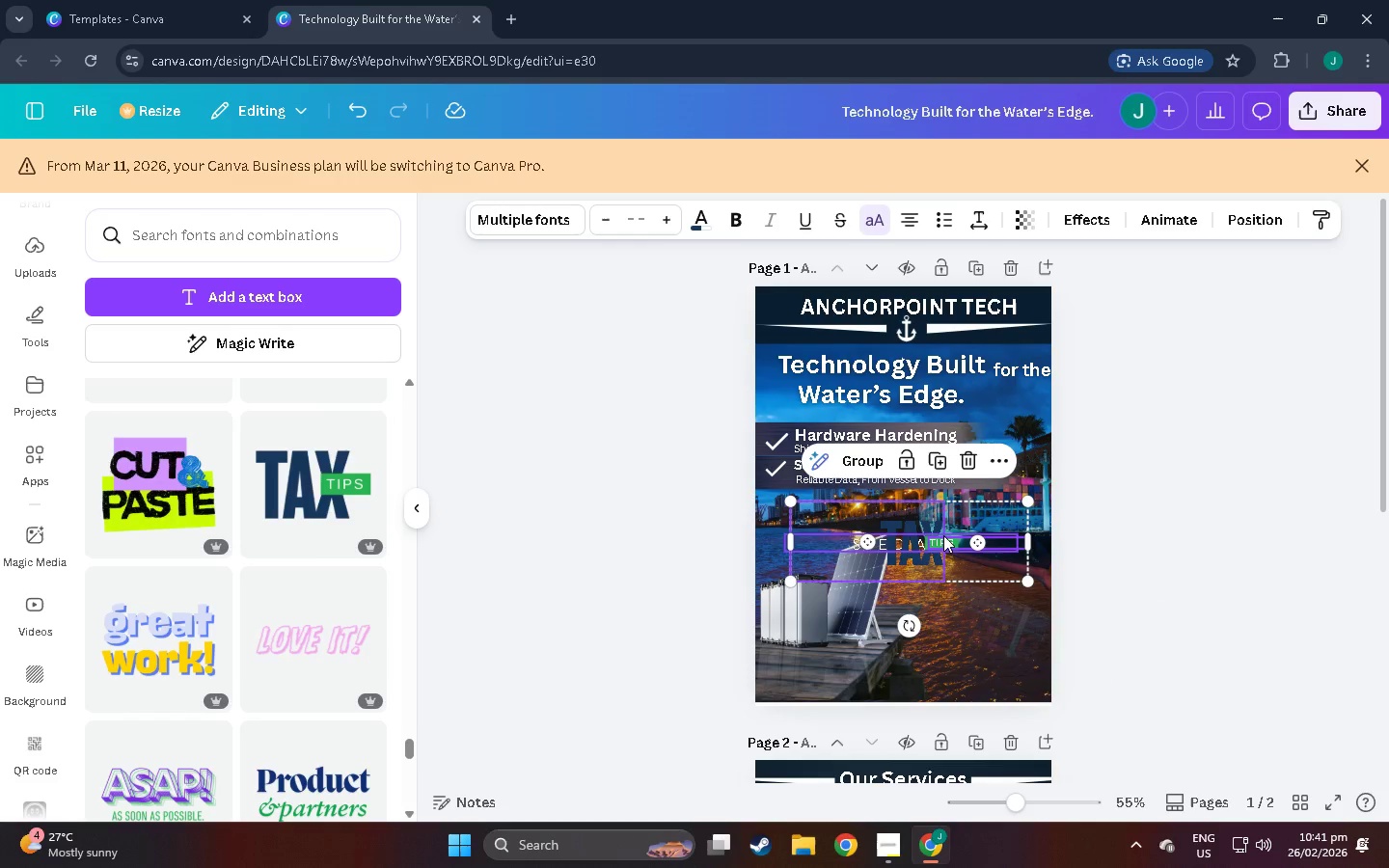 
left_click([931, 541])
 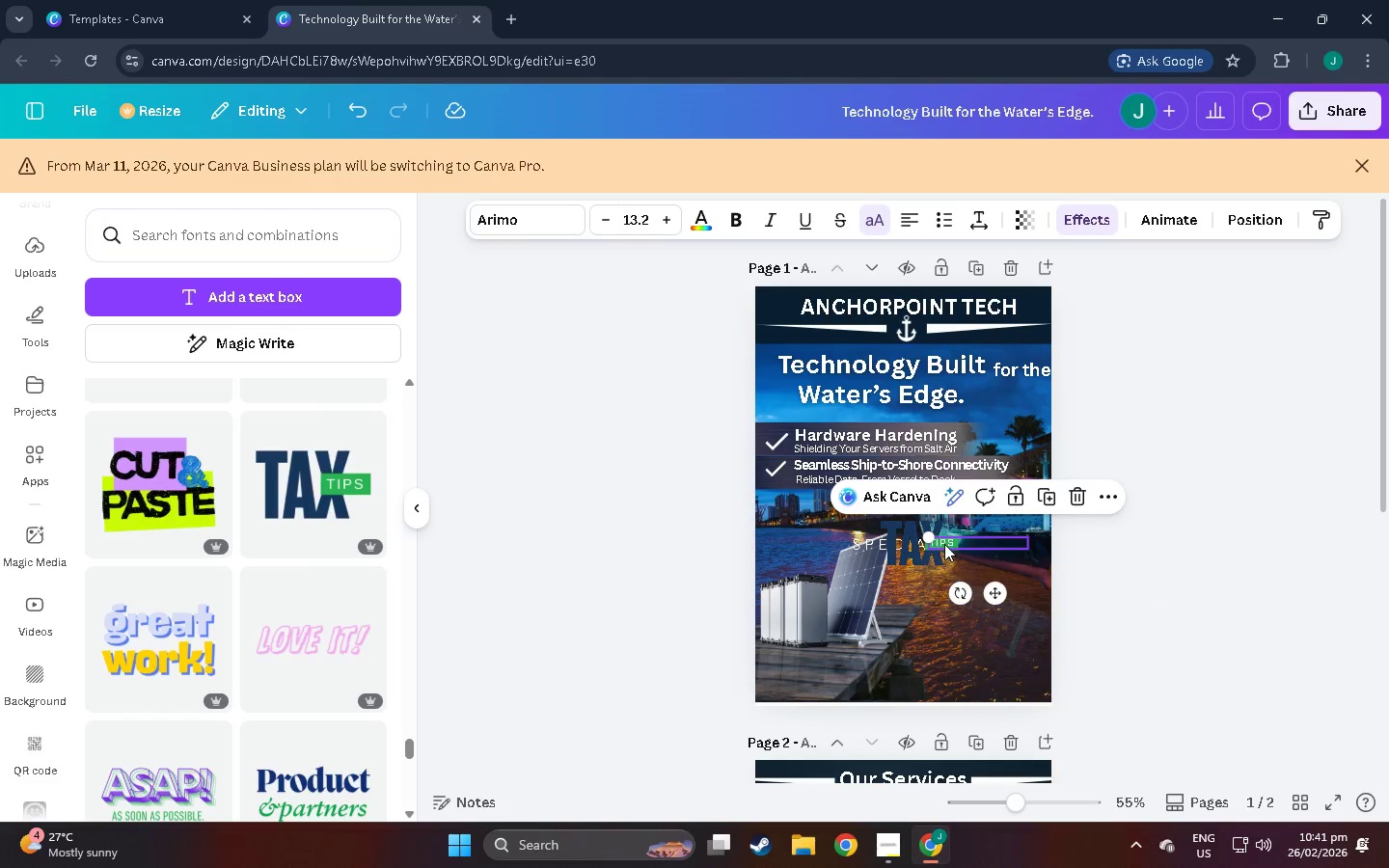 
left_click([946, 544])
 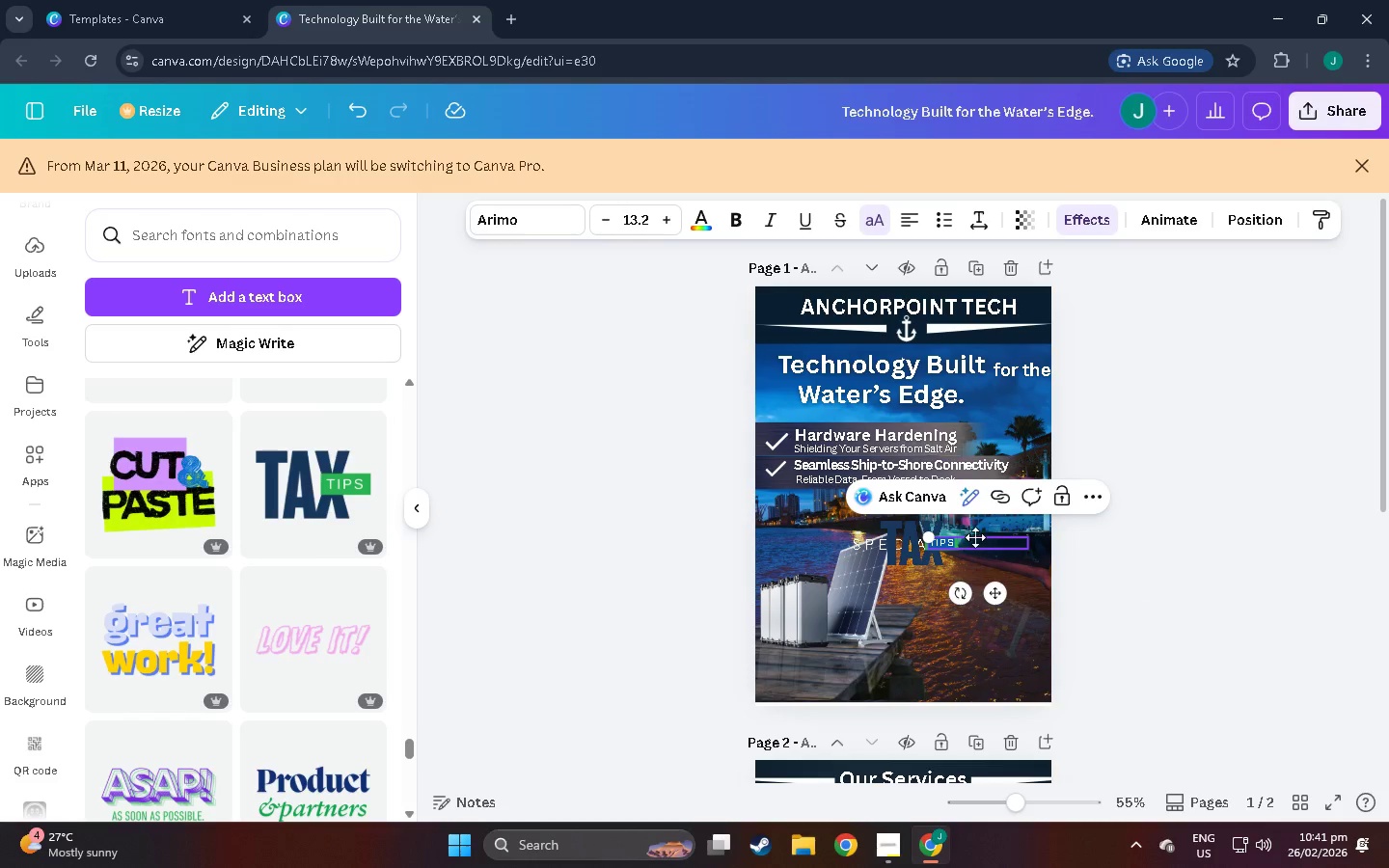 
left_click([975, 537])
 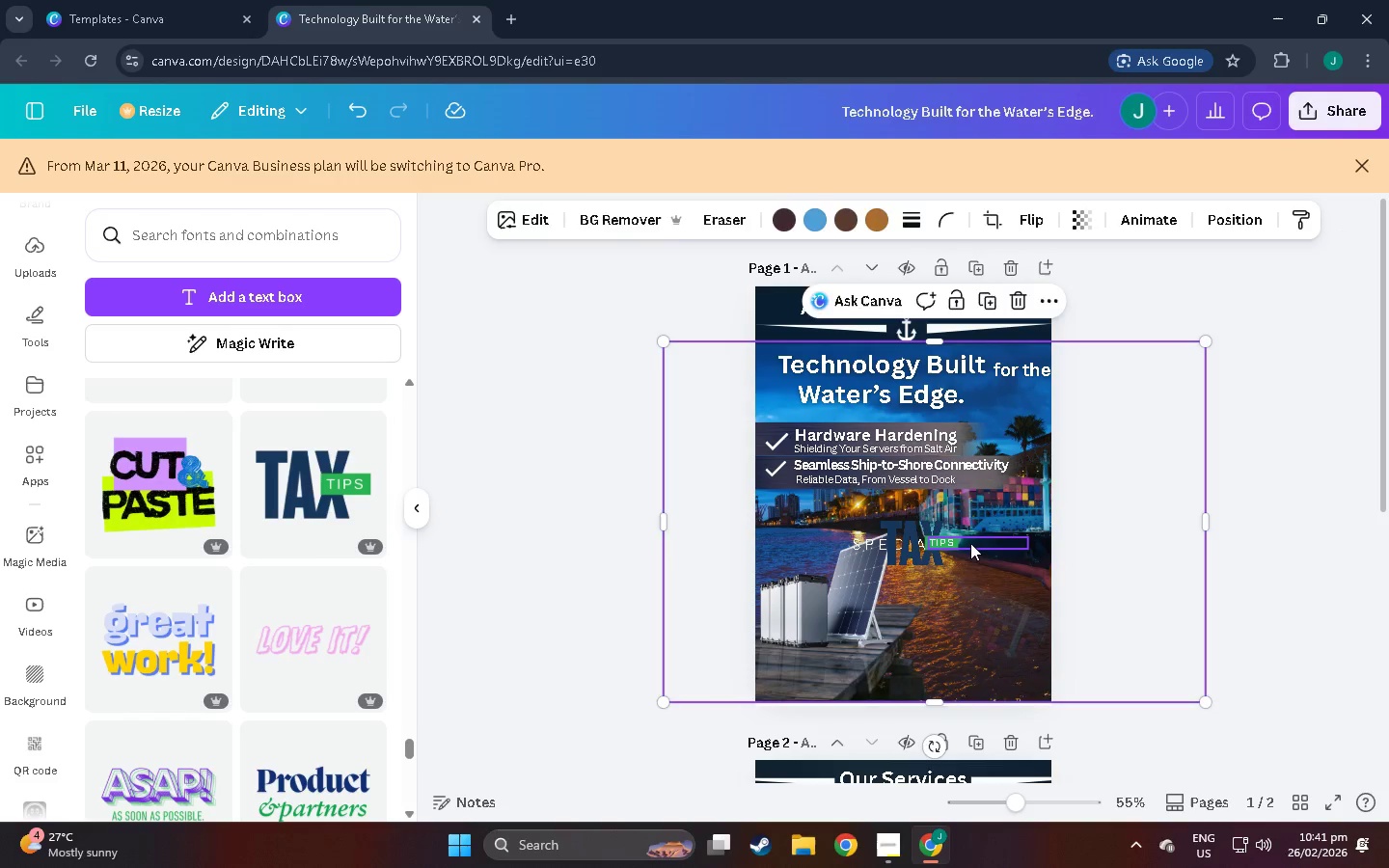 
left_click([967, 543])
 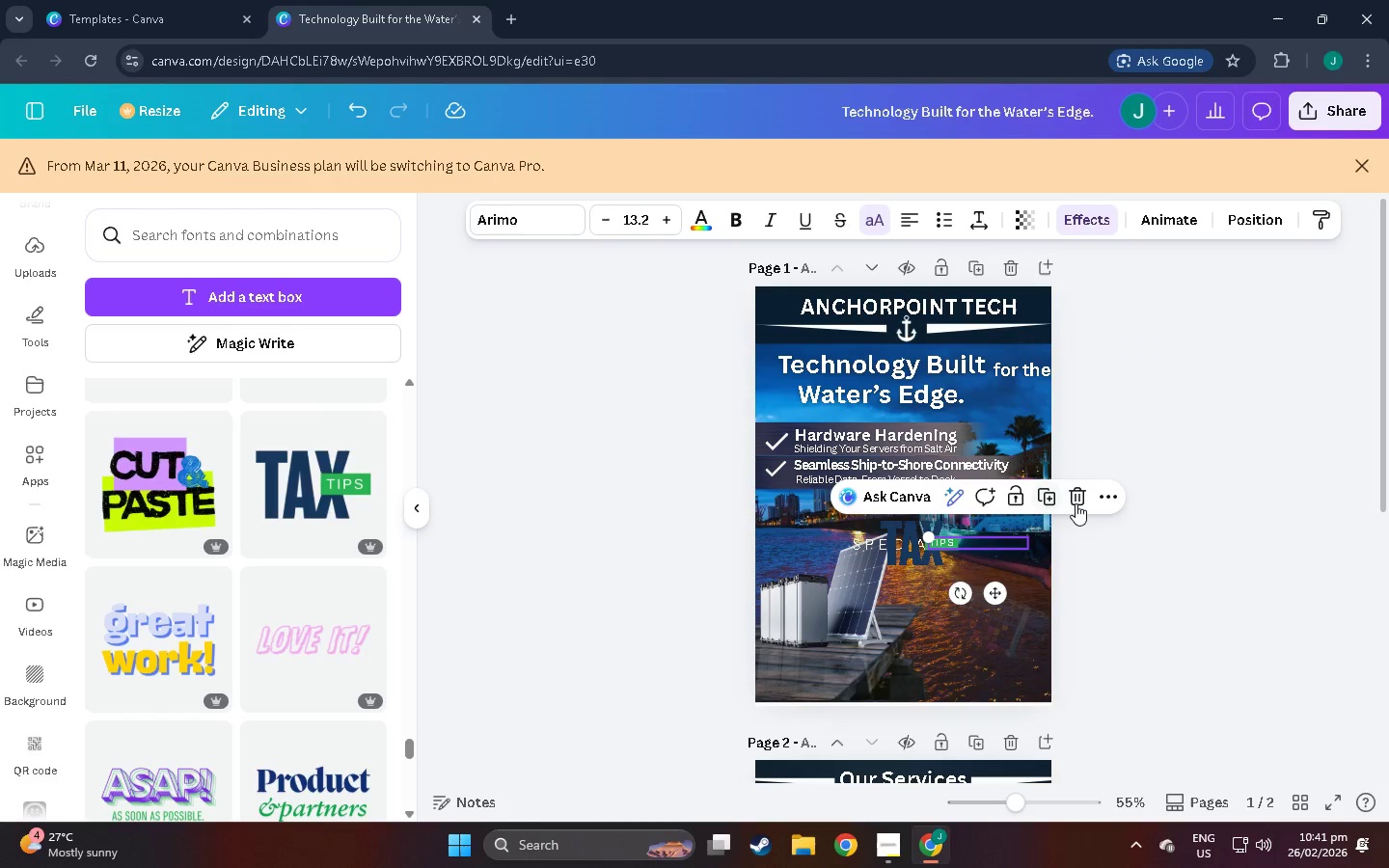 
left_click([1076, 503])
 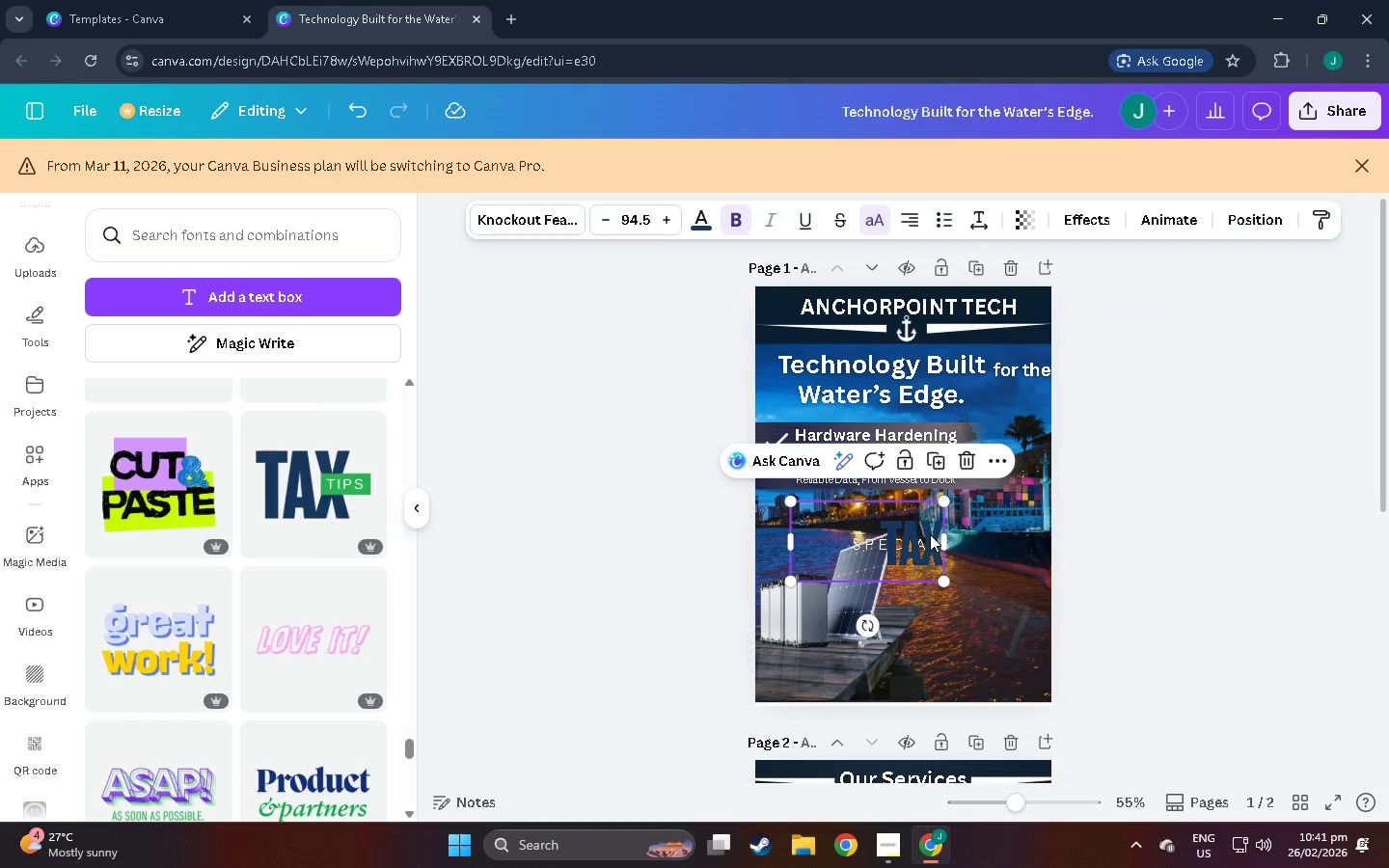 
double_click([930, 534])
 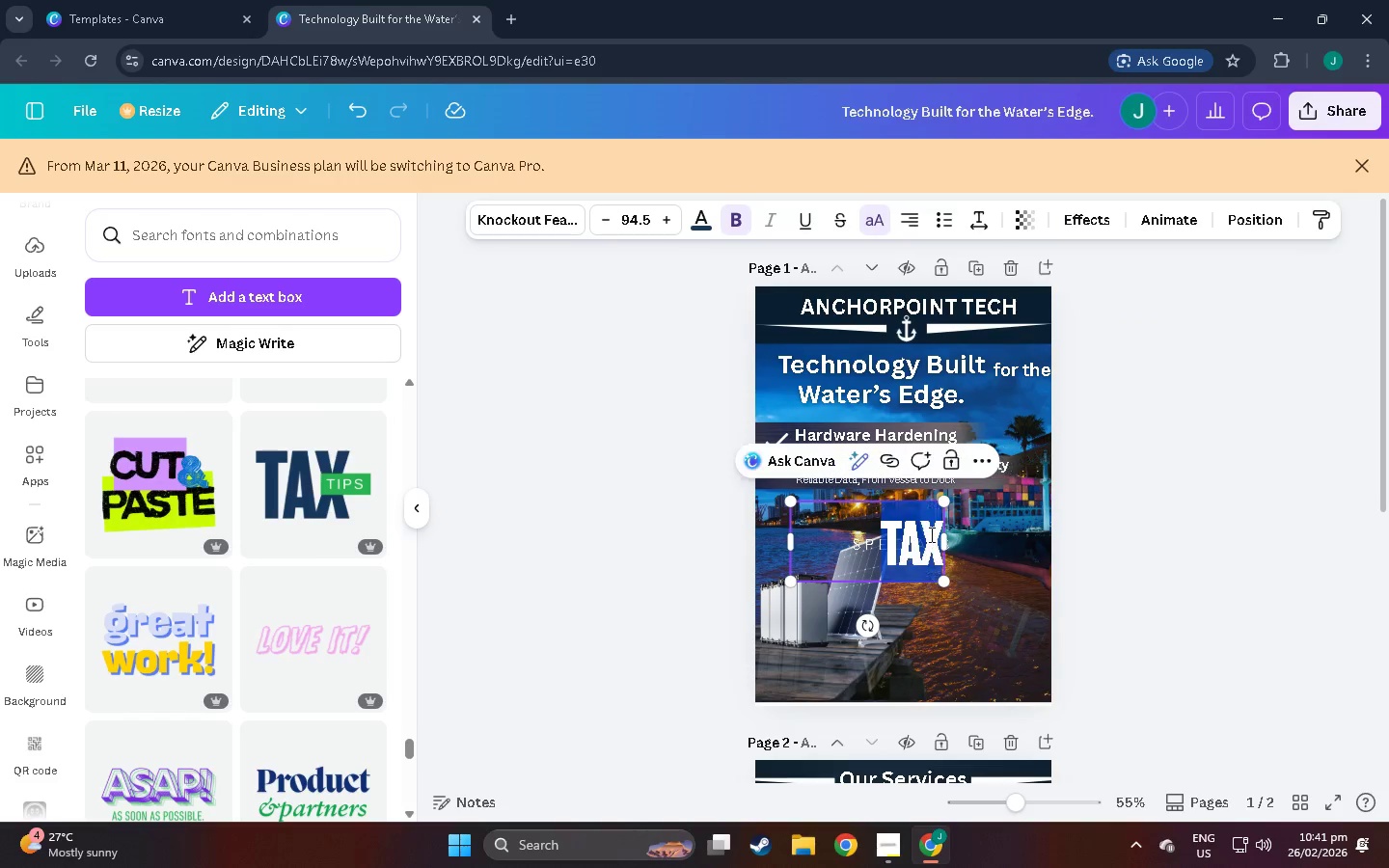 
triple_click([930, 534])
 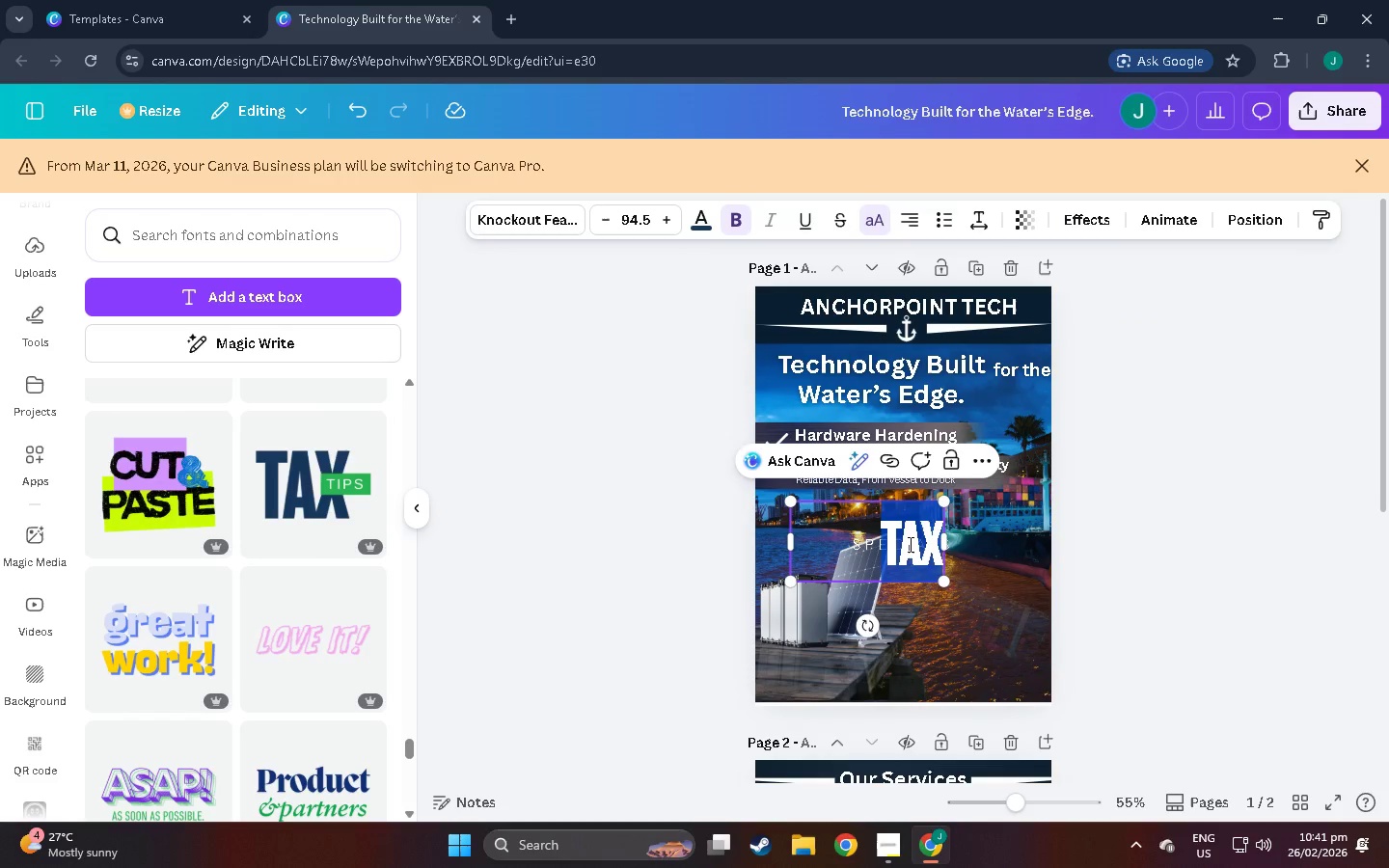 
left_click_drag(start_coordinate=[909, 544], to_coordinate=[916, 547])
 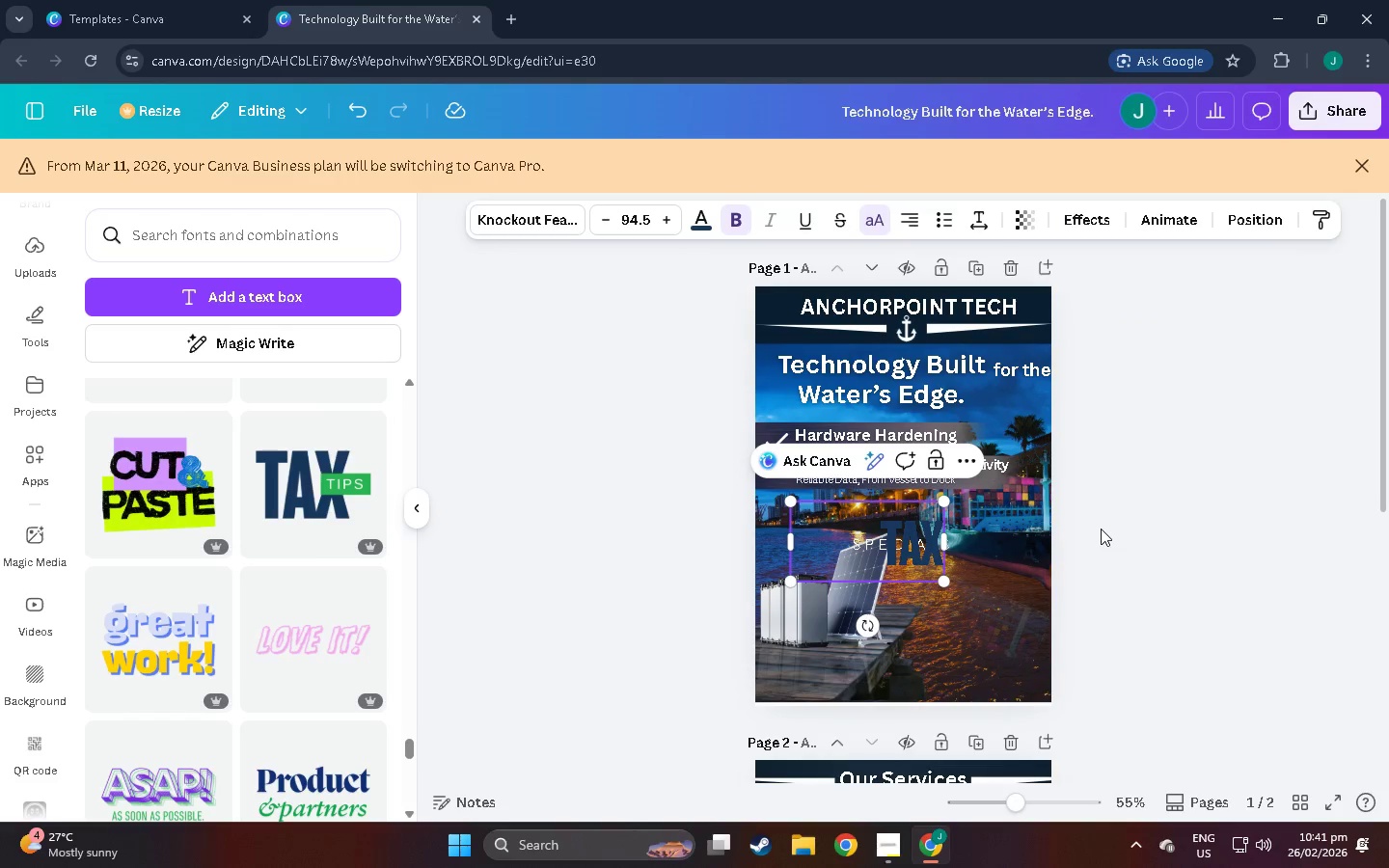 
left_click([1101, 529])
 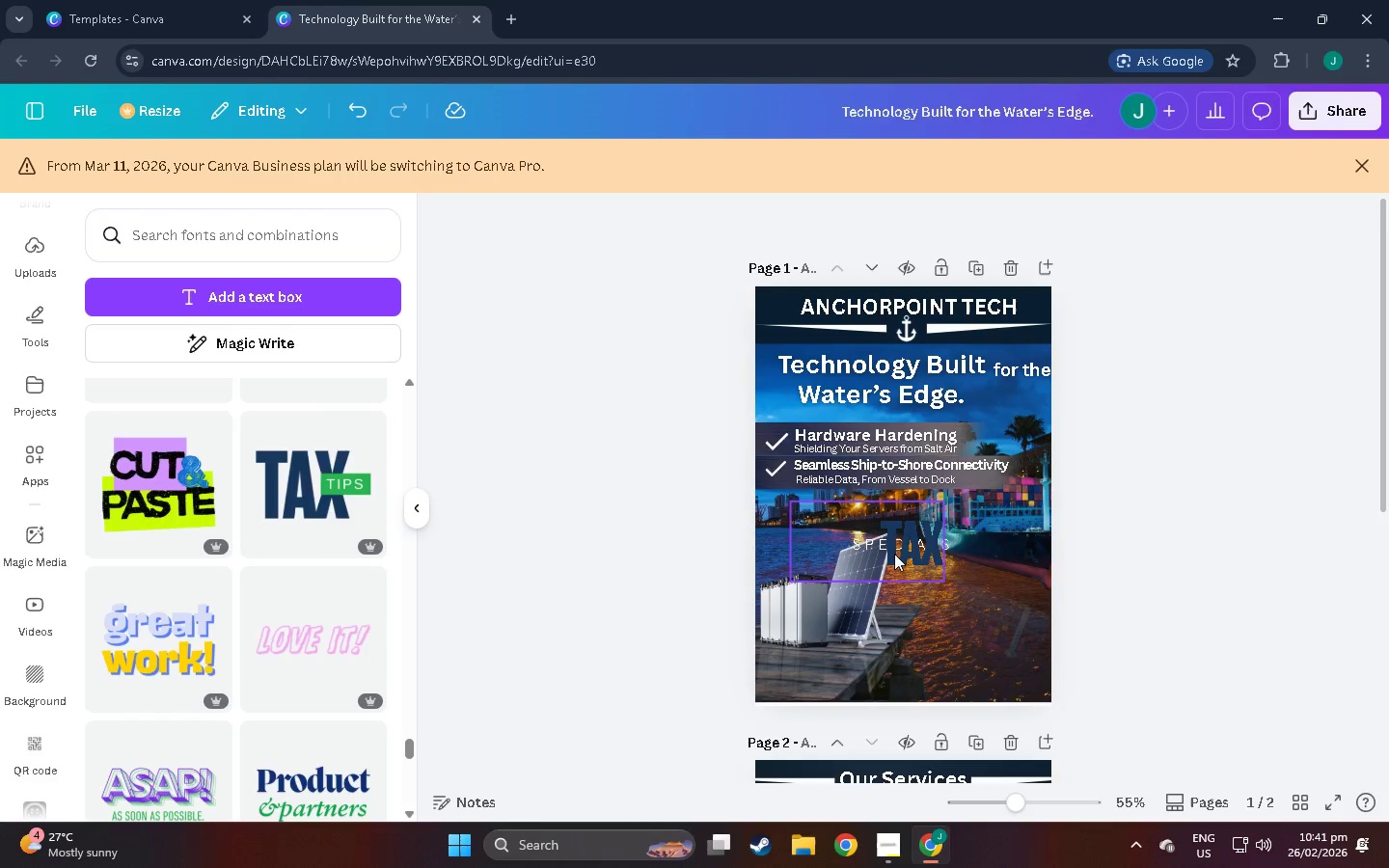 
left_click_drag(start_coordinate=[902, 554], to_coordinate=[973, 588])
 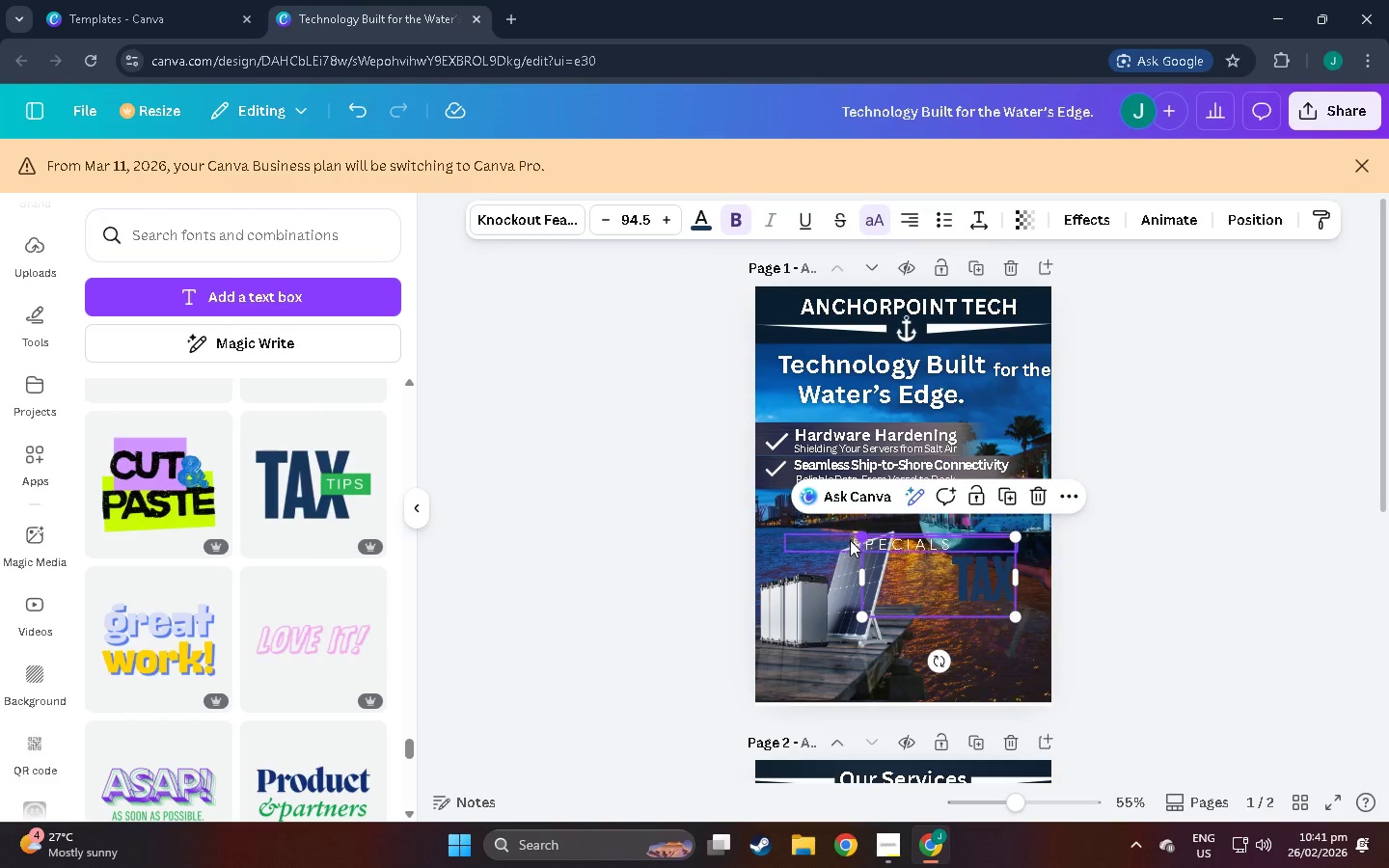 
left_click([840, 542])
 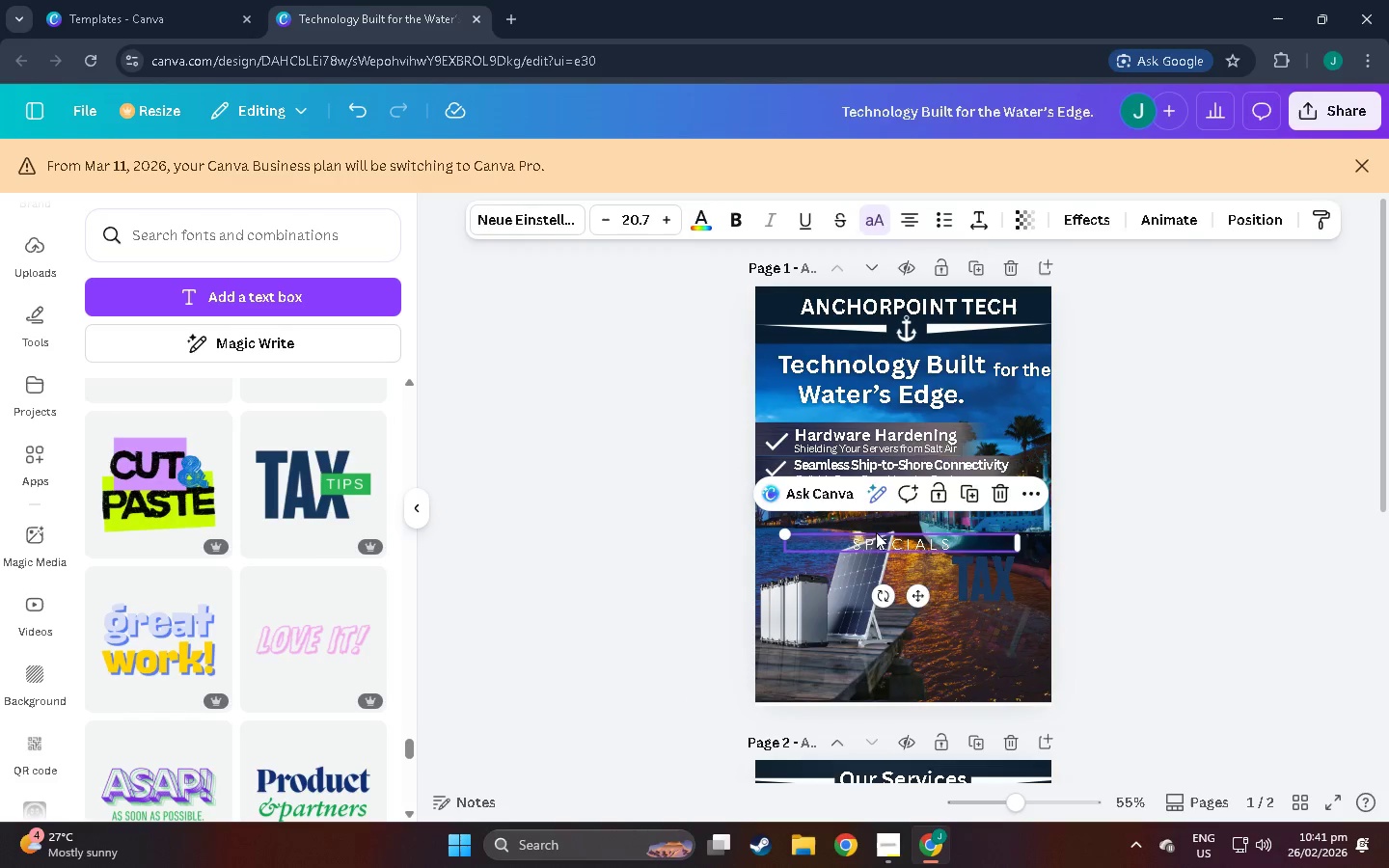 
key(Delete)
 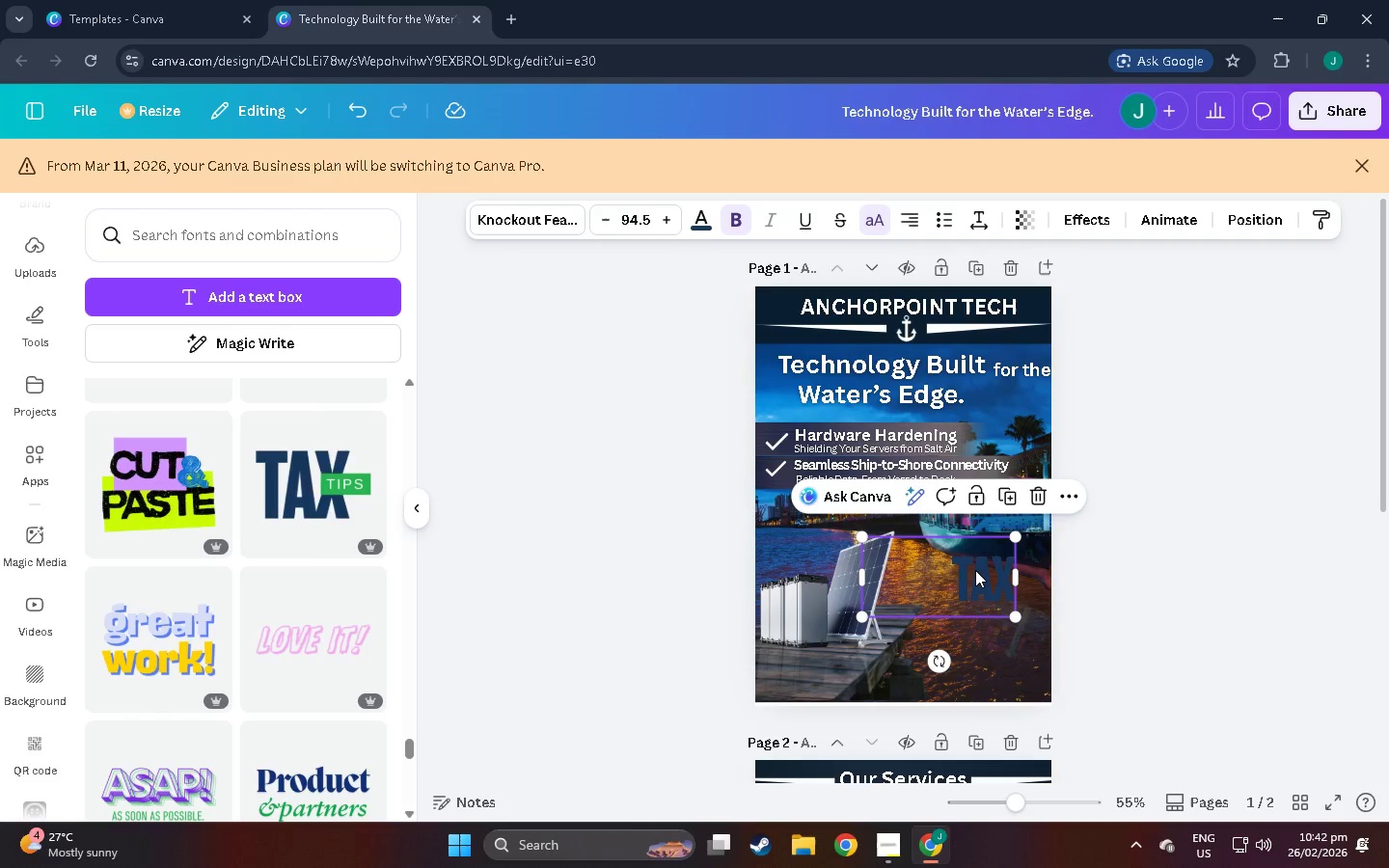 
double_click([975, 570])
 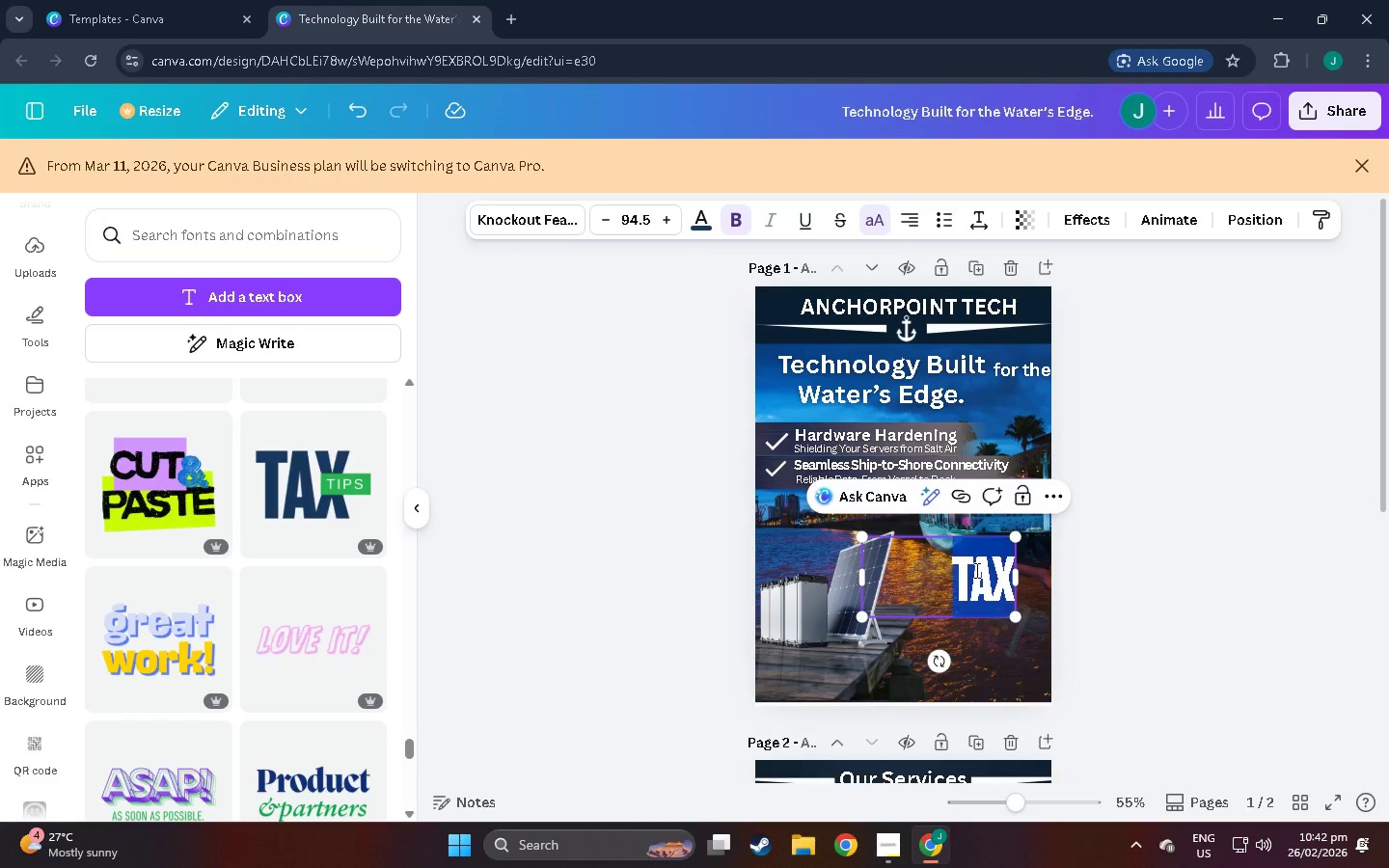 
triple_click([975, 570])
 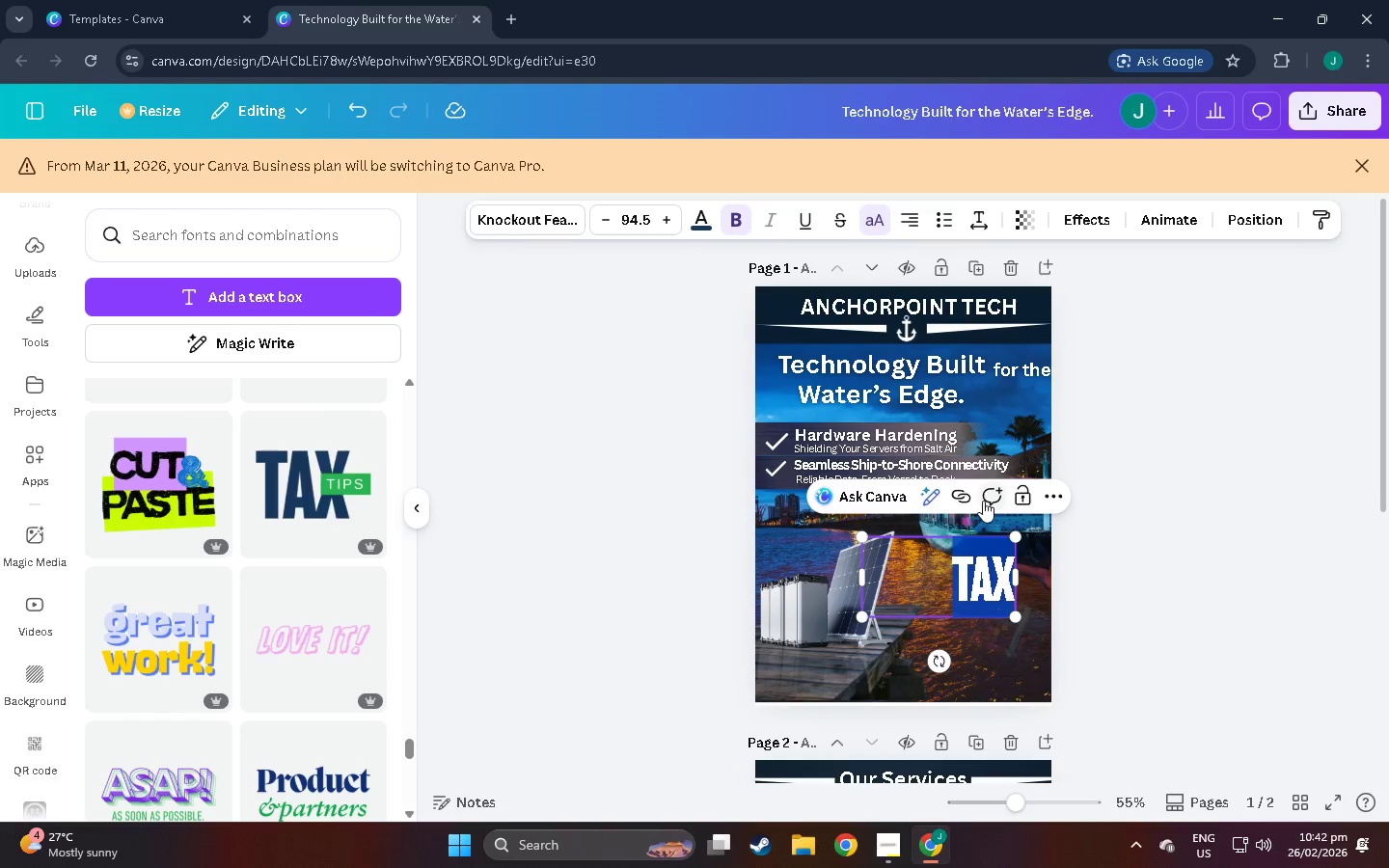 
type(anchorpou)
key(Backspace)
type(int tecxh)
key(Backspace)
key(Backspace)
type(h)
 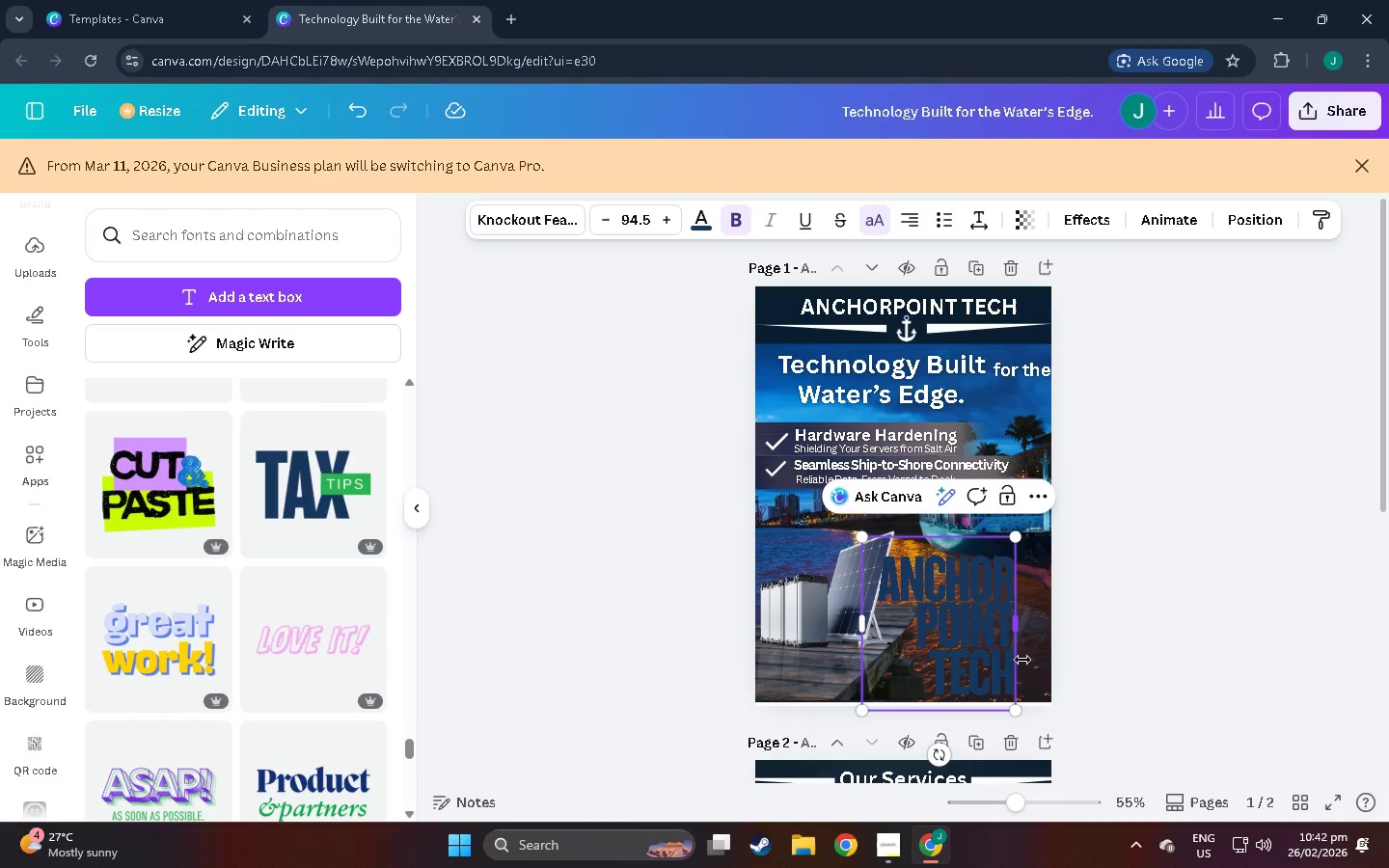 
left_click_drag(start_coordinate=[1015, 628], to_coordinate=[1009, 390])
 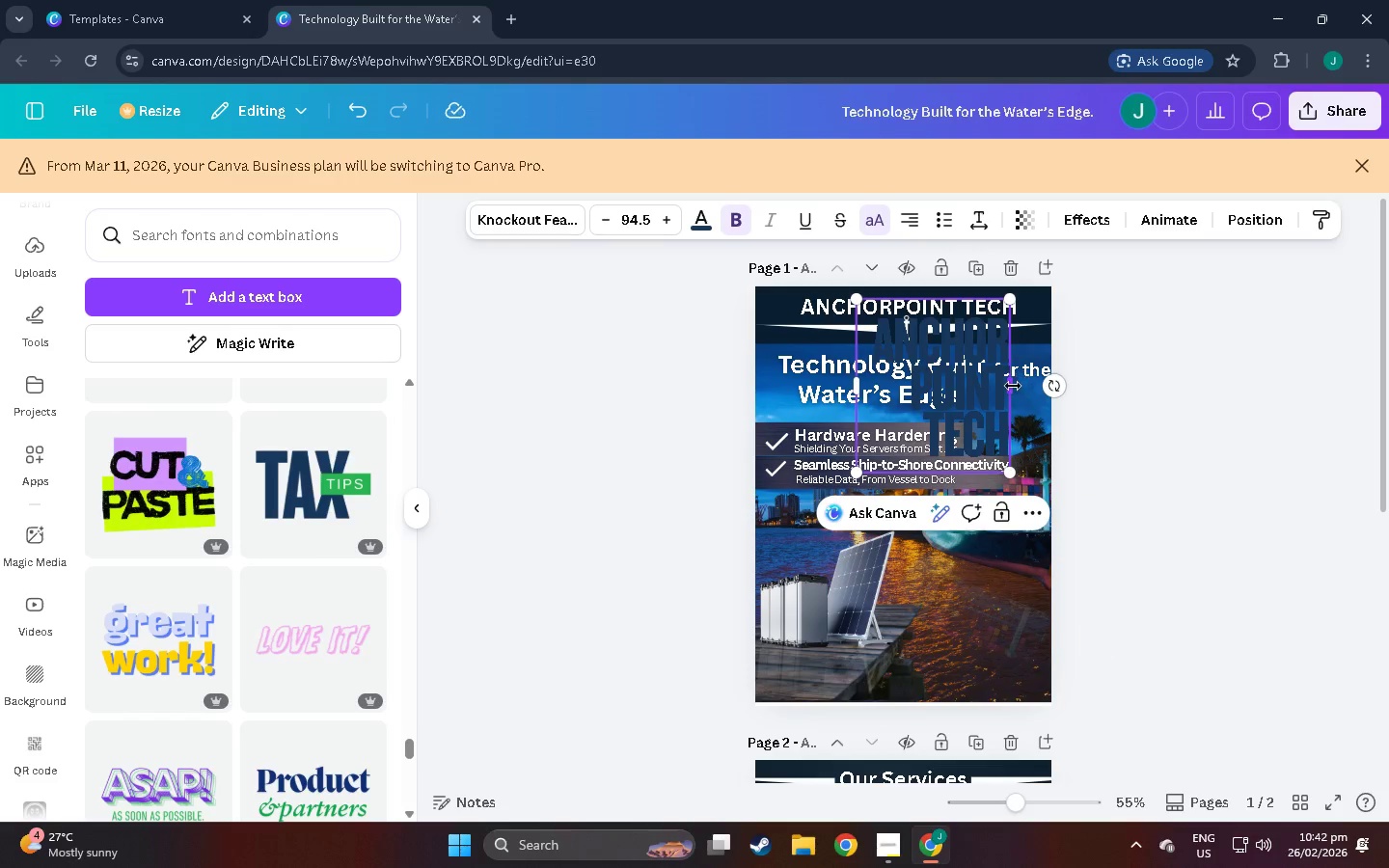 
left_click_drag(start_coordinate=[1013, 386], to_coordinate=[1375, 380])
 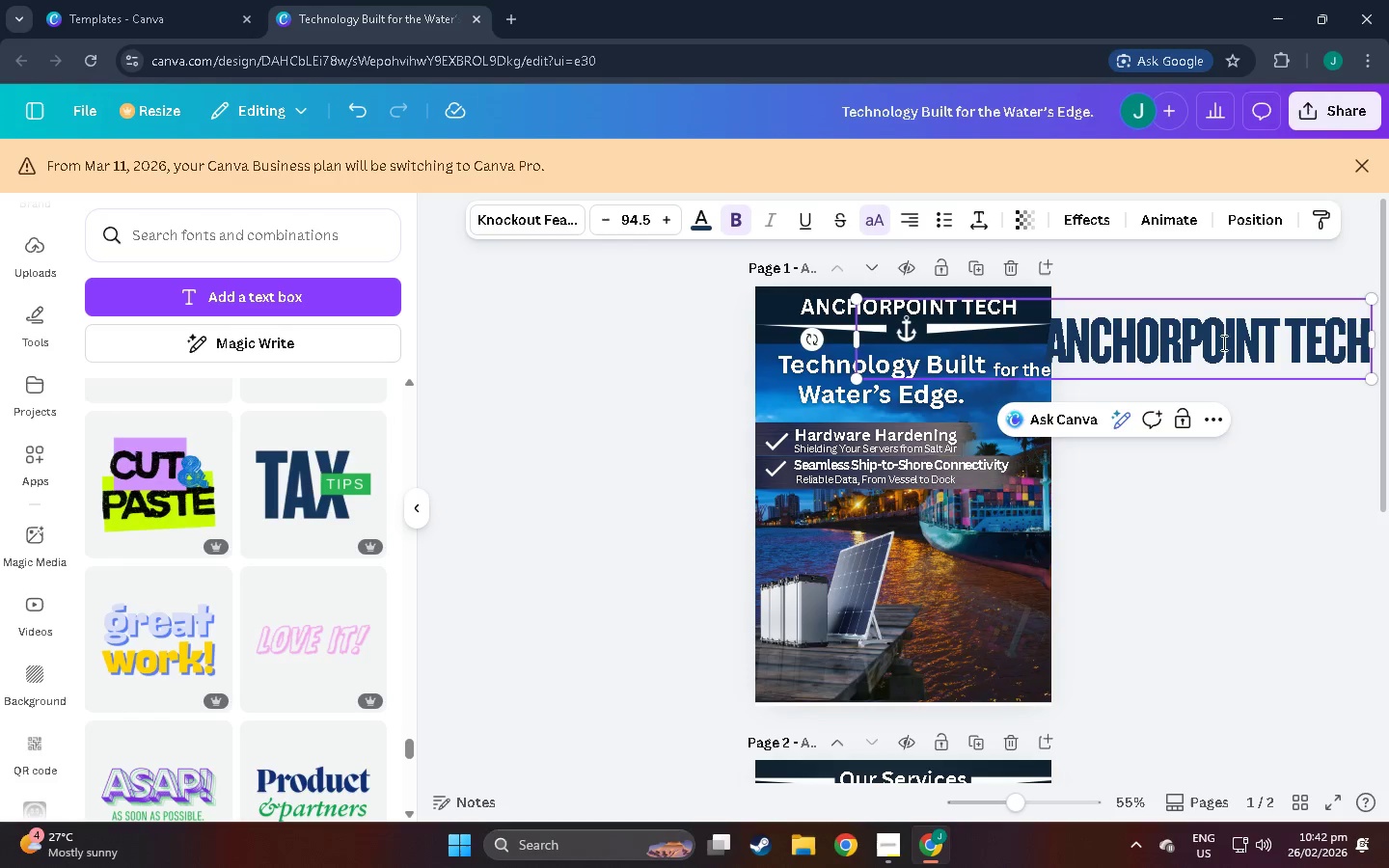 
left_click([1217, 342])
 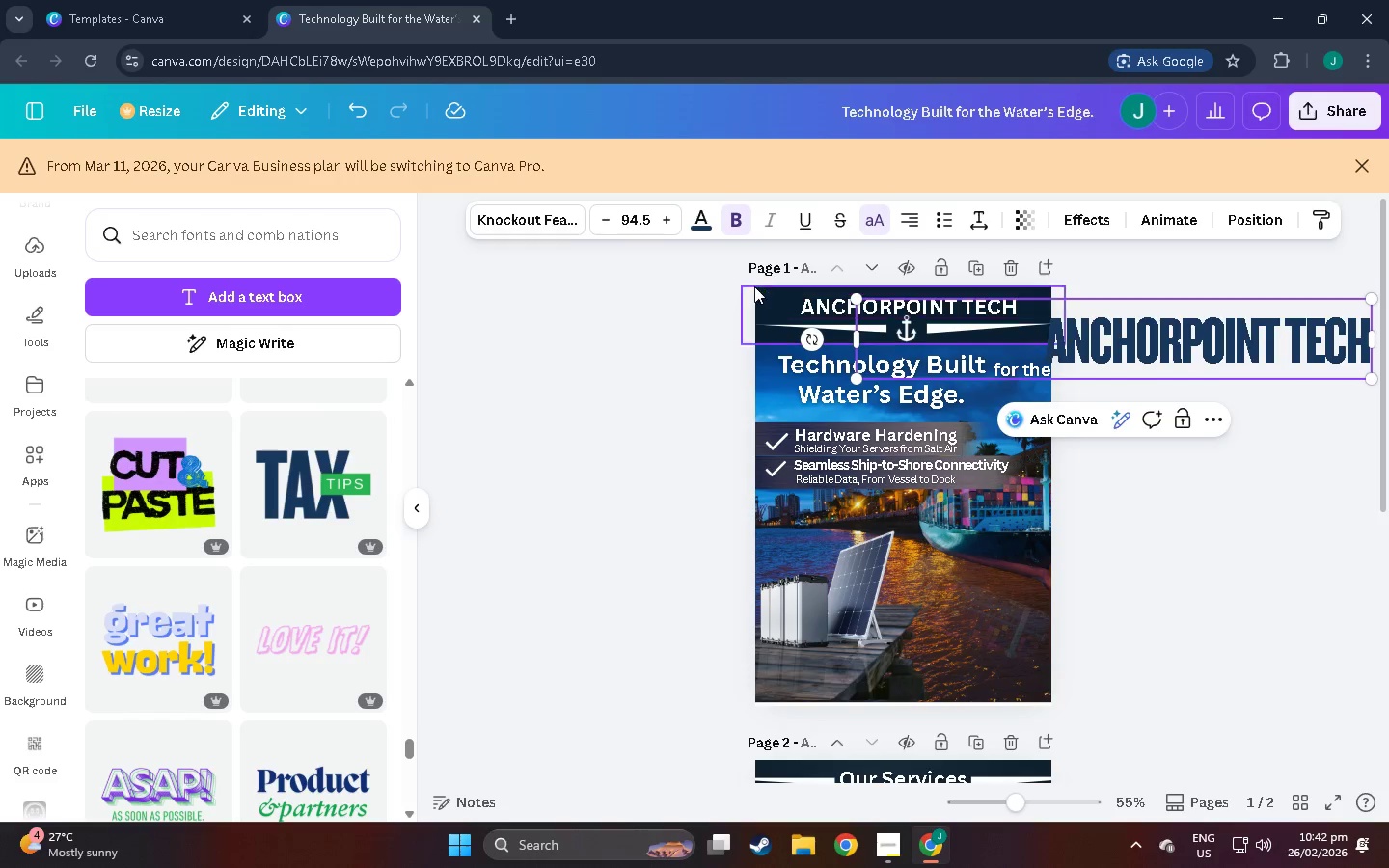 
left_click([808, 308])
 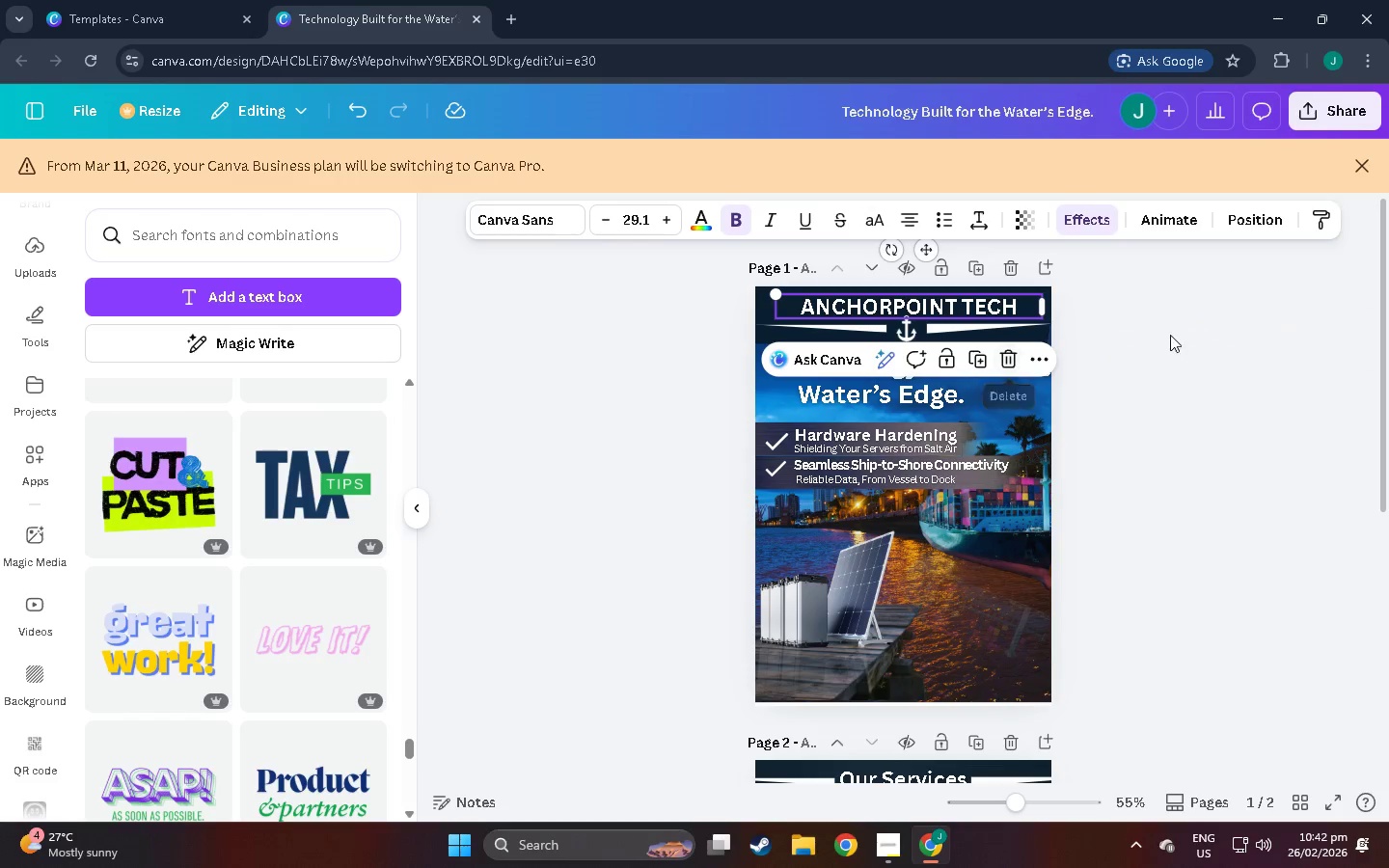 
left_click([1192, 345])
 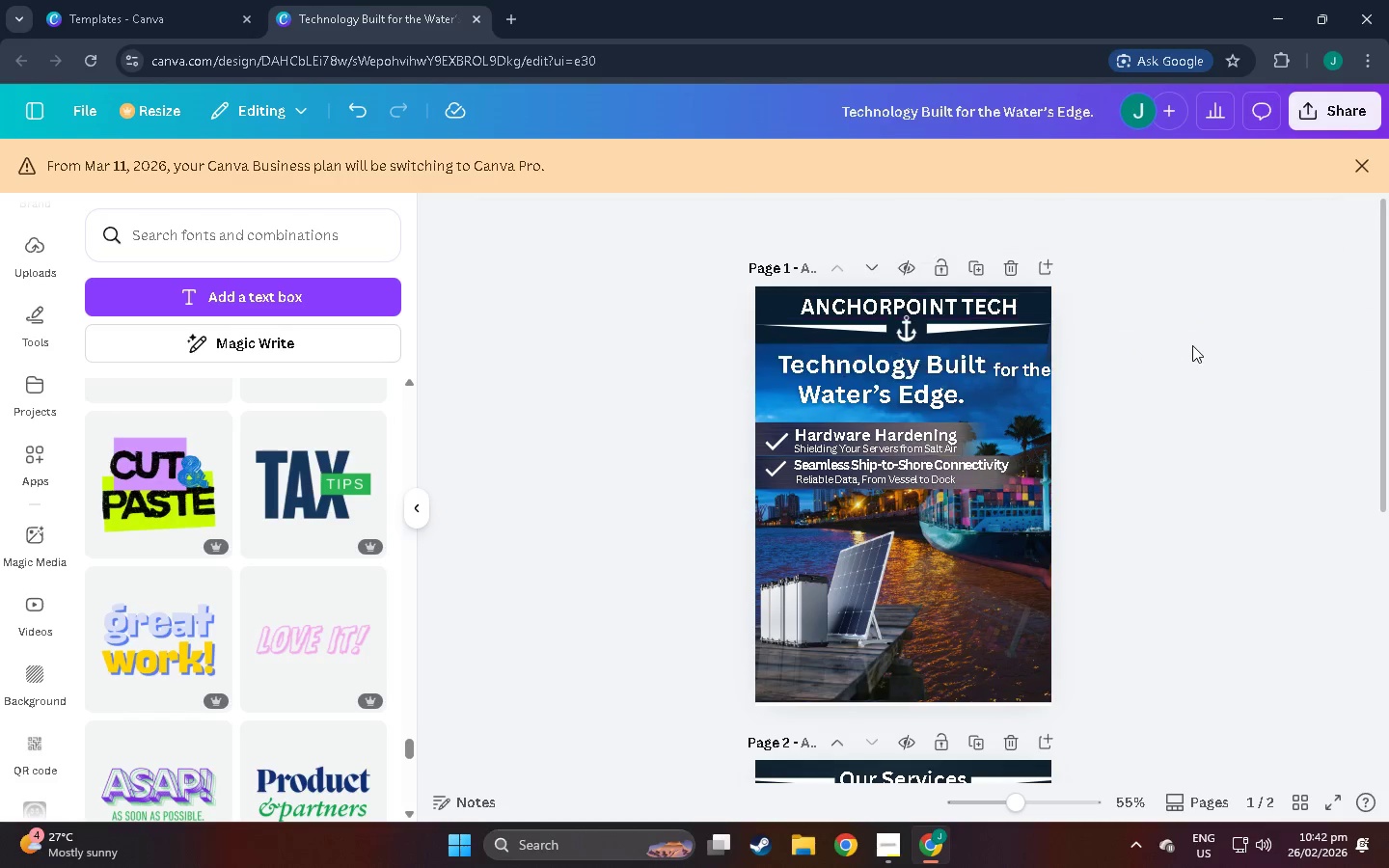 
key(Control+Z)
 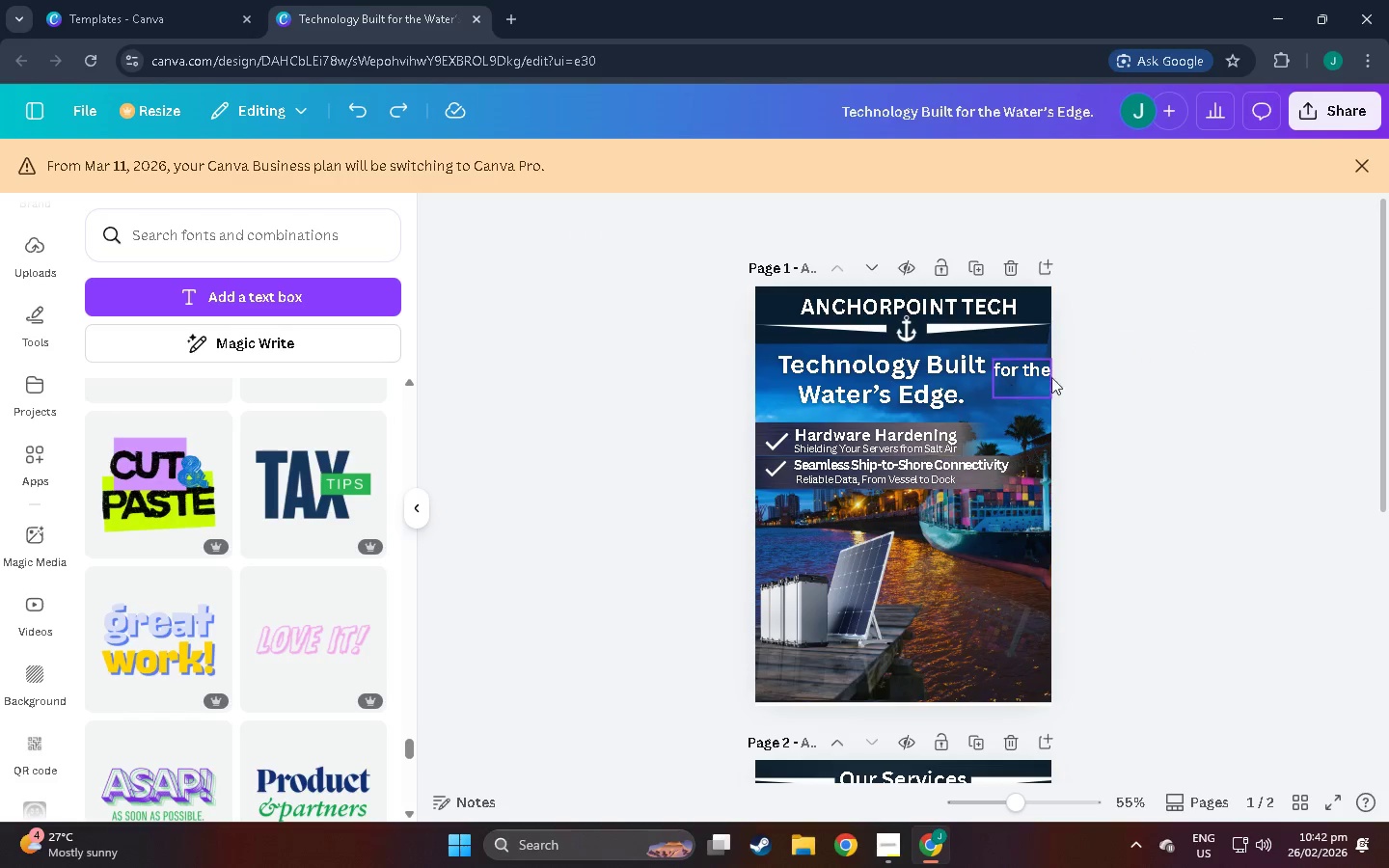 
key(Control+Z)
 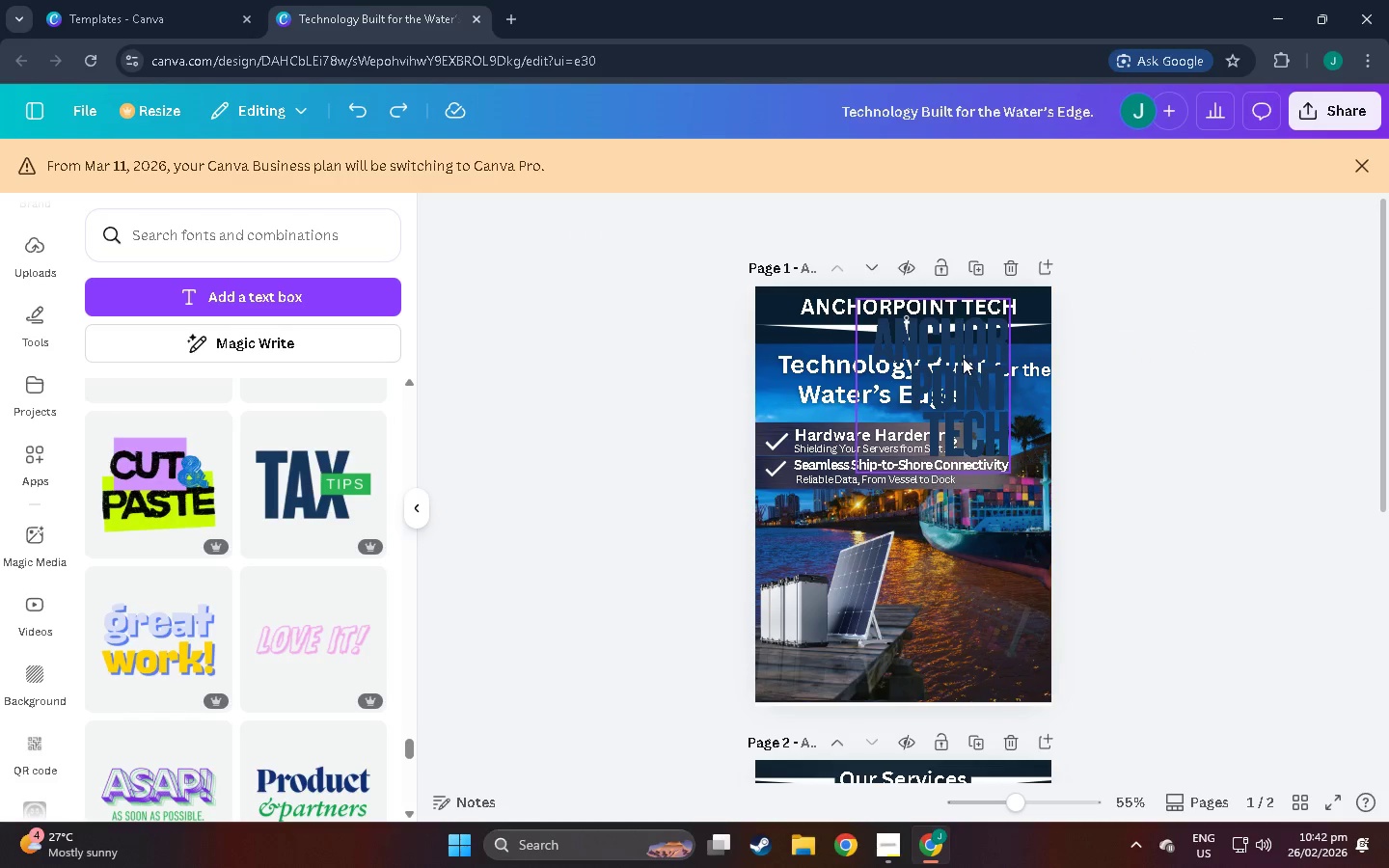 
left_click_drag(start_coordinate=[963, 358], to_coordinate=[854, 448])
 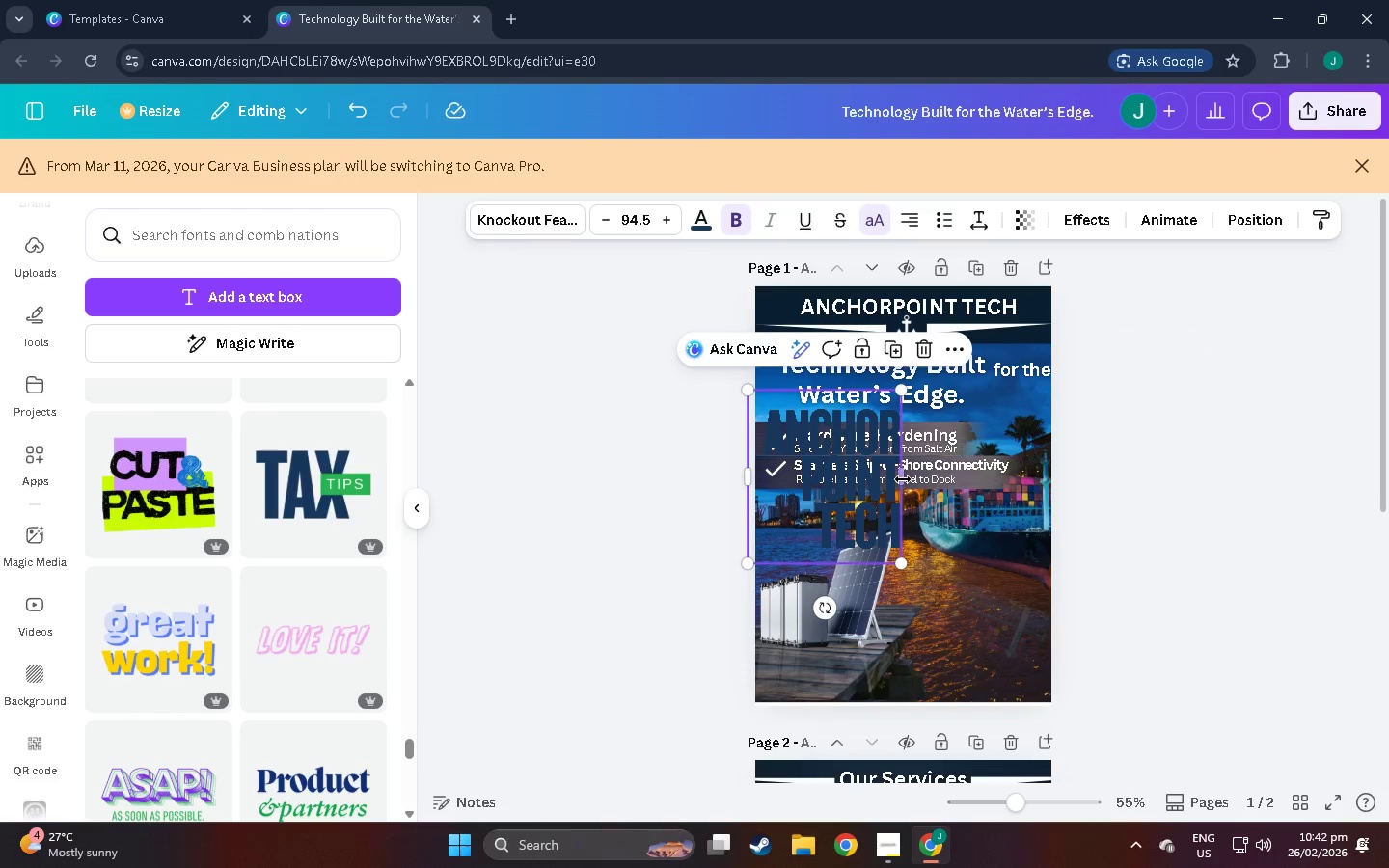 
left_click_drag(start_coordinate=[904, 479], to_coordinate=[1122, 479])
 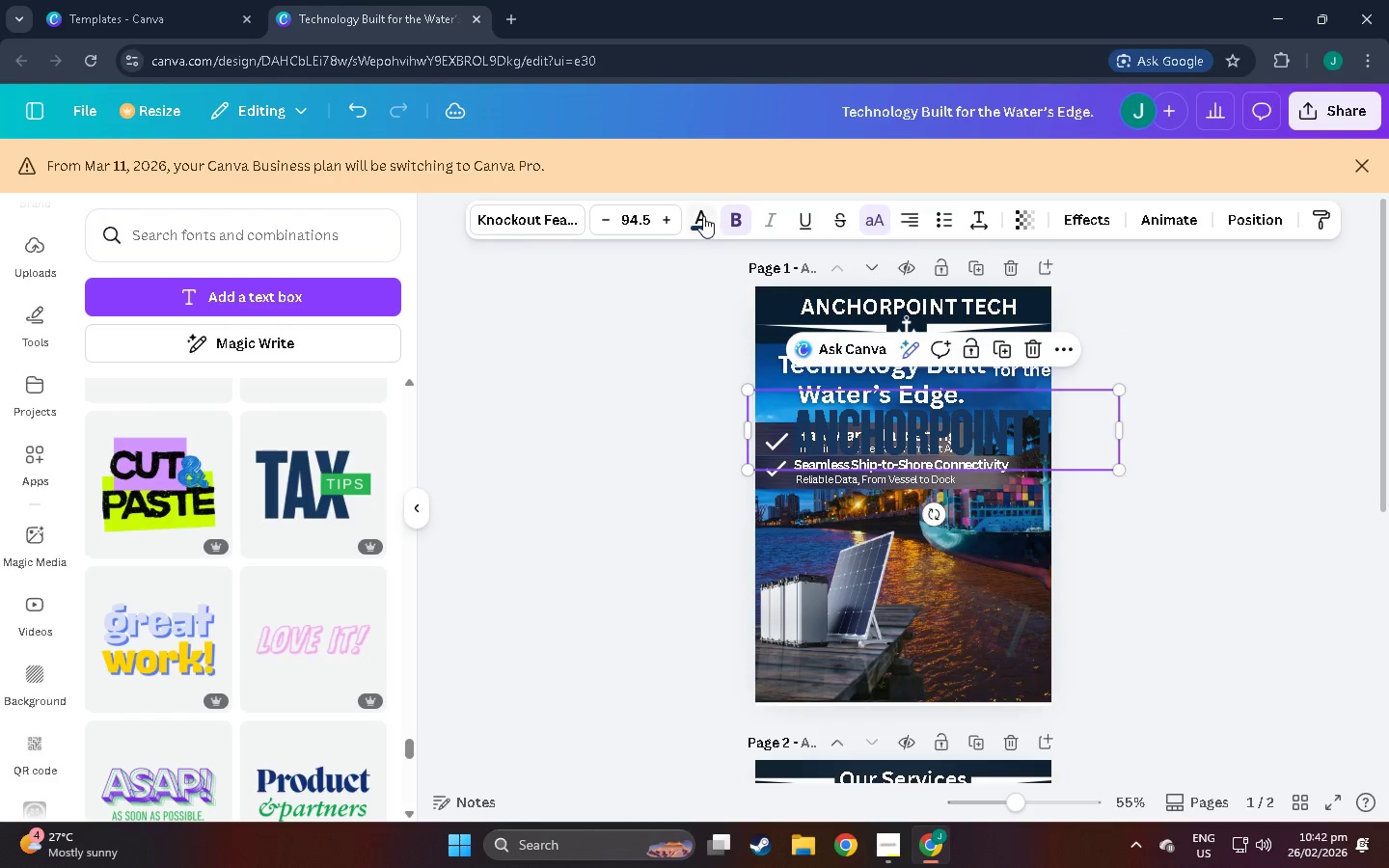 
left_click([703, 216])
 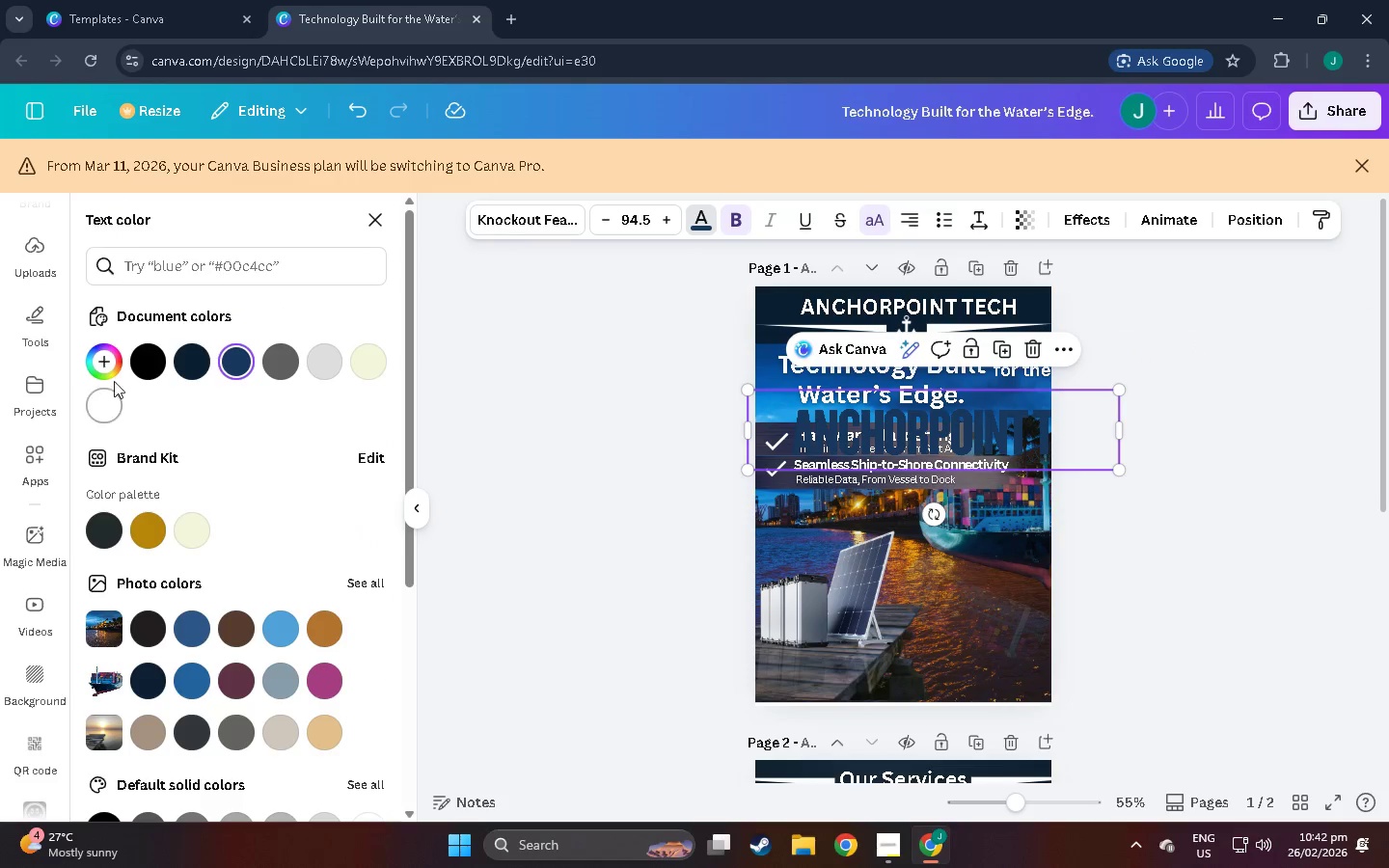 
left_click([108, 401])
 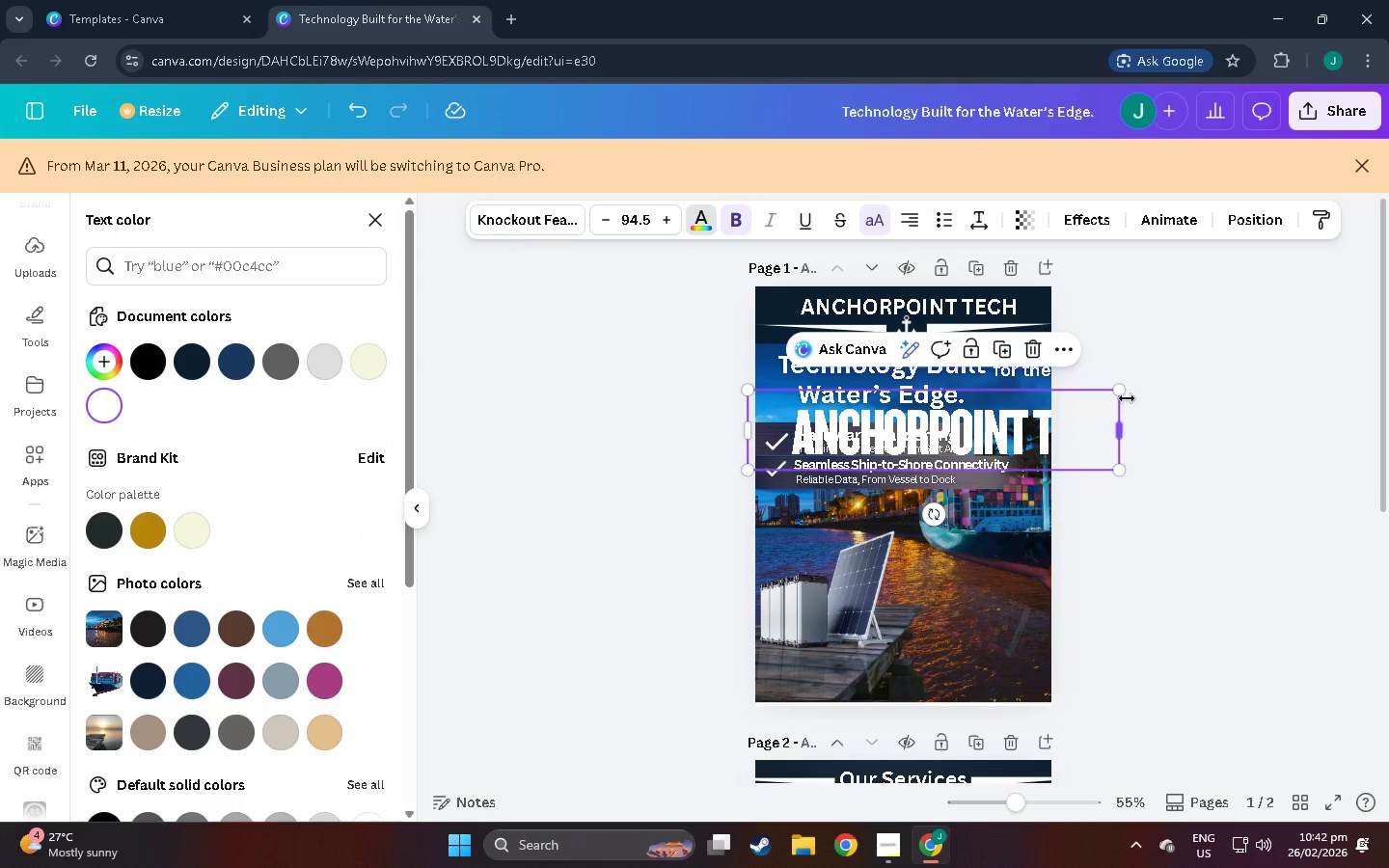 
left_click_drag(start_coordinate=[1124, 392], to_coordinate=[994, 438])
 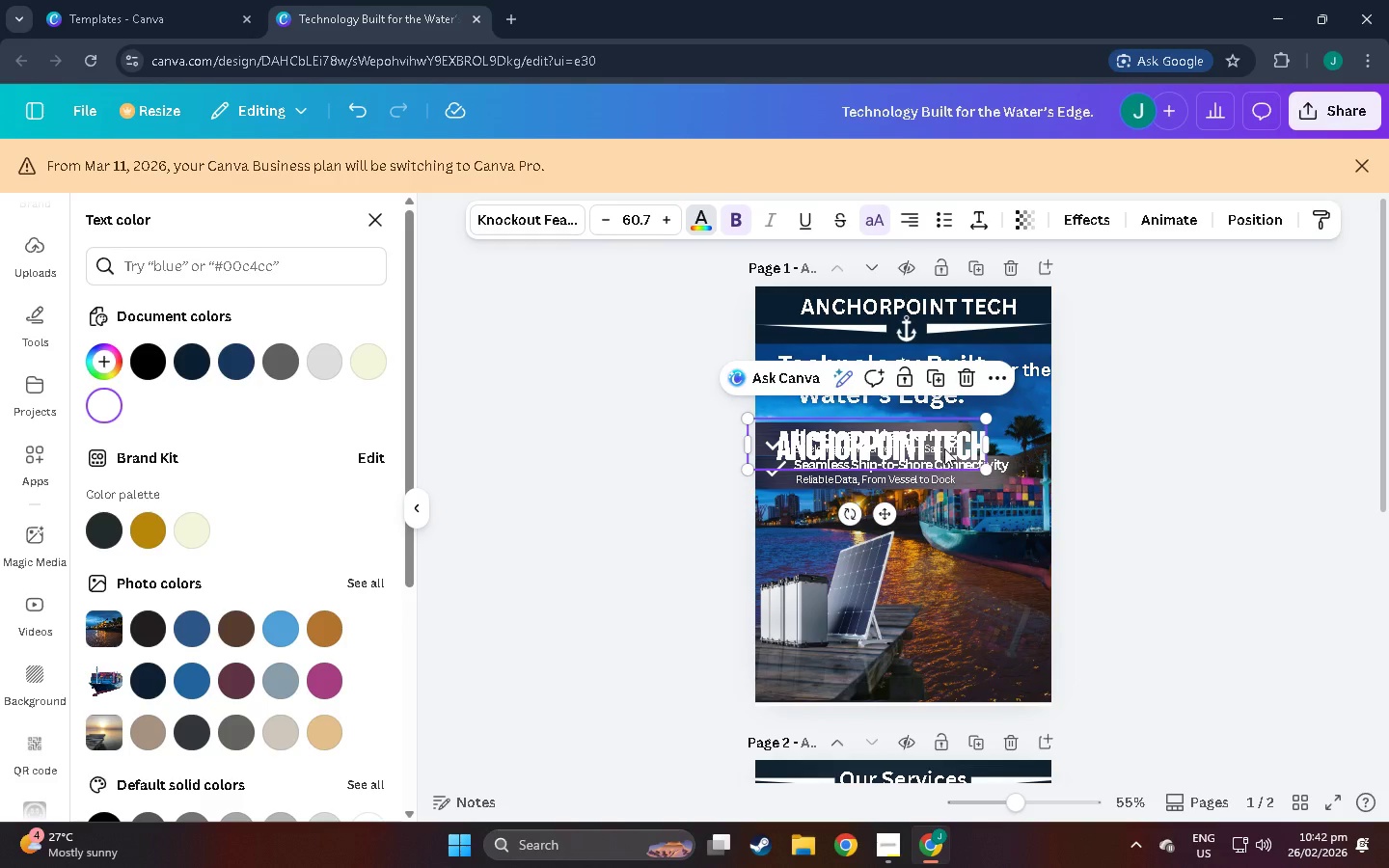 
left_click_drag(start_coordinate=[944, 448], to_coordinate=[985, 366])
 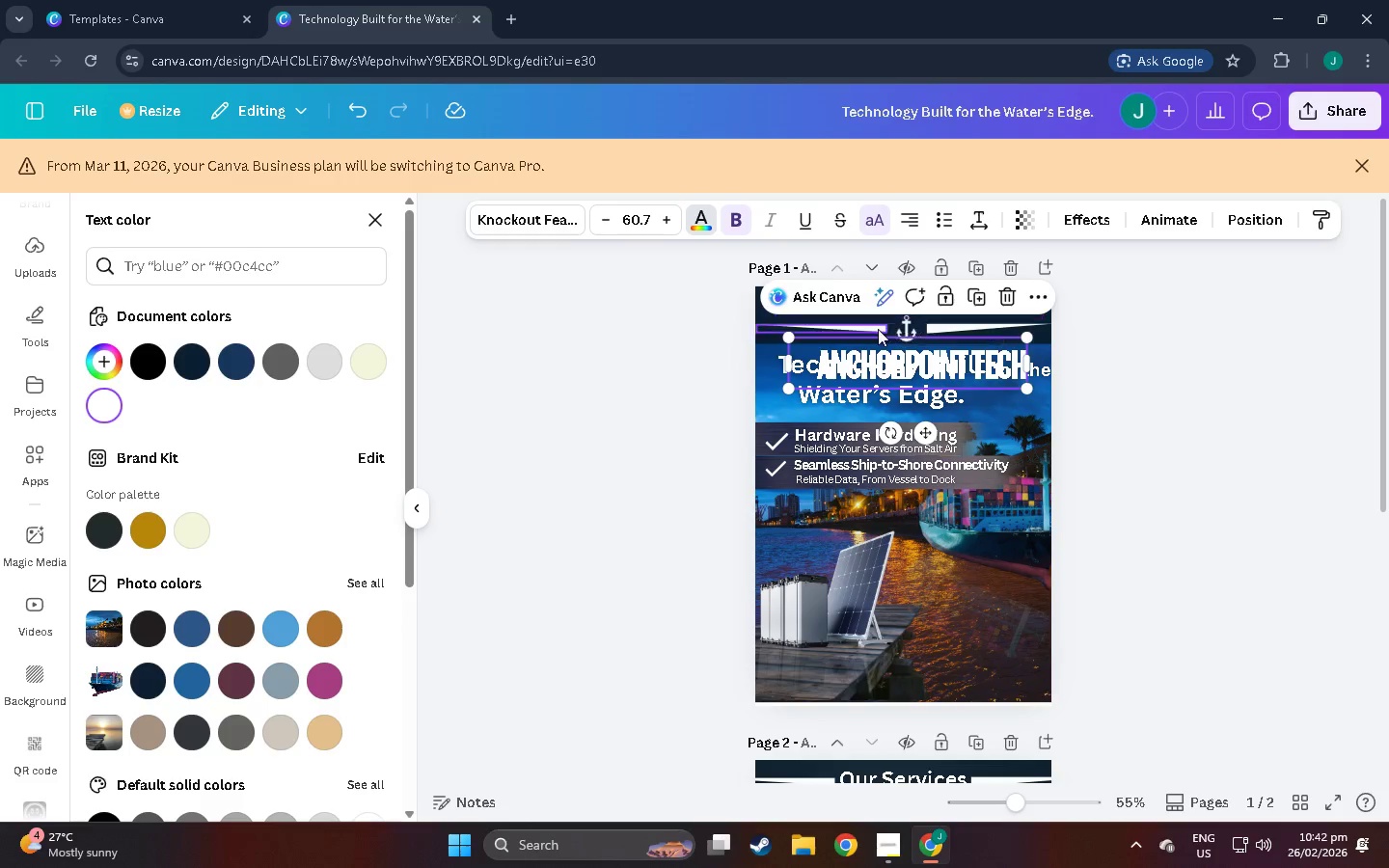 
left_click([717, 349])
 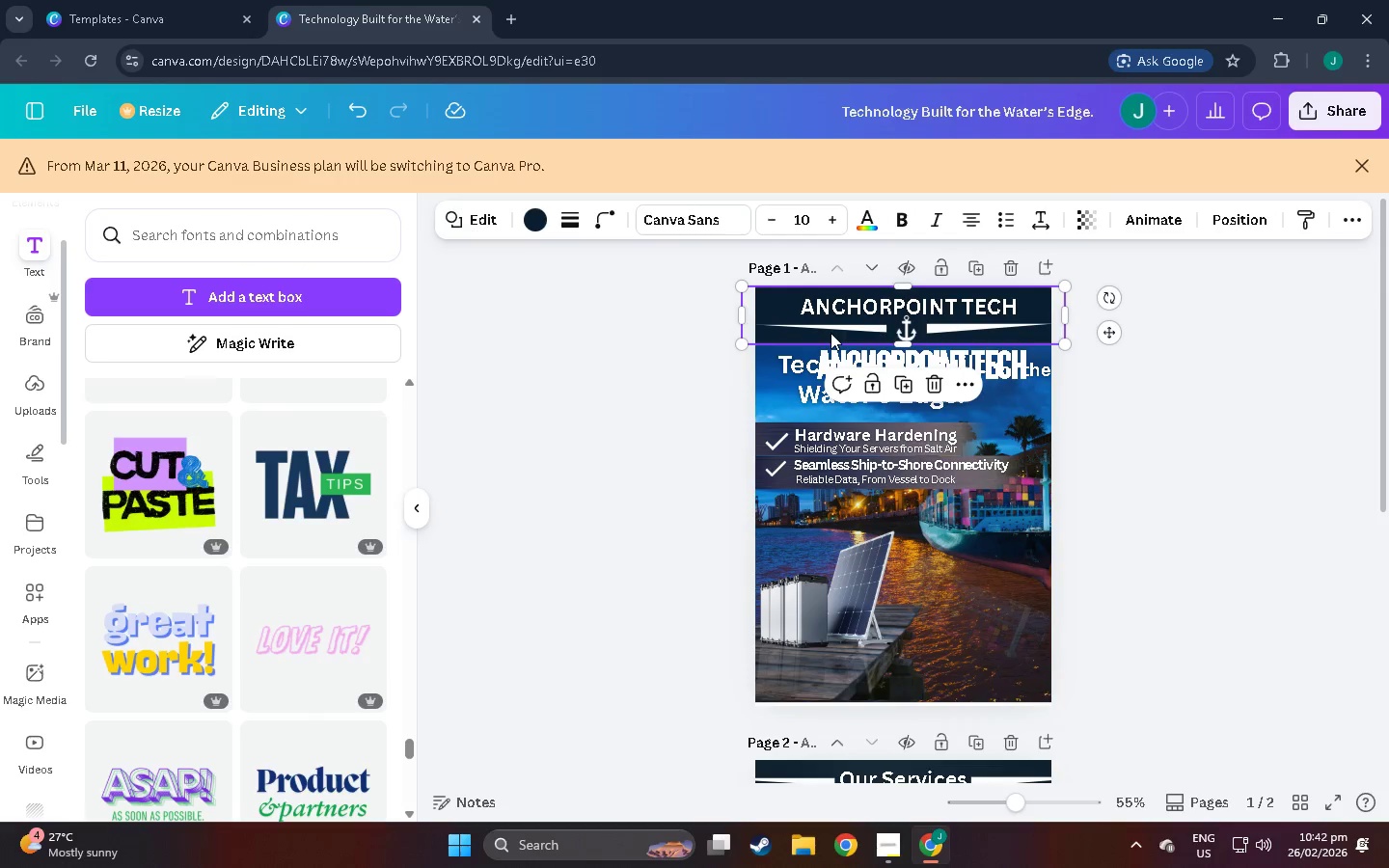 
double_click([875, 309])
 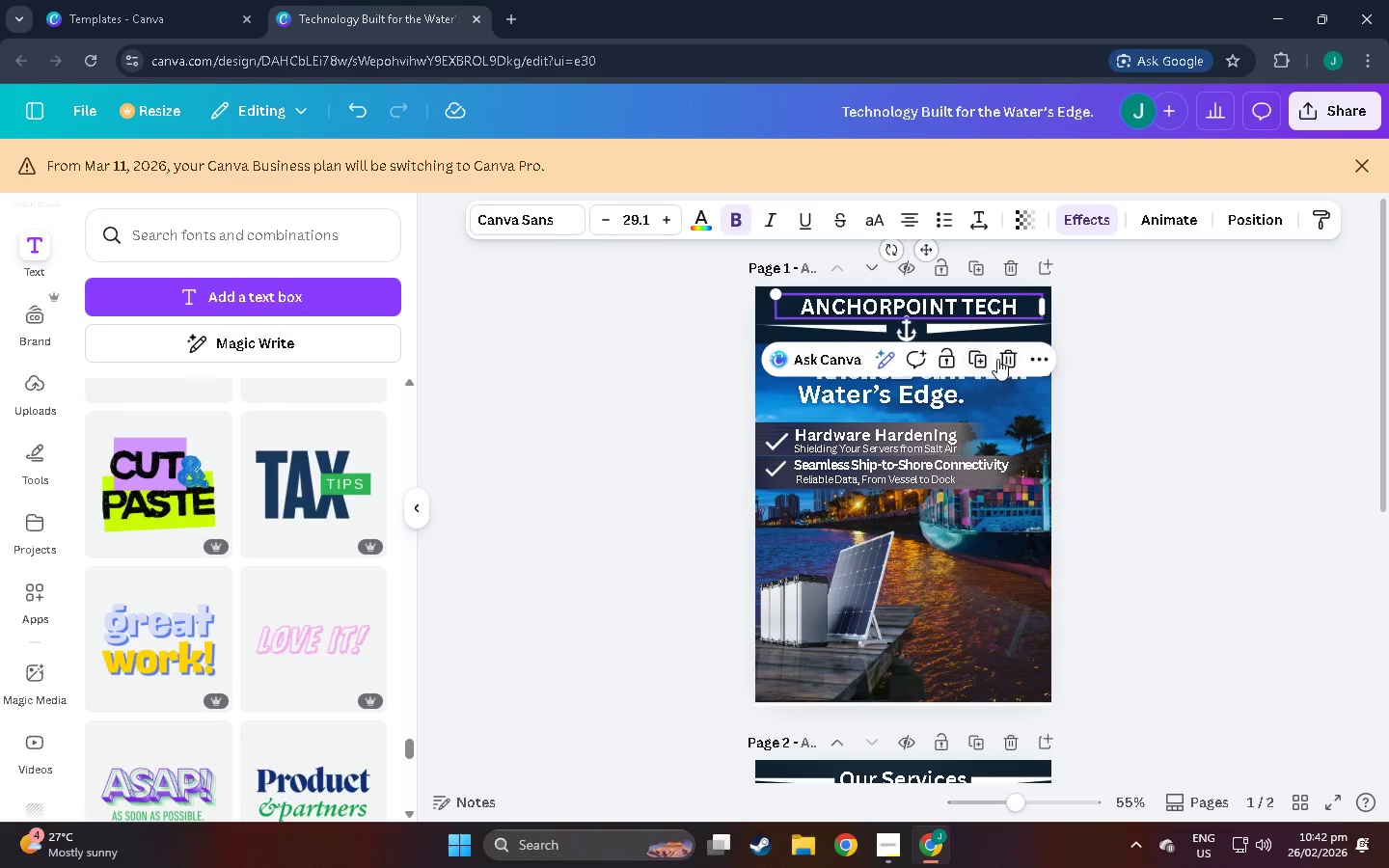 
left_click([1005, 359])
 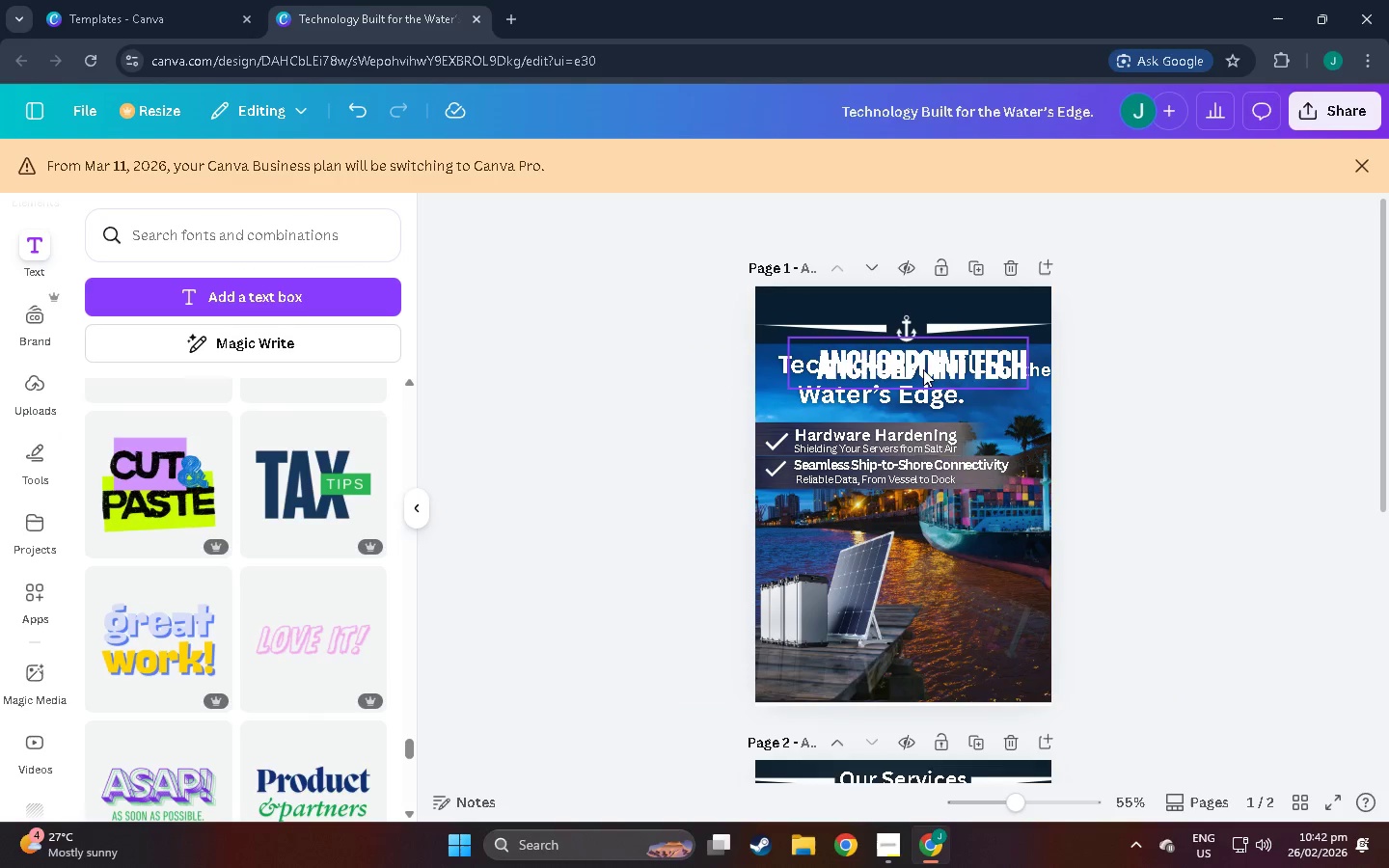 
left_click_drag(start_coordinate=[923, 368], to_coordinate=[906, 307])
 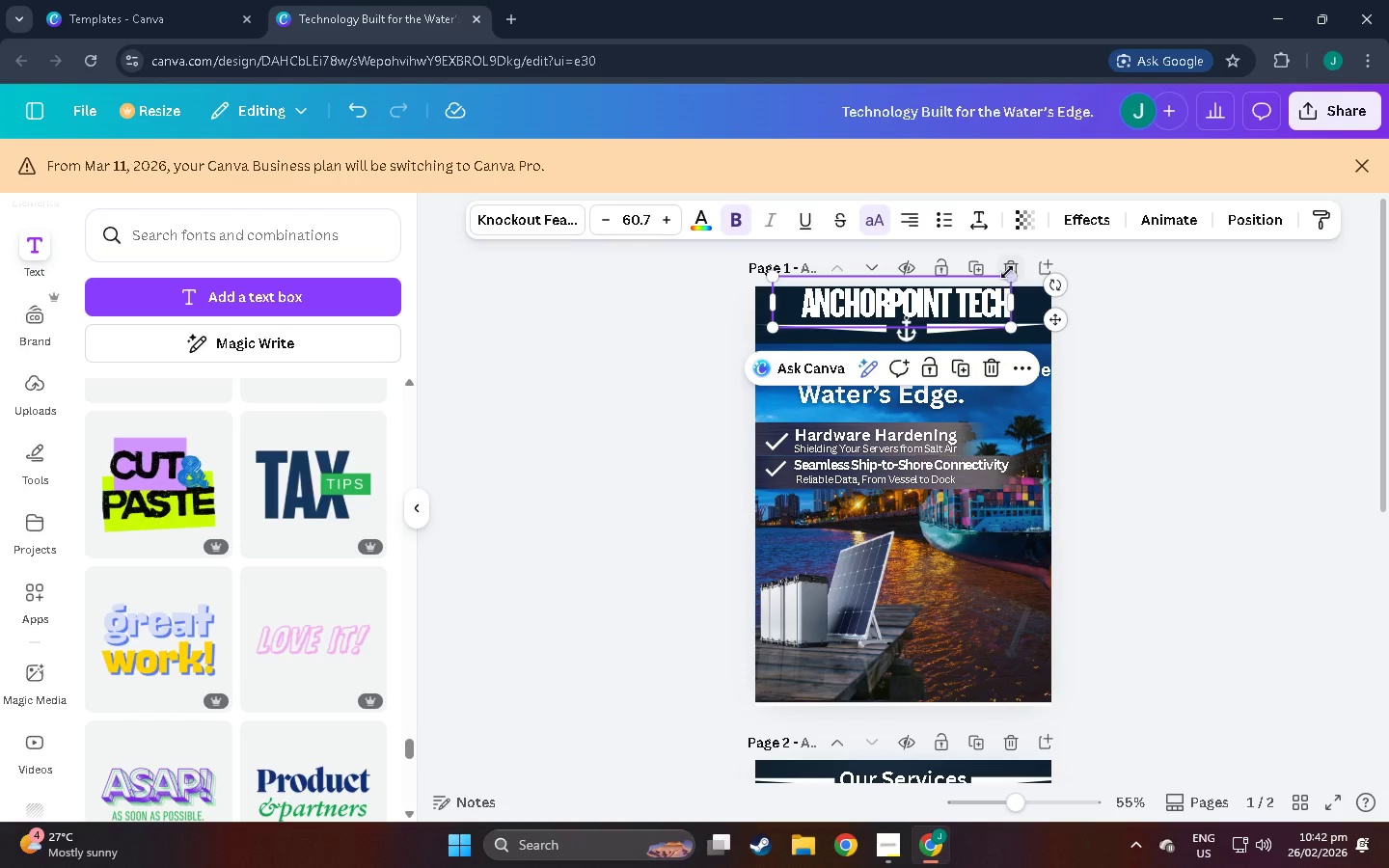 
left_click_drag(start_coordinate=[1007, 272], to_coordinate=[976, 281])
 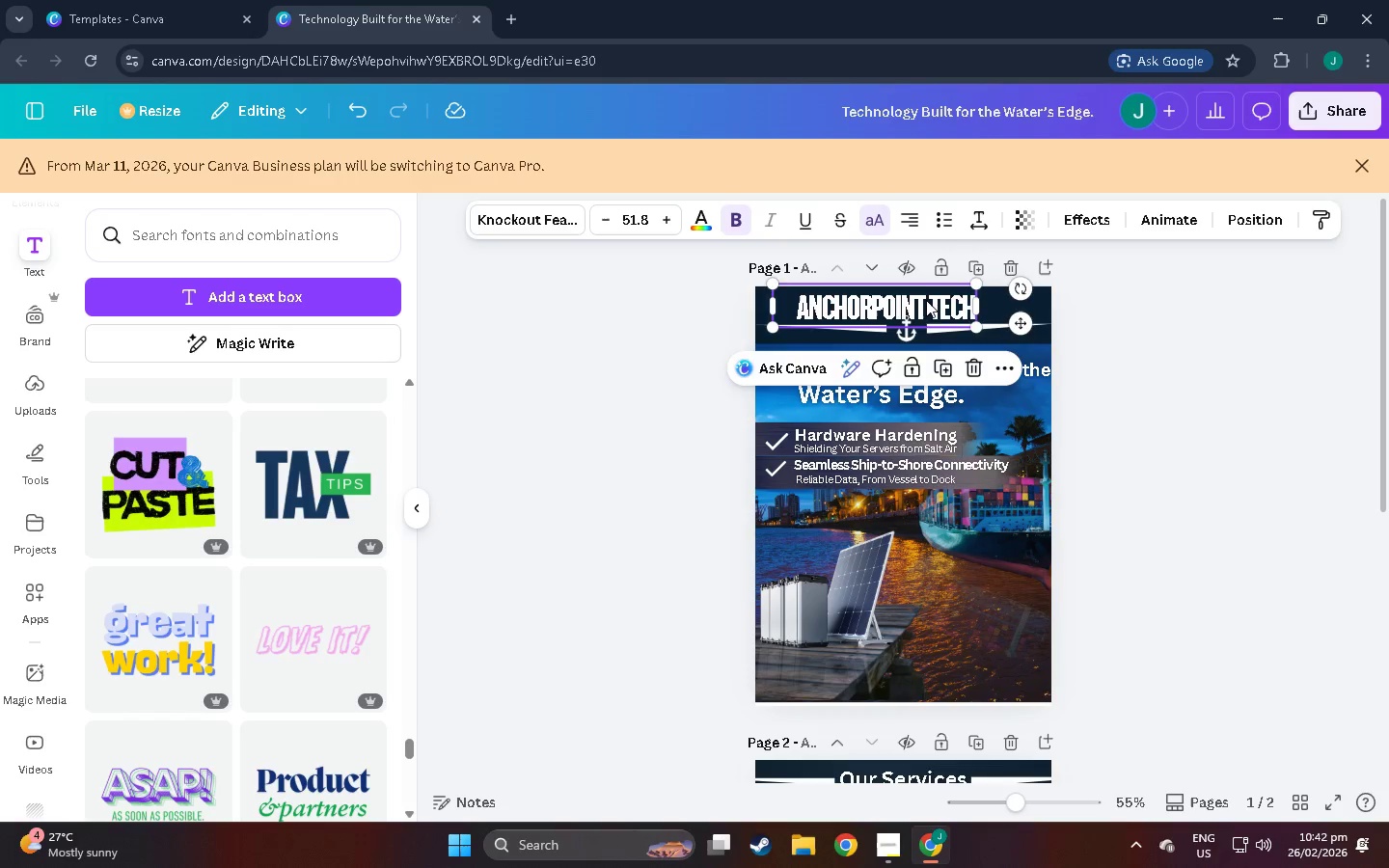 
left_click_drag(start_coordinate=[926, 300], to_coordinate=[940, 296])
 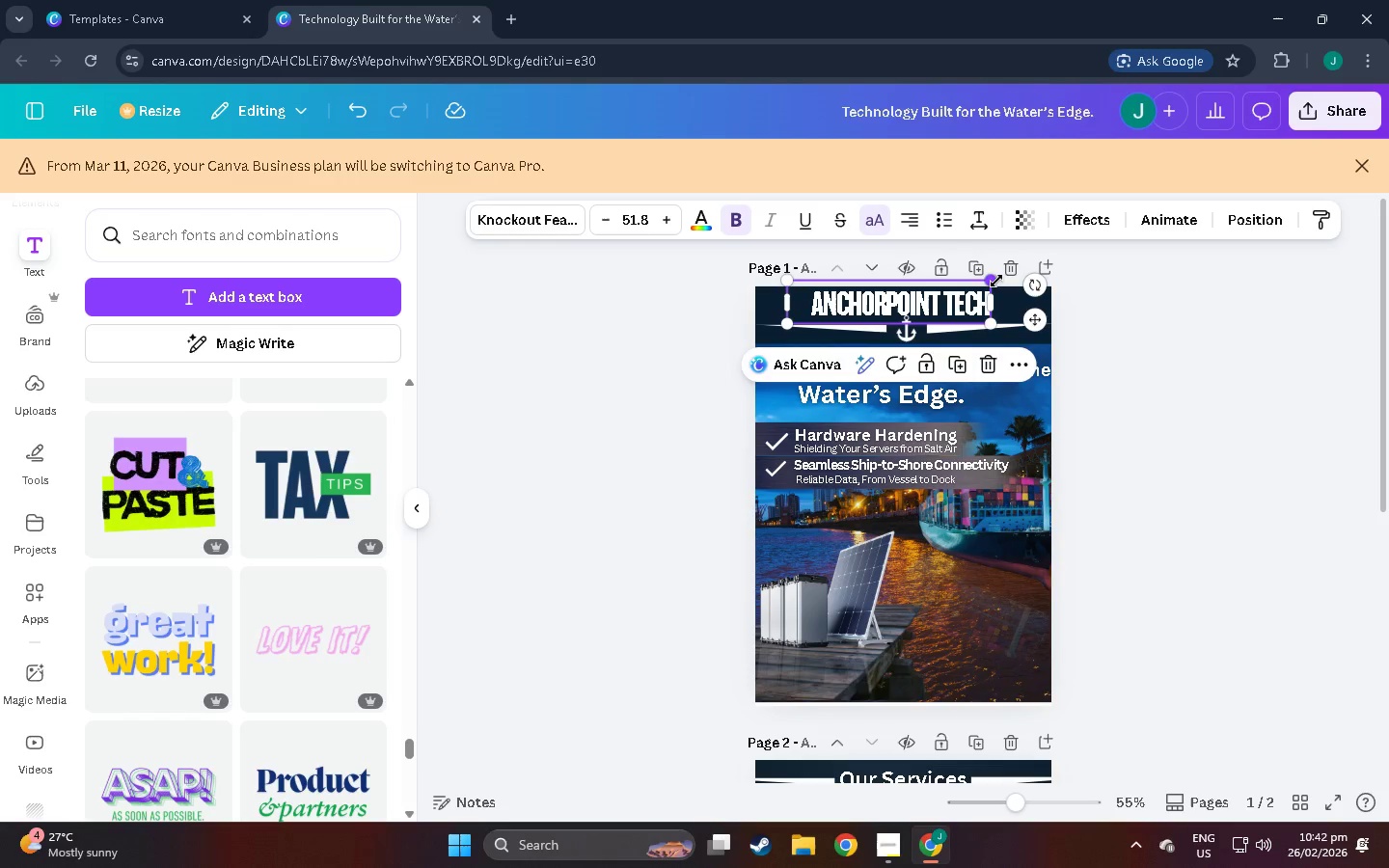 
left_click_drag(start_coordinate=[995, 281], to_coordinate=[981, 285])
 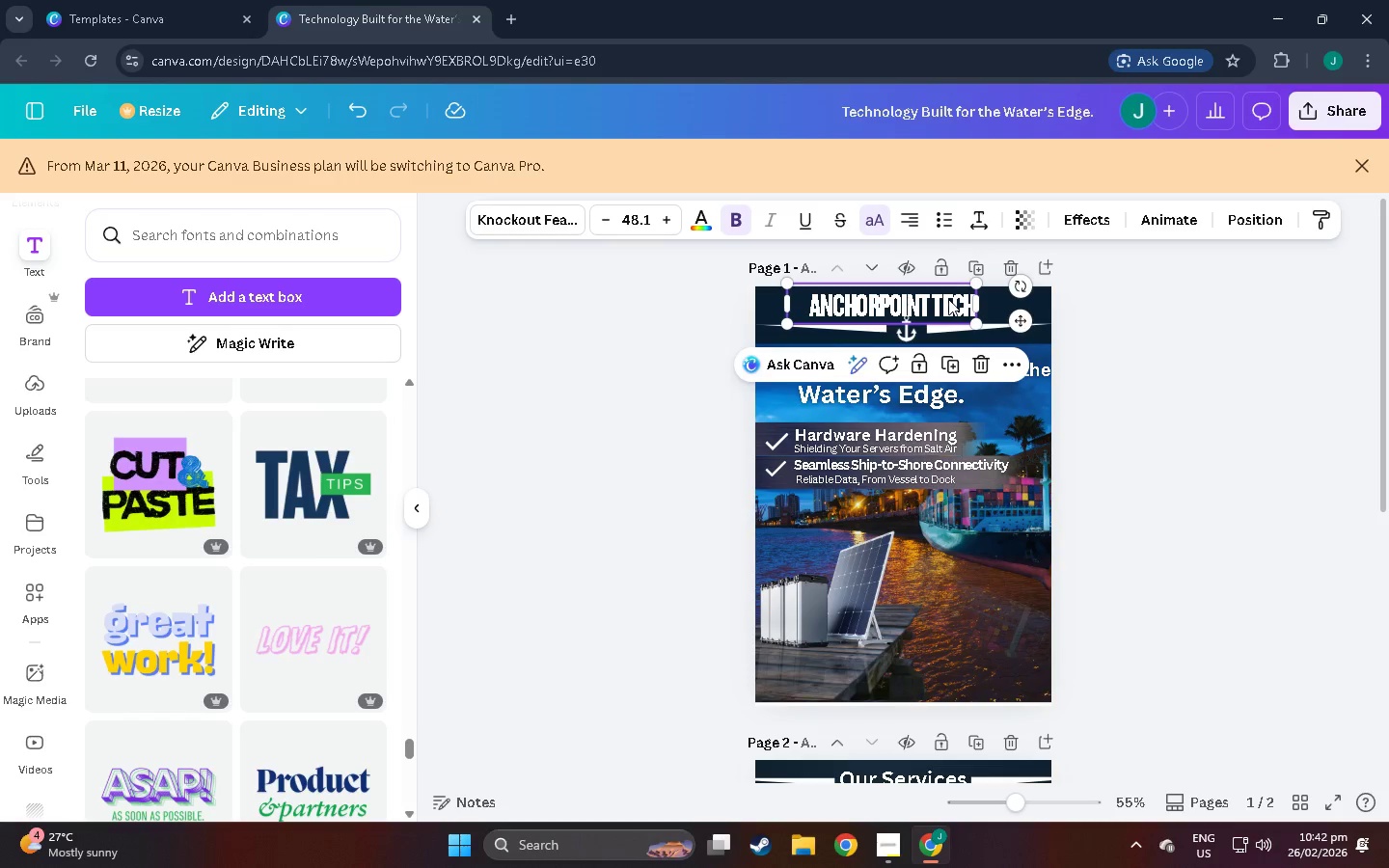 
left_click_drag(start_coordinate=[948, 299], to_coordinate=[962, 302])
 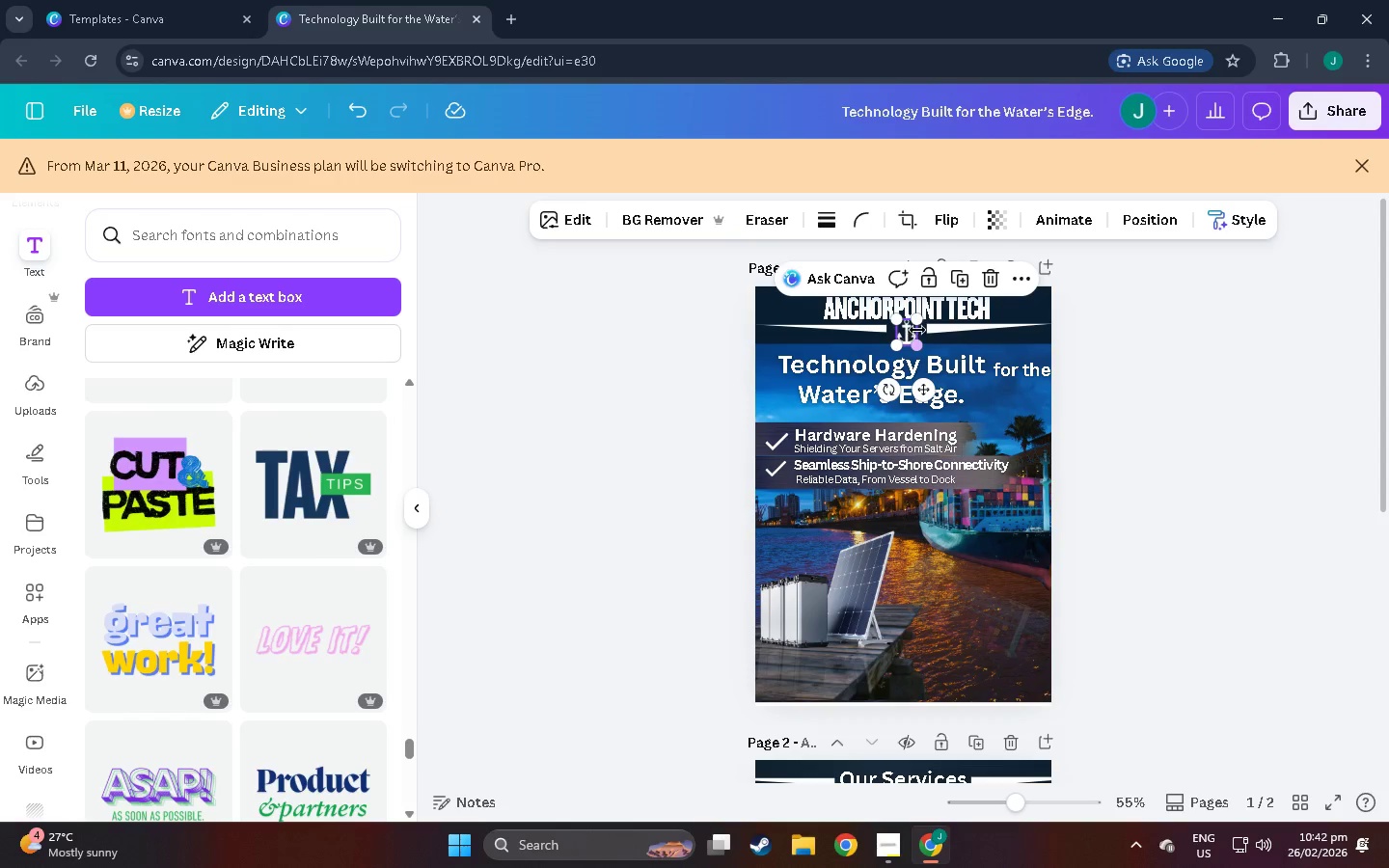 
left_click_drag(start_coordinate=[919, 323], to_coordinate=[913, 324])
 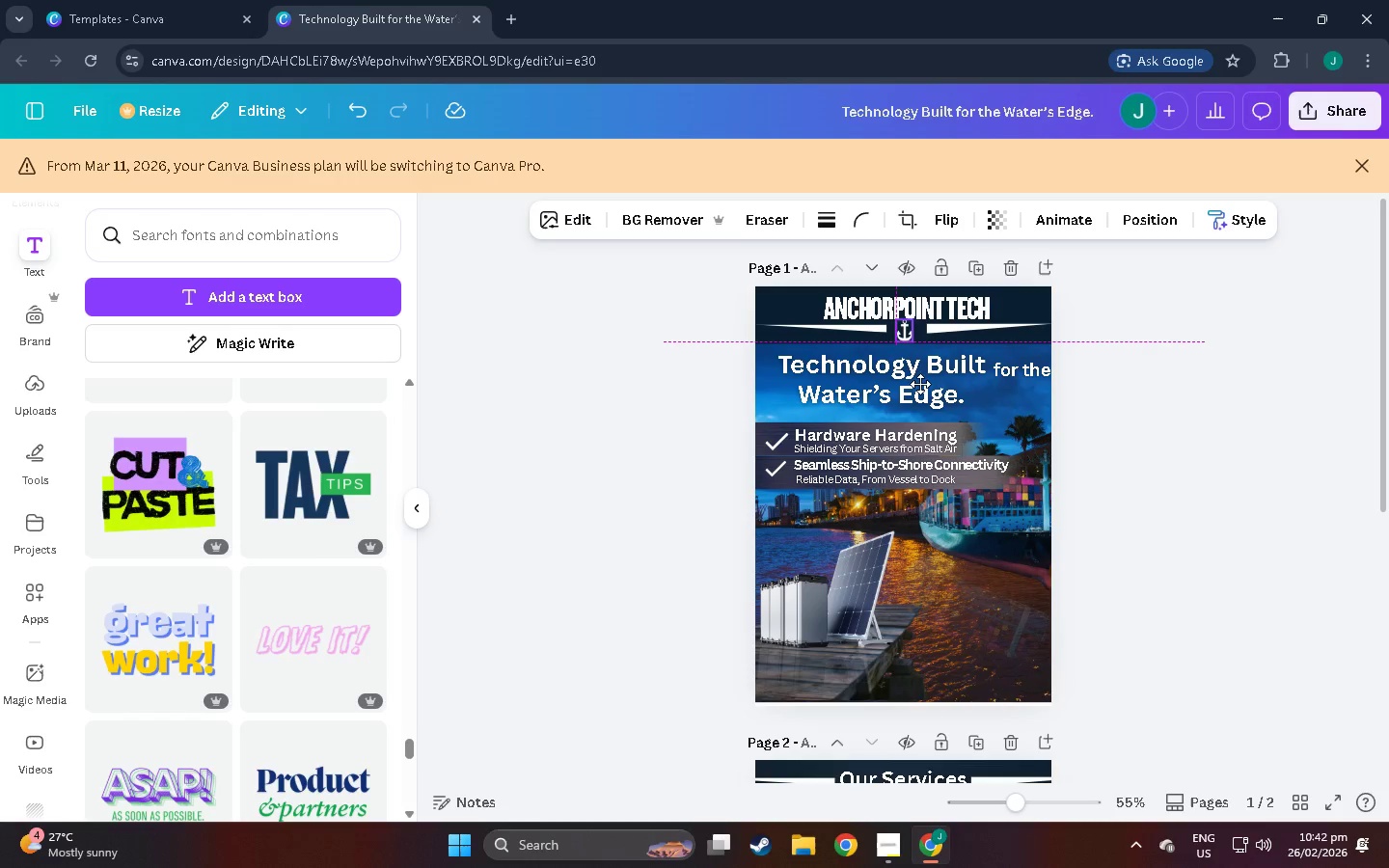 
left_click([1030, 416])
 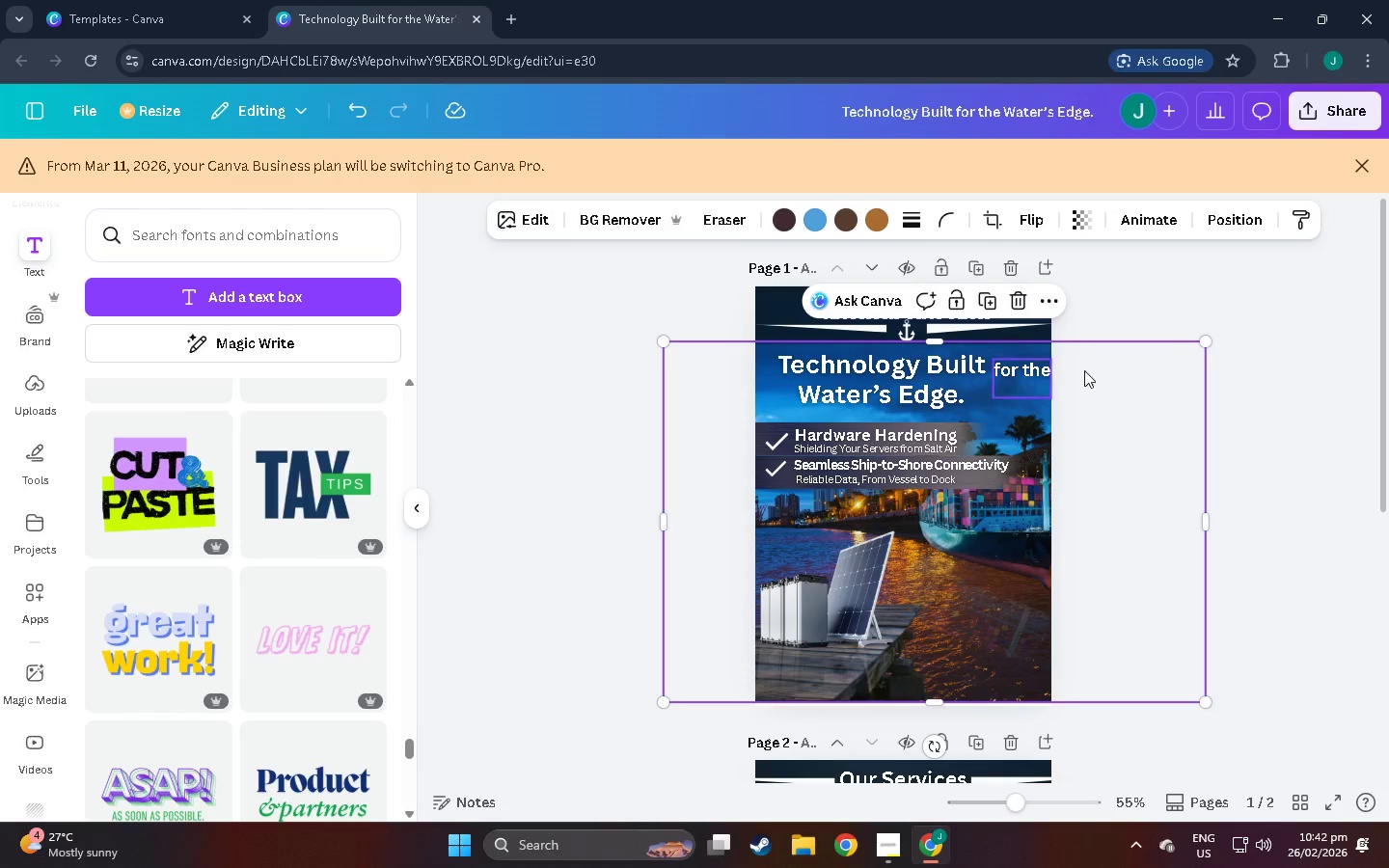 
left_click([1176, 336])
 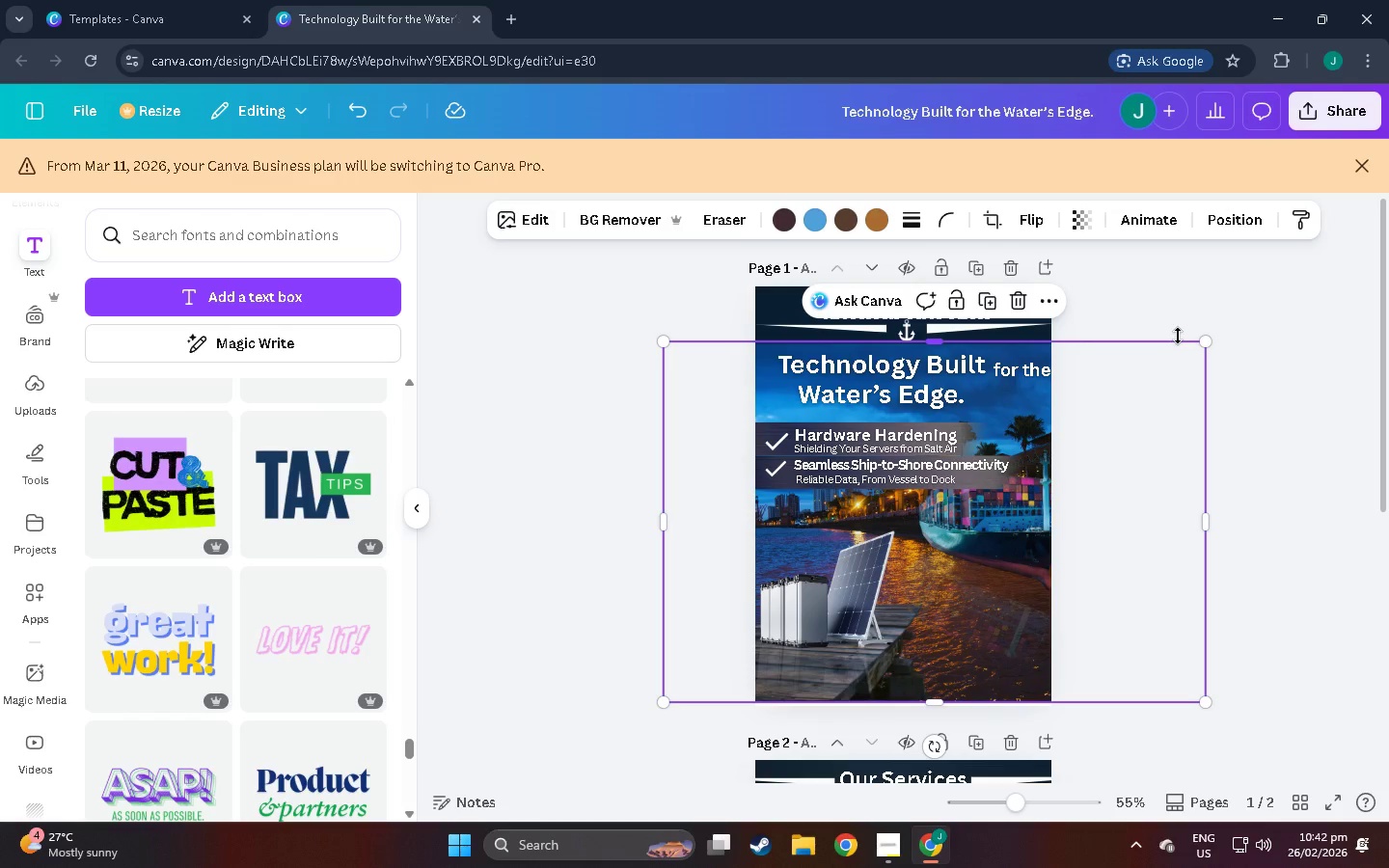 
left_click([1182, 318])
 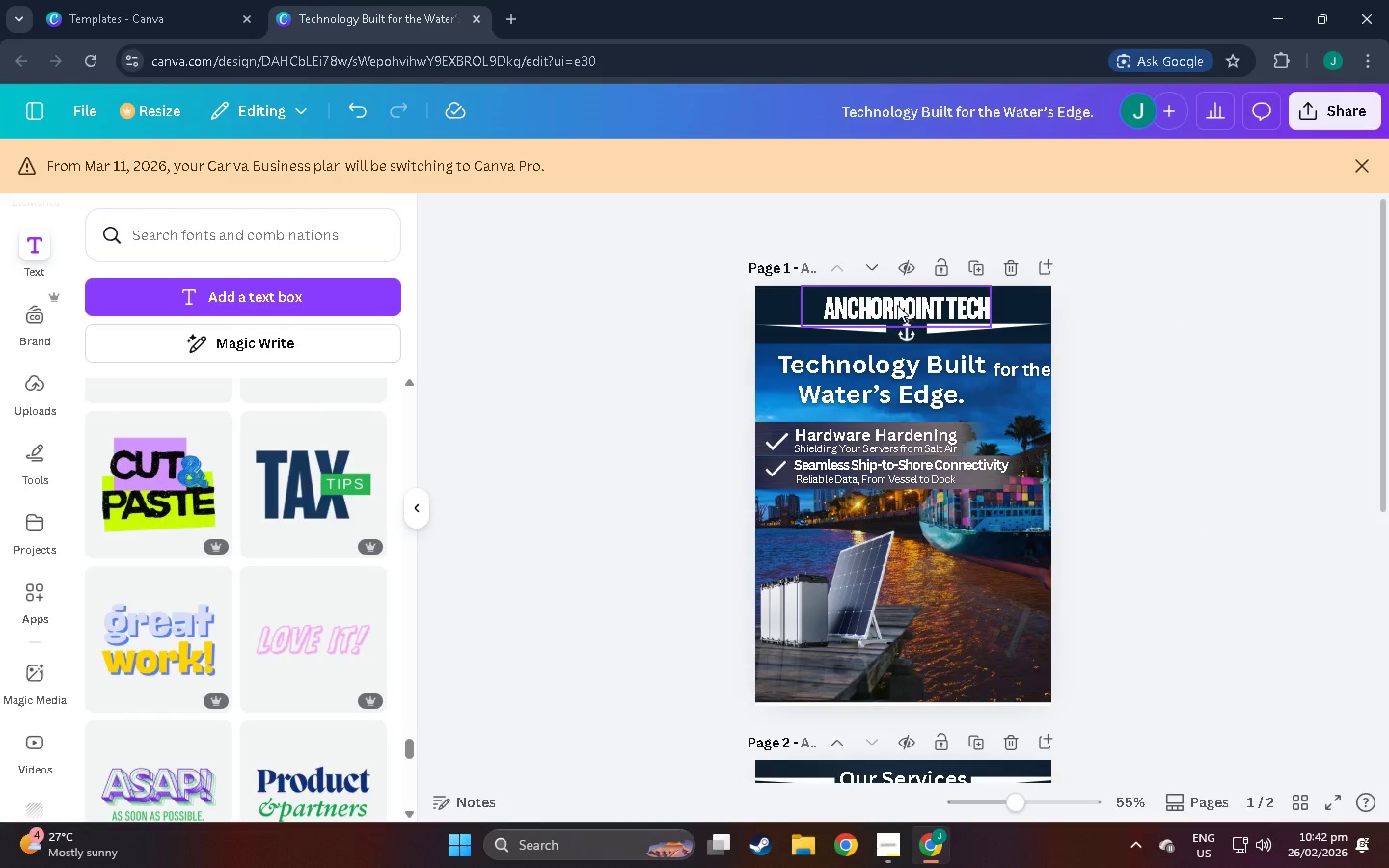 
scroll: coordinate [1178, 336], scroll_direction: up, amount: 2.0
 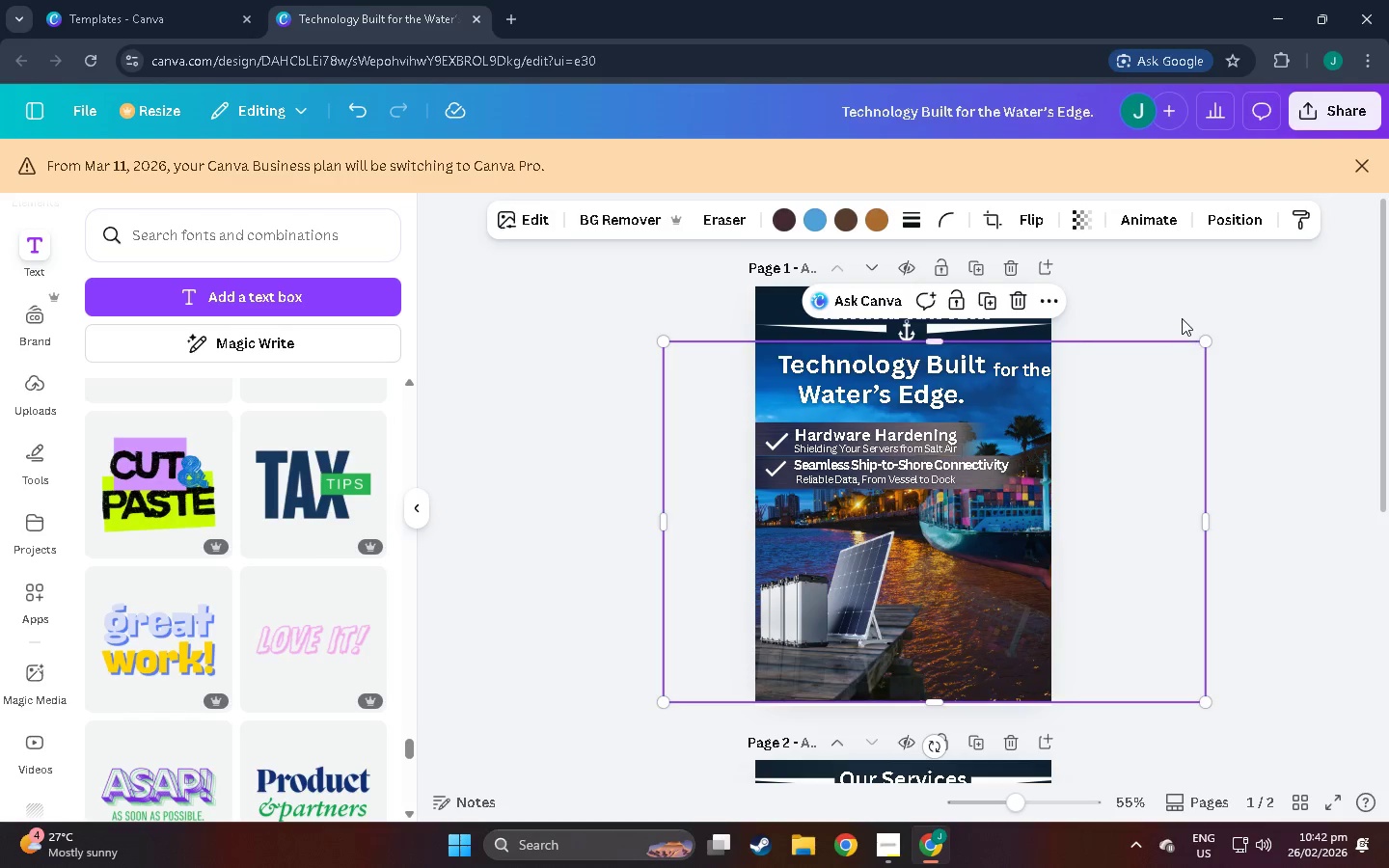 
left_click_drag(start_coordinate=[897, 304], to_coordinate=[904, 303])
 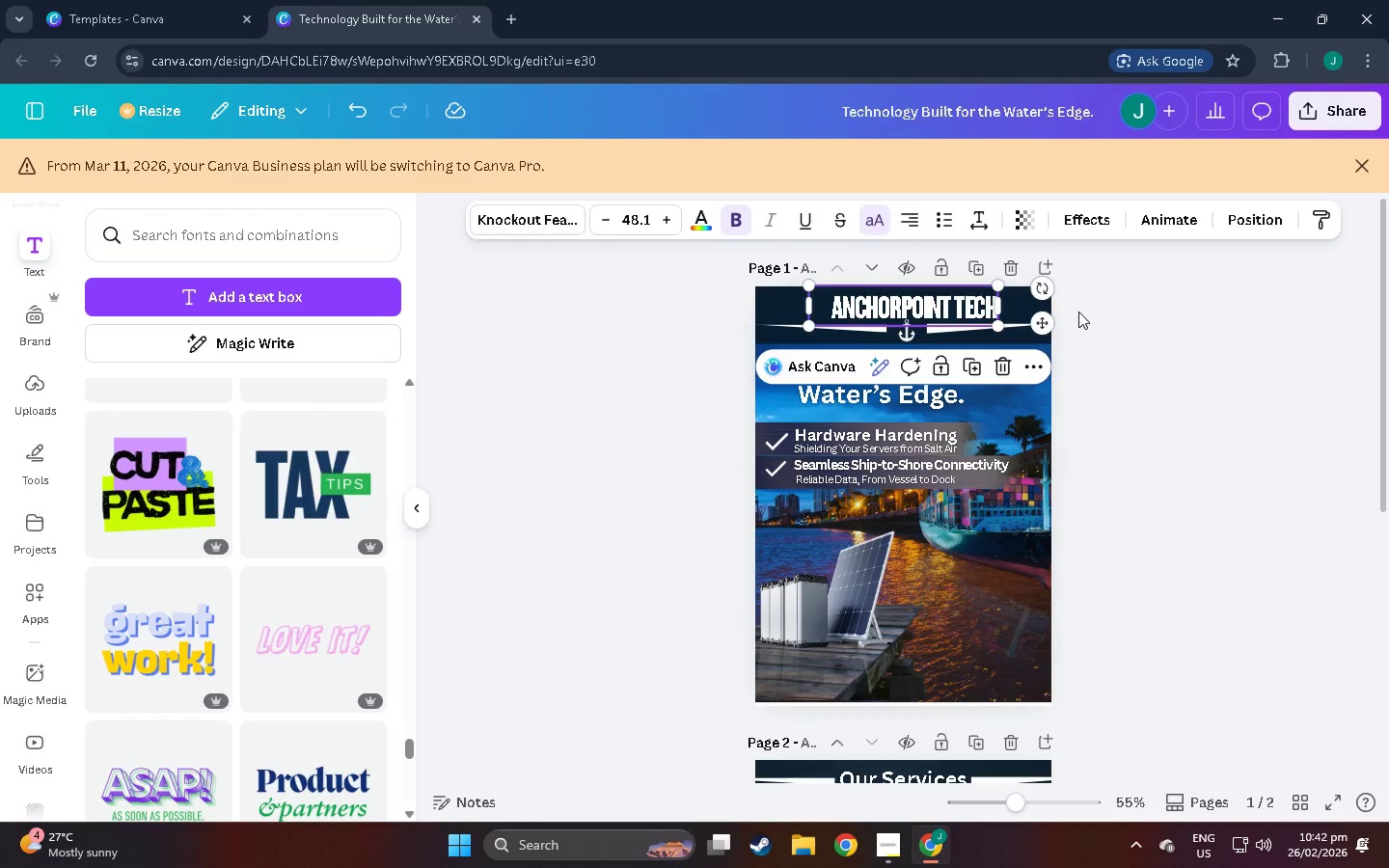 
left_click([1078, 312])
 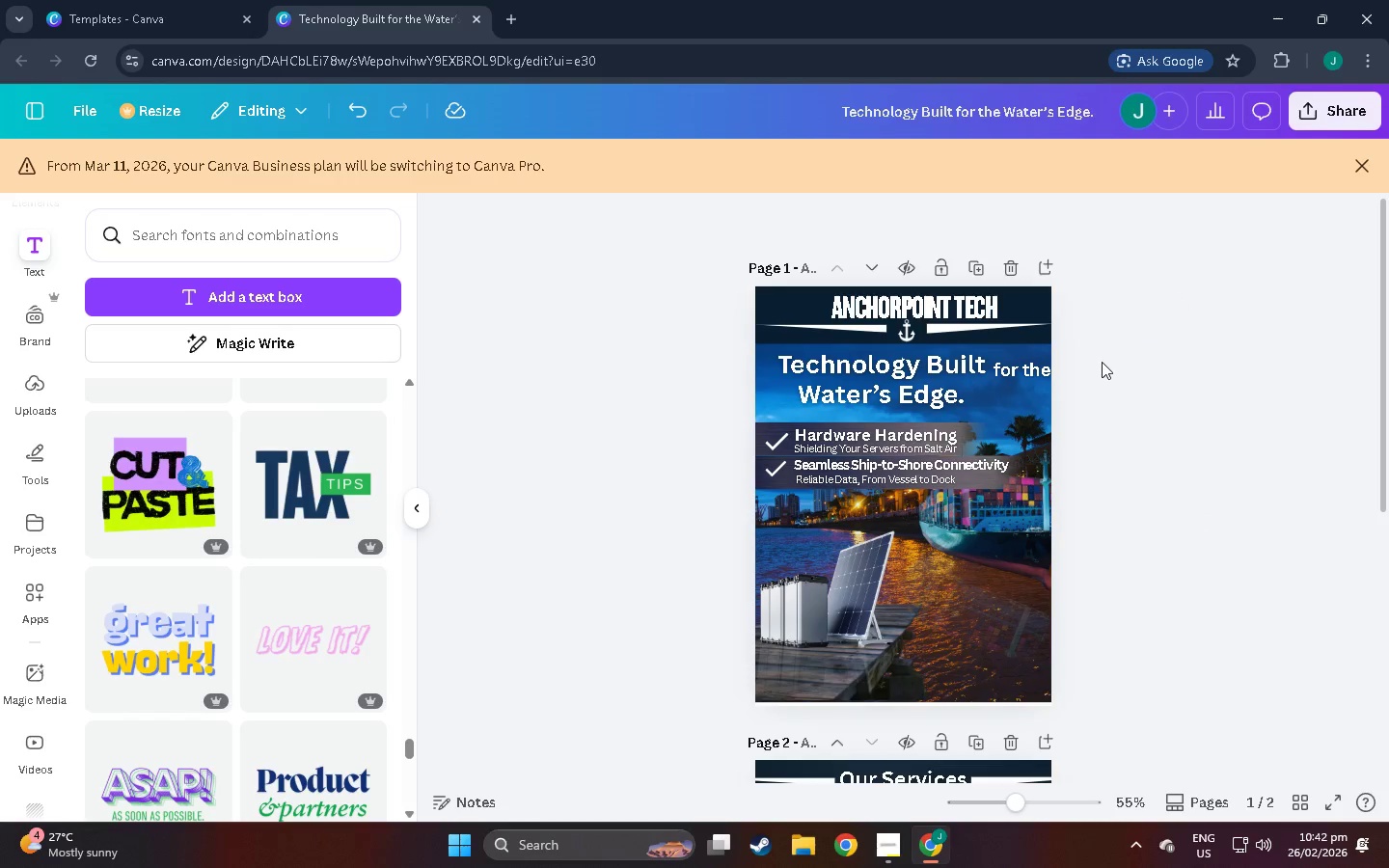 
left_click([891, 302])
 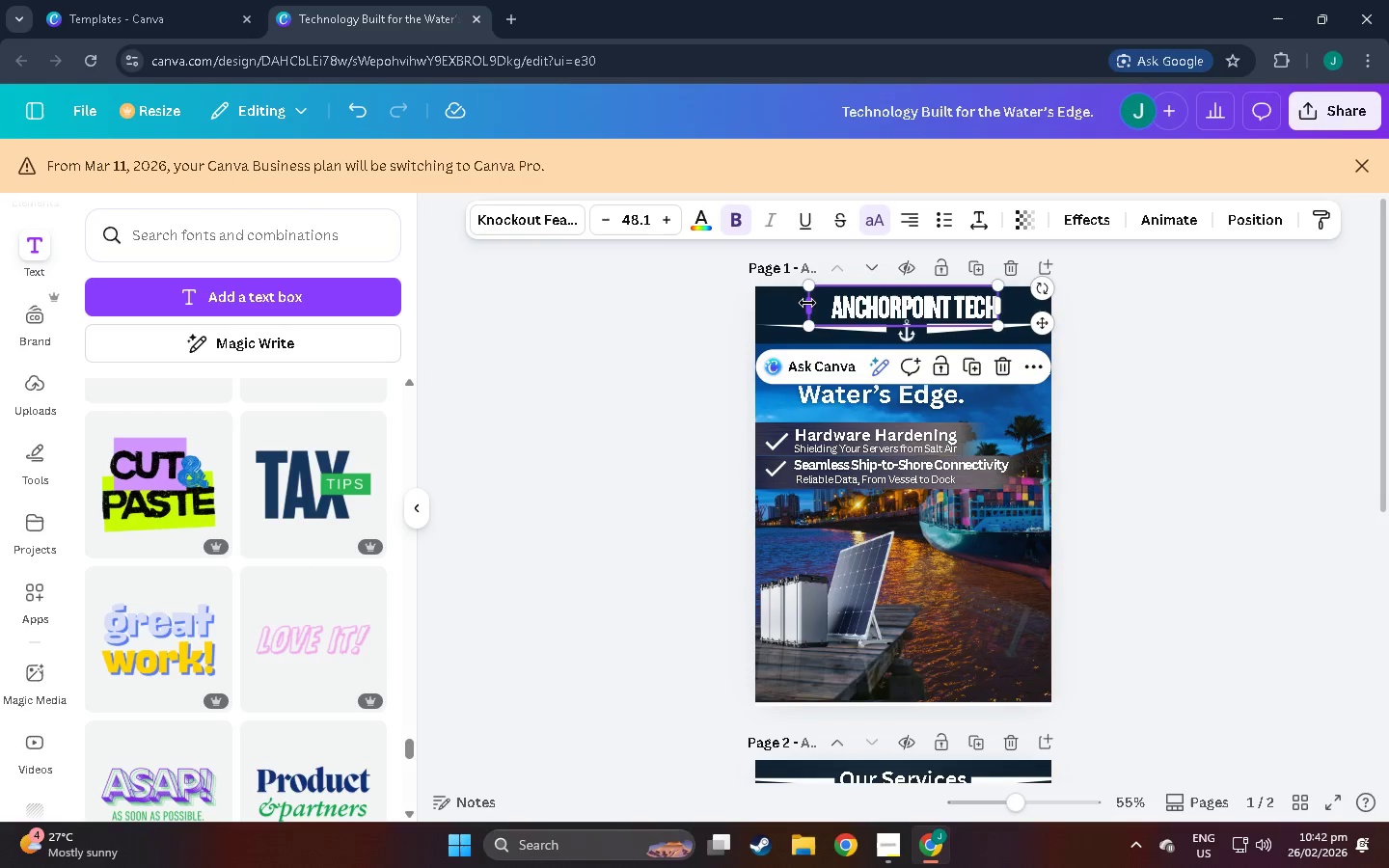 
scroll: coordinate [1102, 362], scroll_direction: up, amount: 1.0
 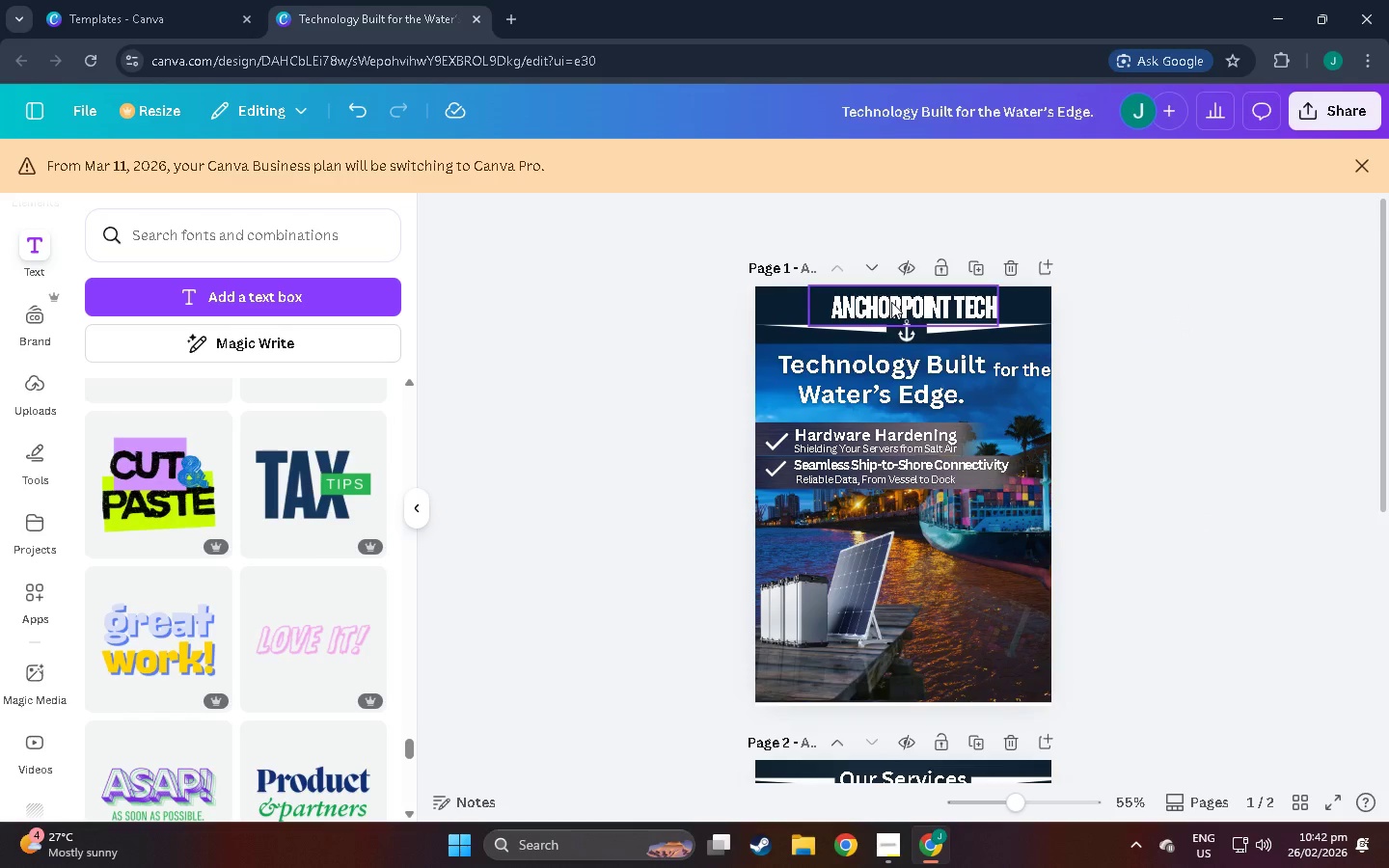 
left_click_drag(start_coordinate=[807, 303], to_coordinate=[821, 303])
 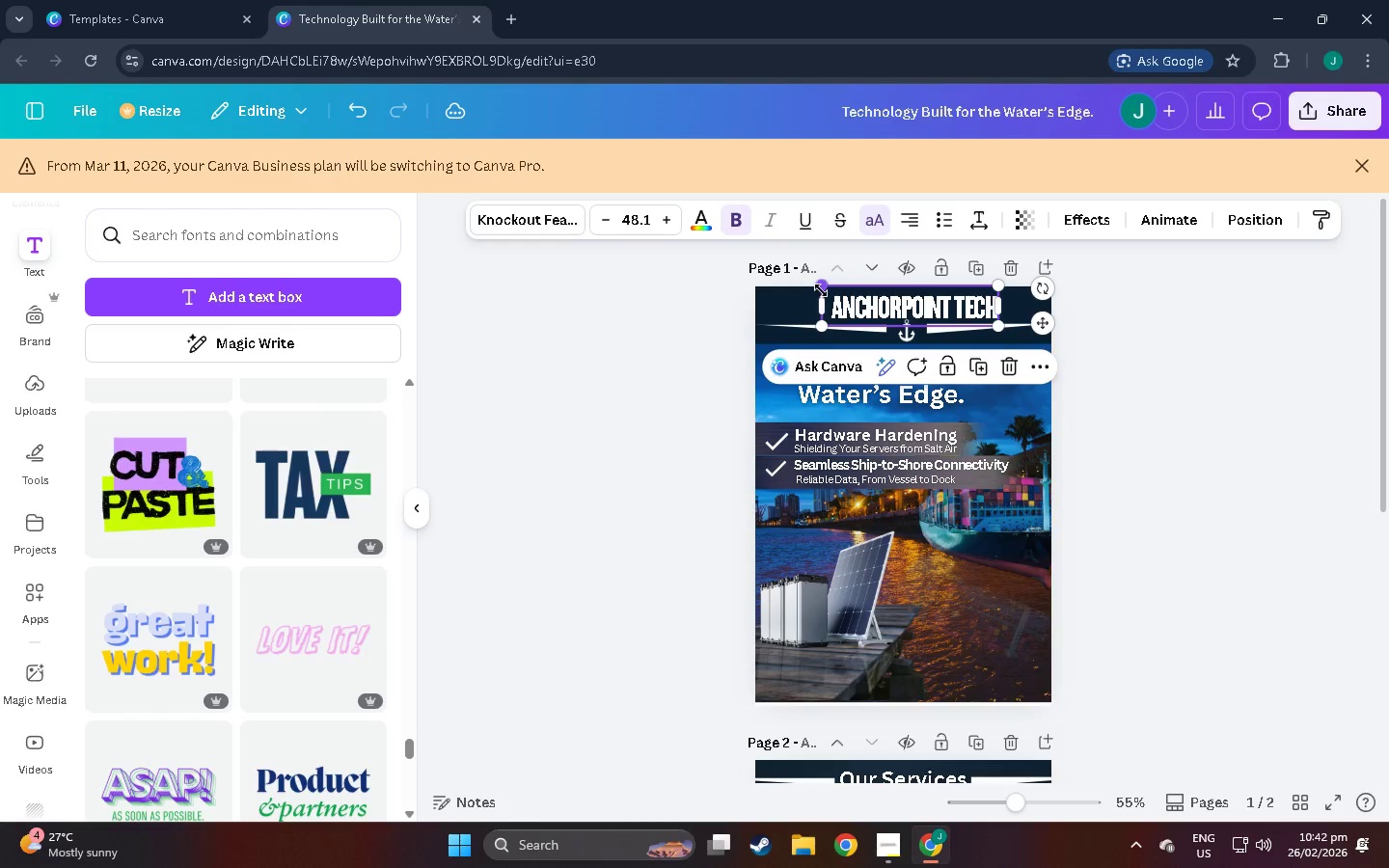 
left_click_drag(start_coordinate=[821, 288], to_coordinate=[810, 285])
 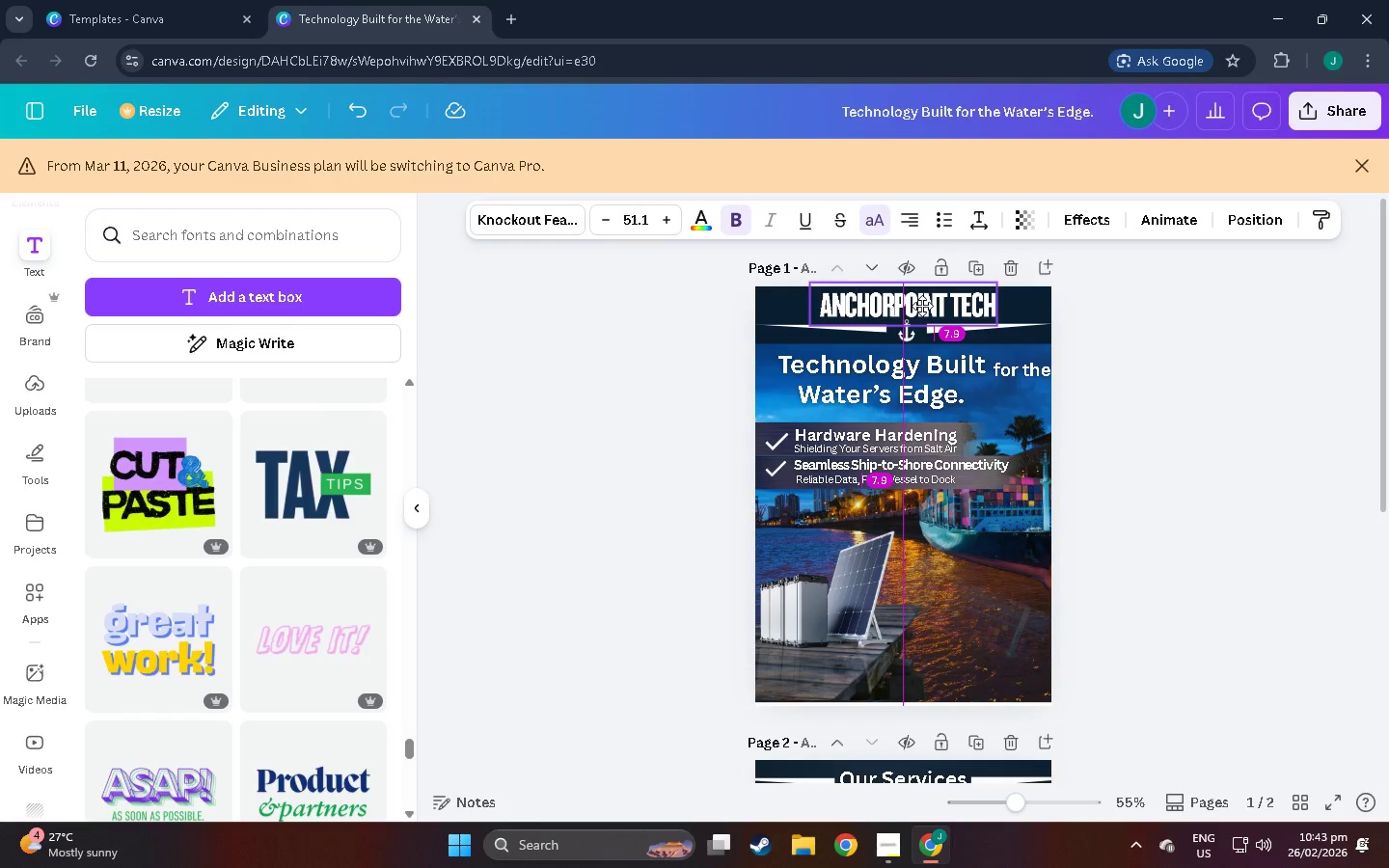 
left_click([1274, 327])
 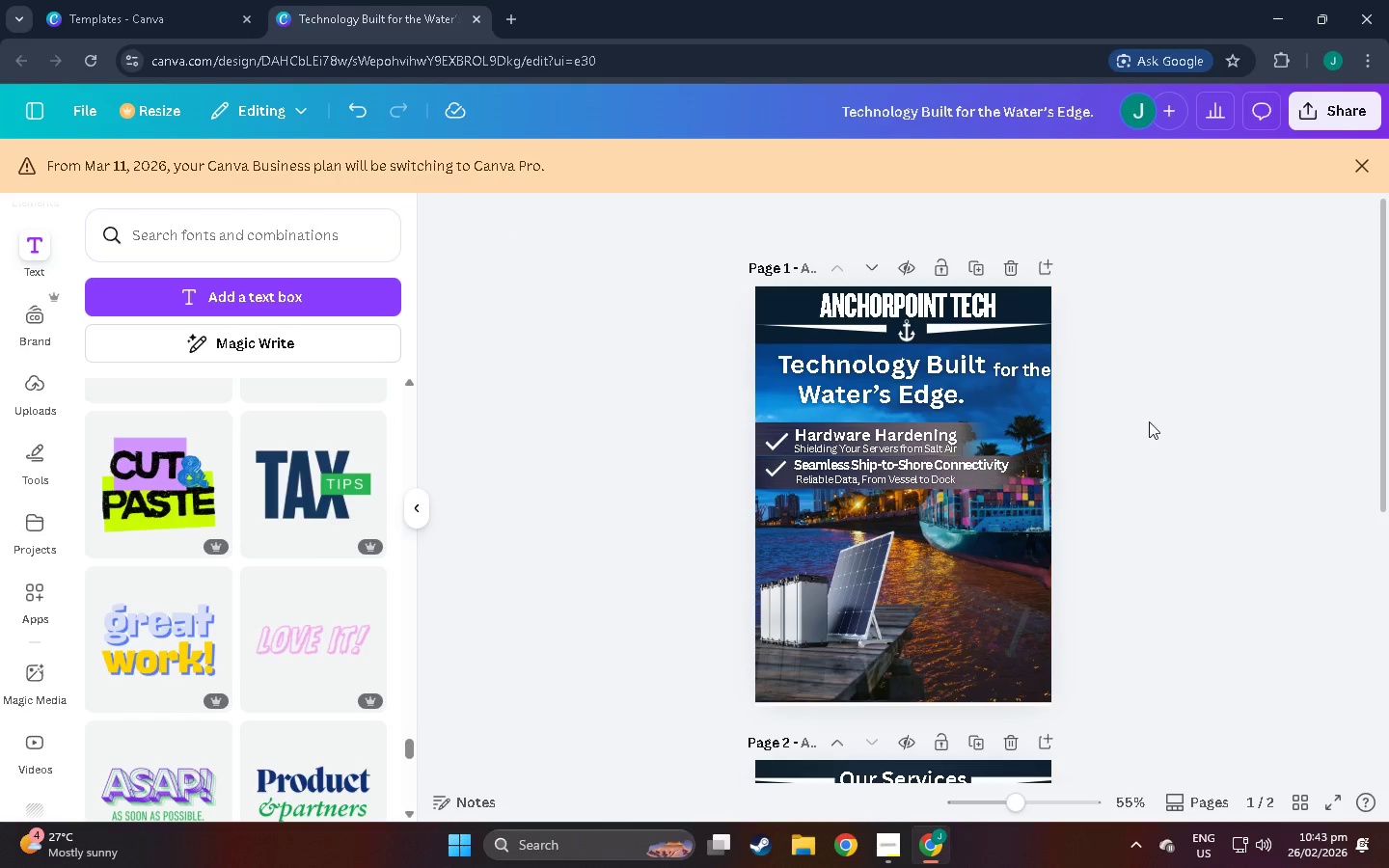 
scroll: coordinate [1038, 441], scroll_direction: none, amount: 0.0
 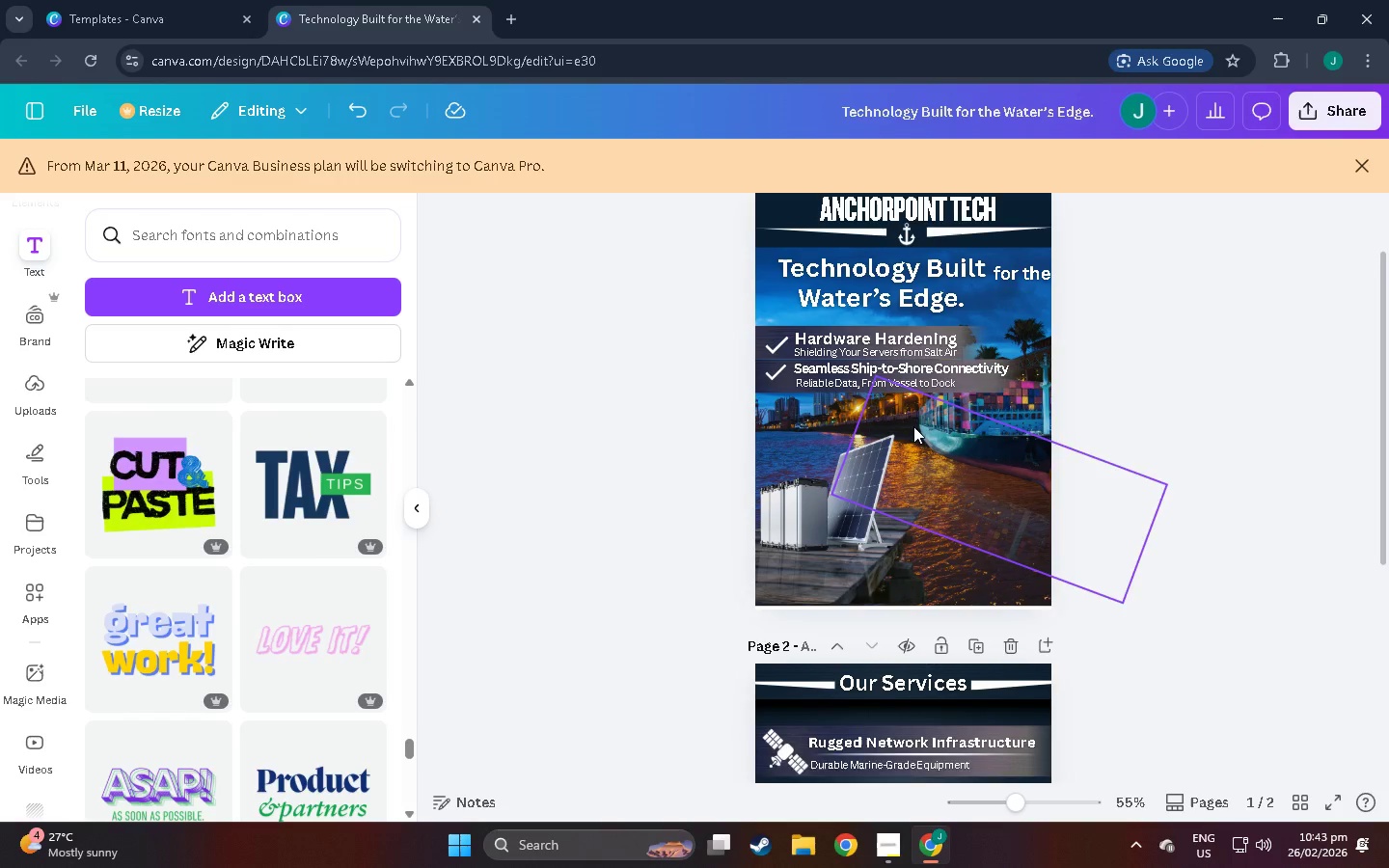 
scroll: coordinate [795, 570], scroll_direction: down, amount: 12.0
 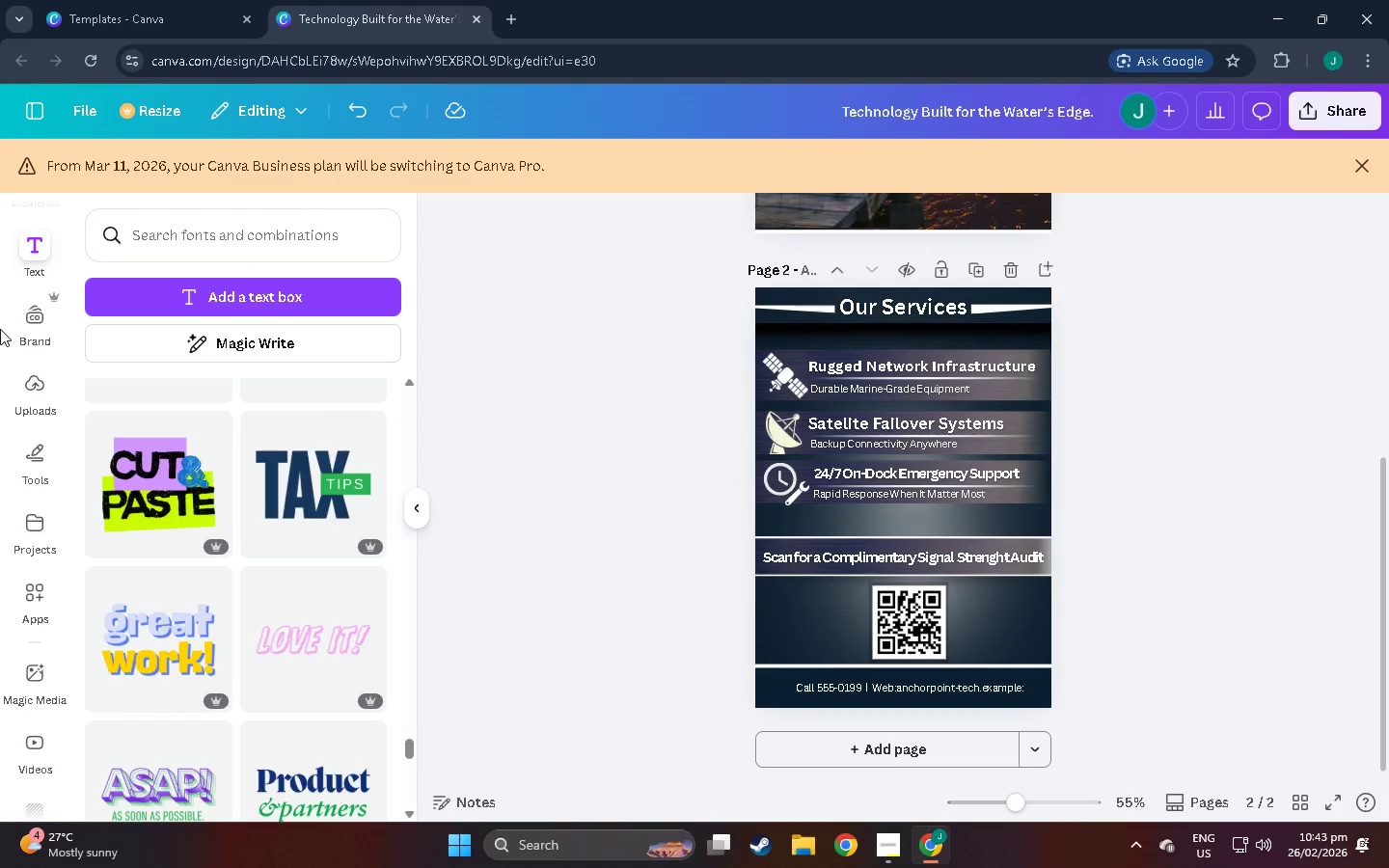 
left_click([36, 314])
 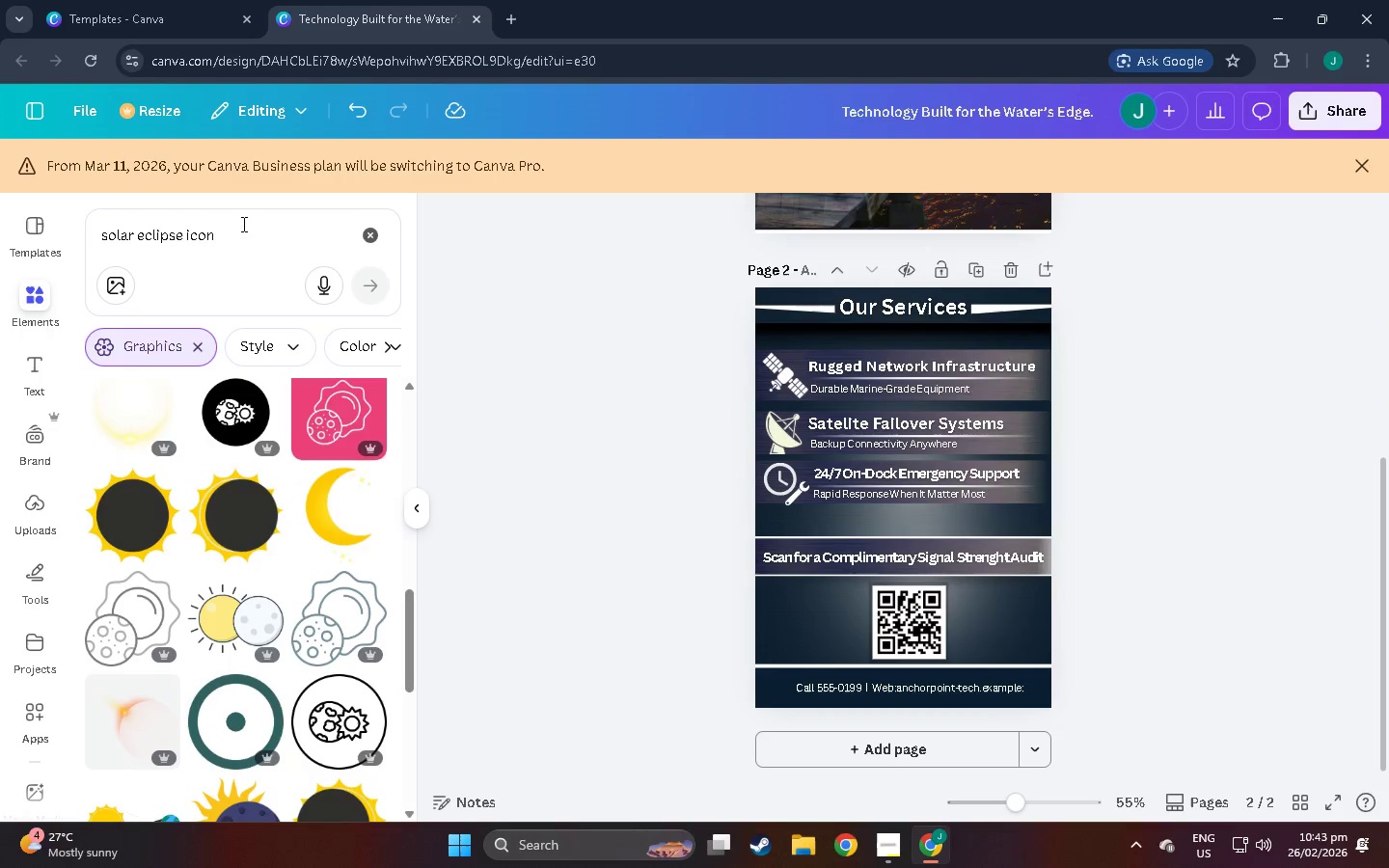 
scroll: coordinate [36, 314], scroll_direction: up, amount: 8.0
 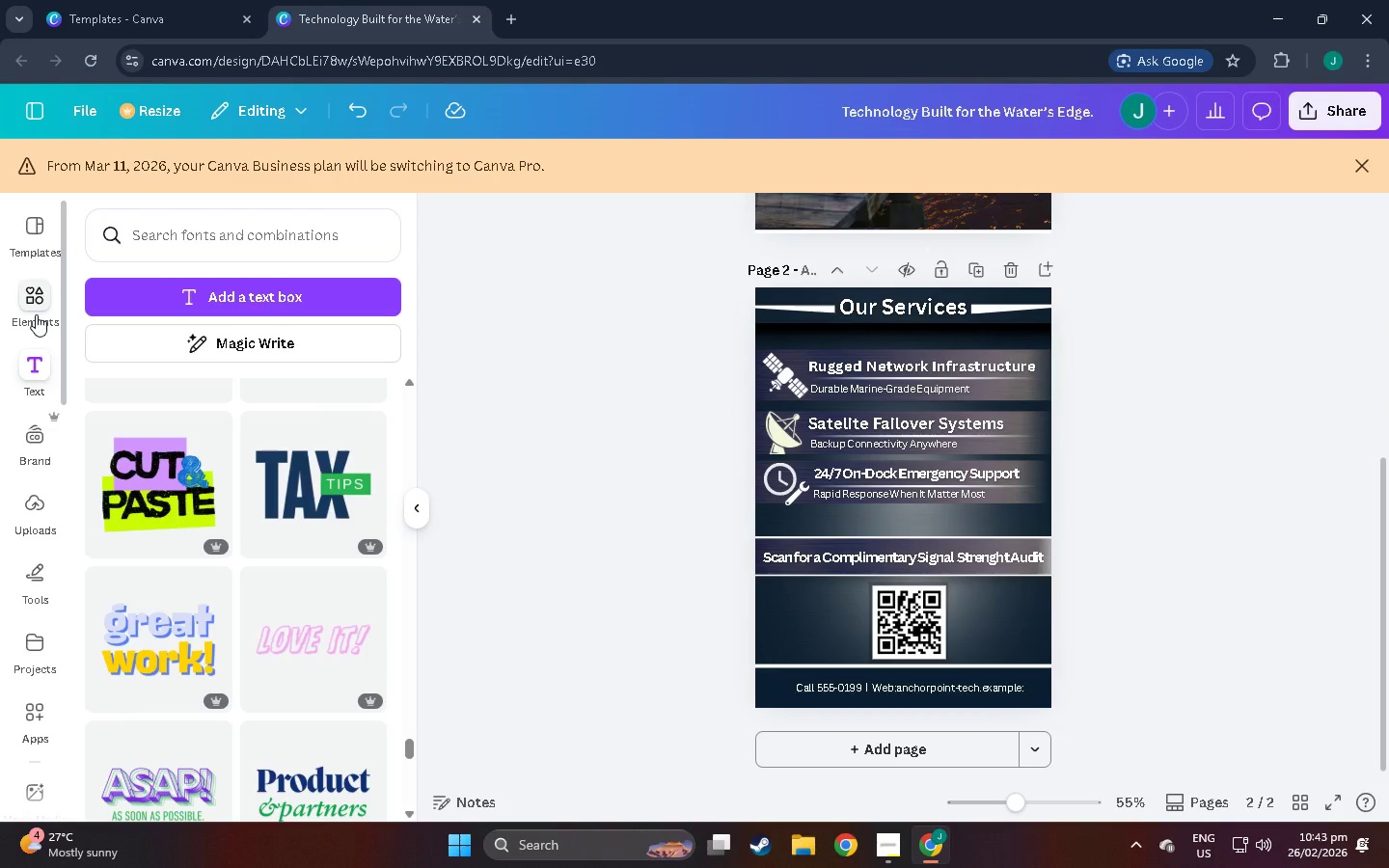 
left_click_drag(start_coordinate=[243, 224], to_coordinate=[0, 206])
 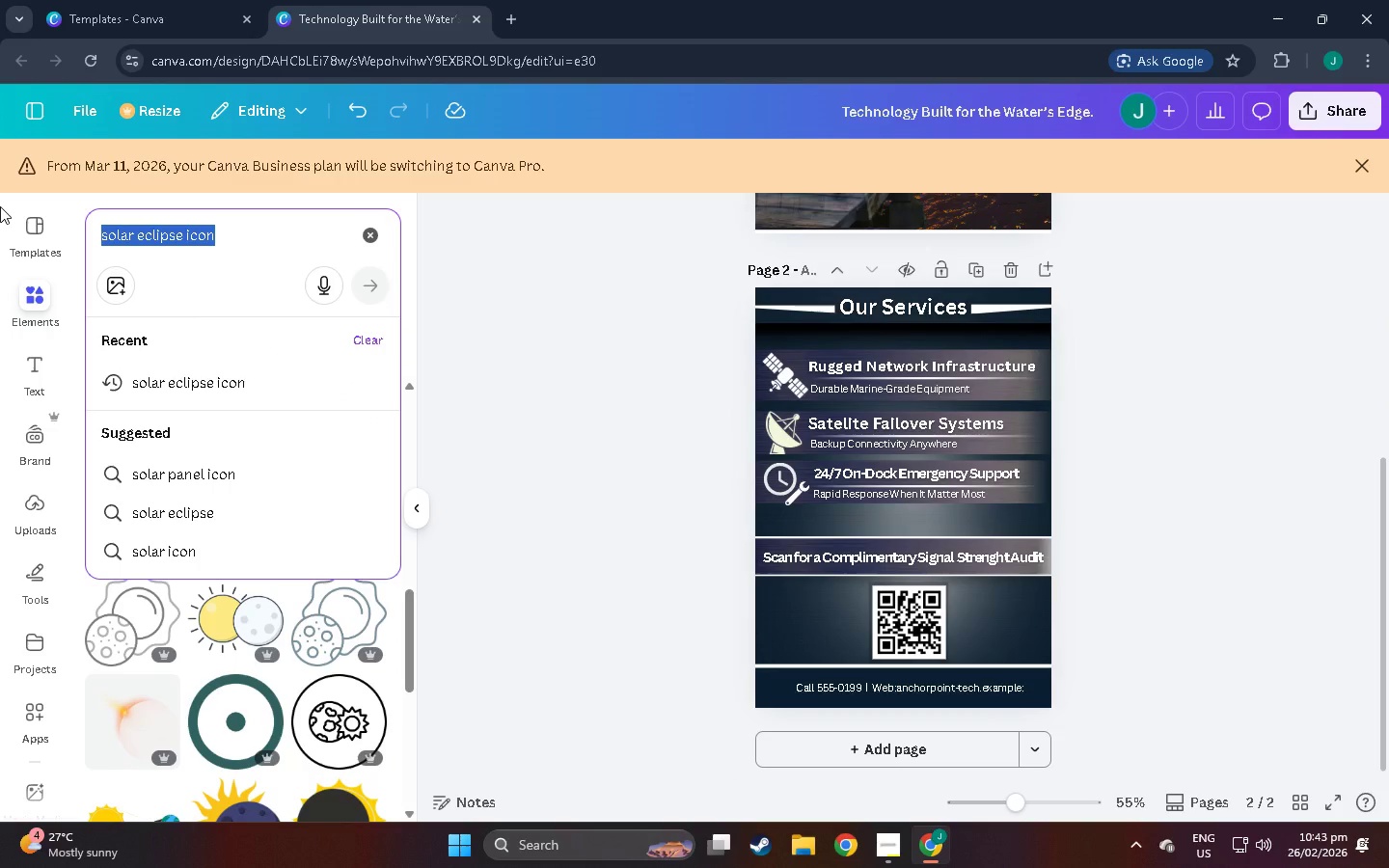 
type(s)
key(Backspace)
key(Backspace)
key(Backspace)
type(s)
key(Backspace)
key(Backspace)
key(Backspace)
key(Backspace)
type(arrow)
 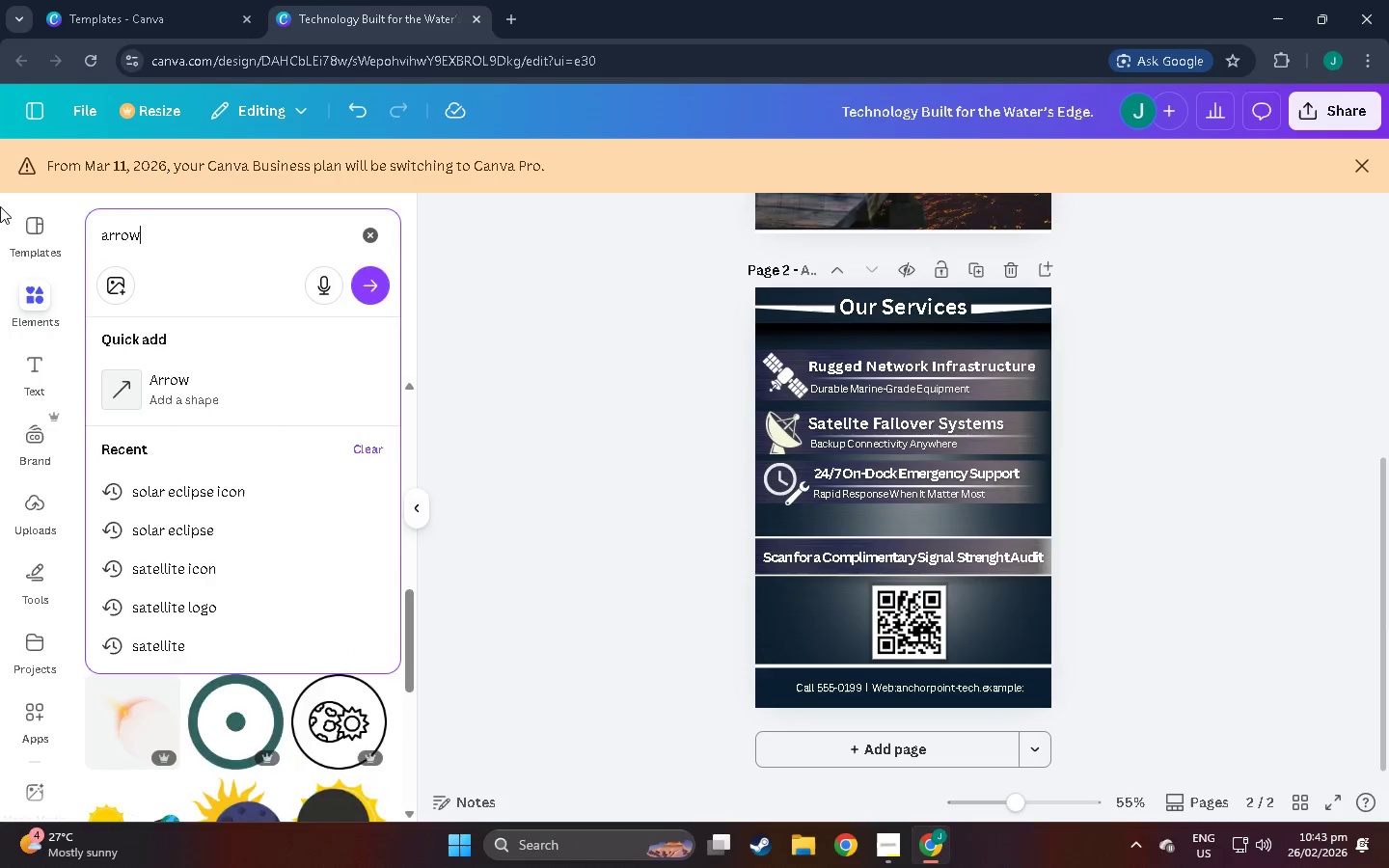 
key(Enter)
 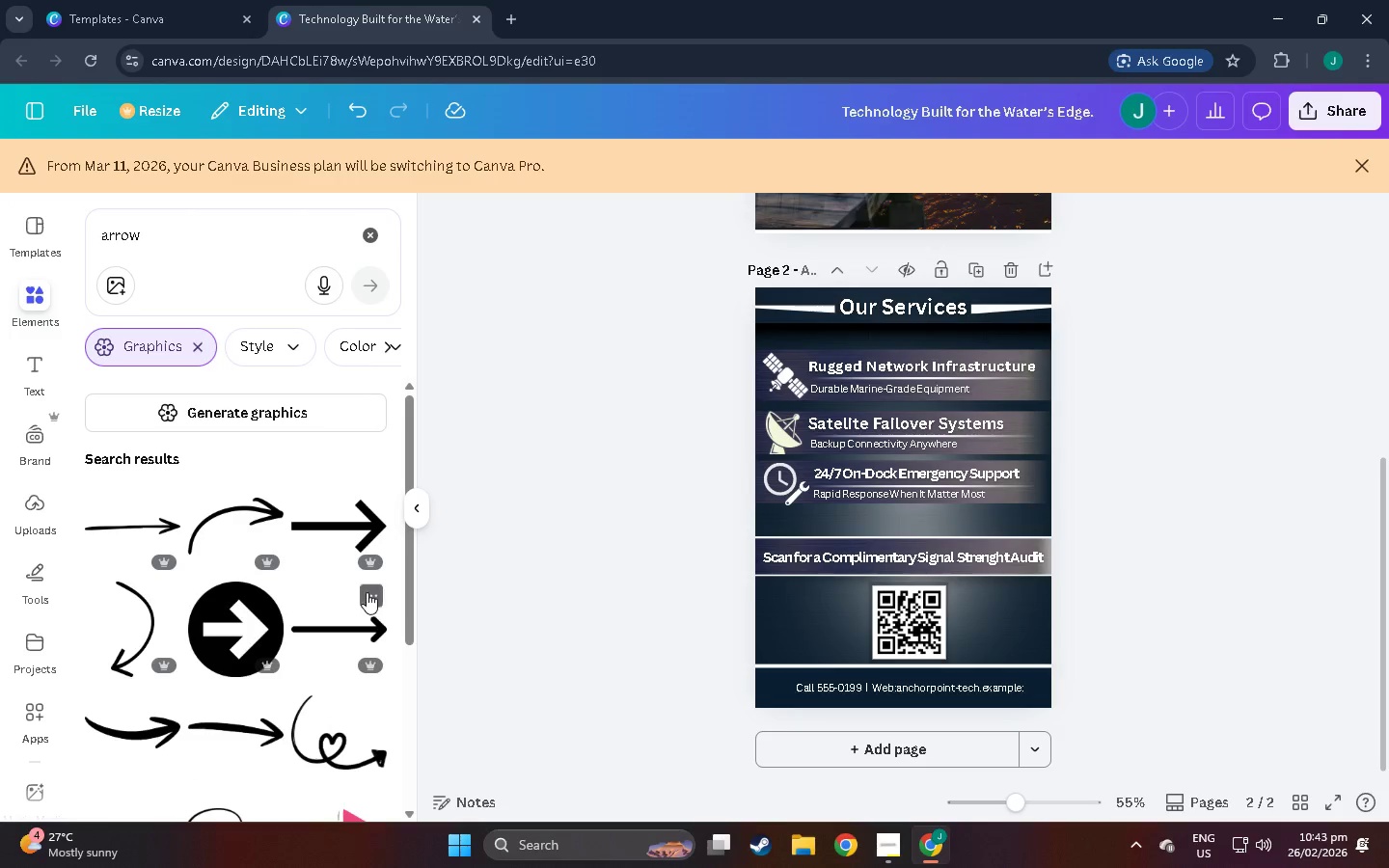 
scroll: coordinate [209, 625], scroll_direction: down, amount: 39.0
 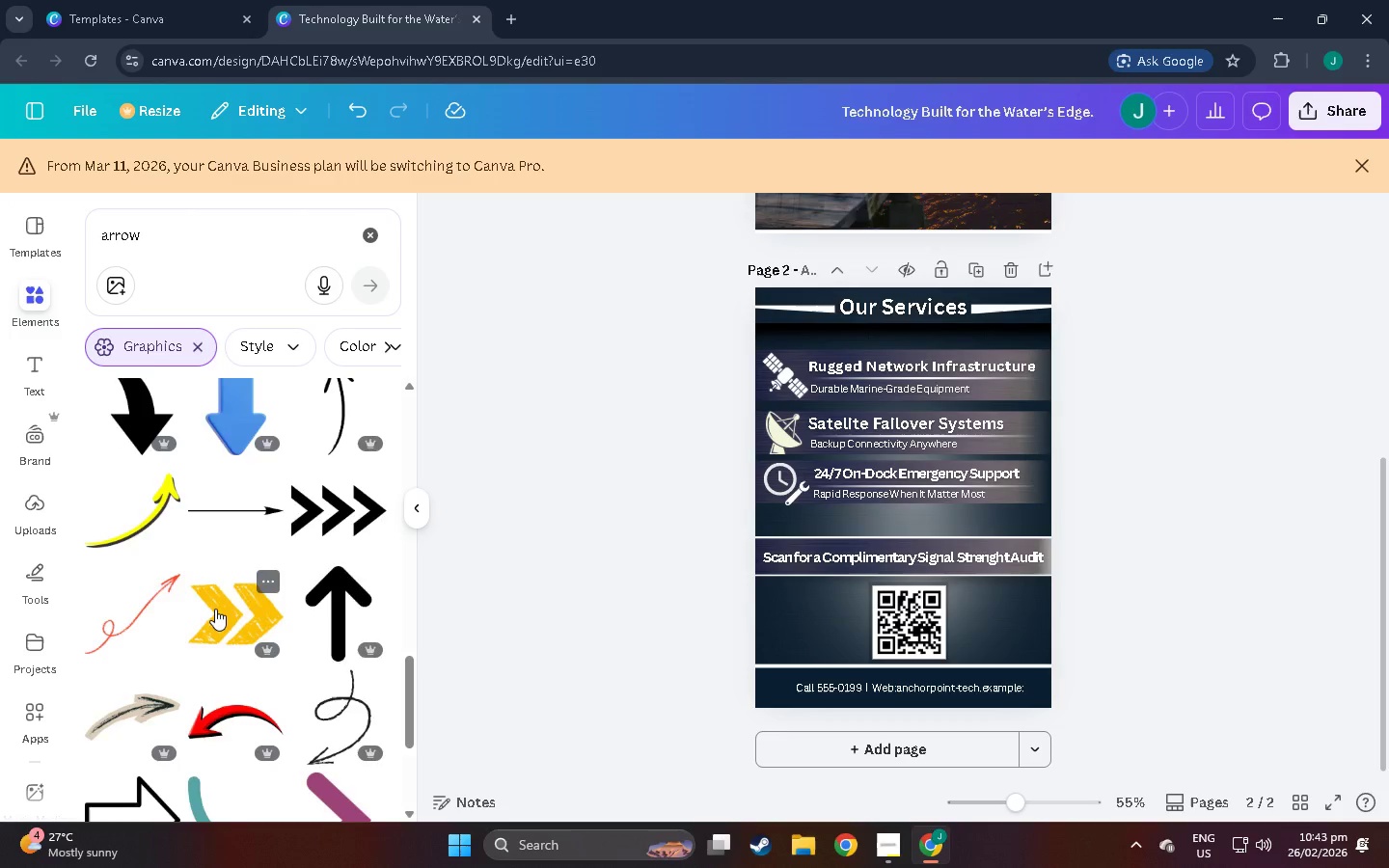 
scroll: coordinate [203, 544], scroll_direction: up, amount: 4.0
 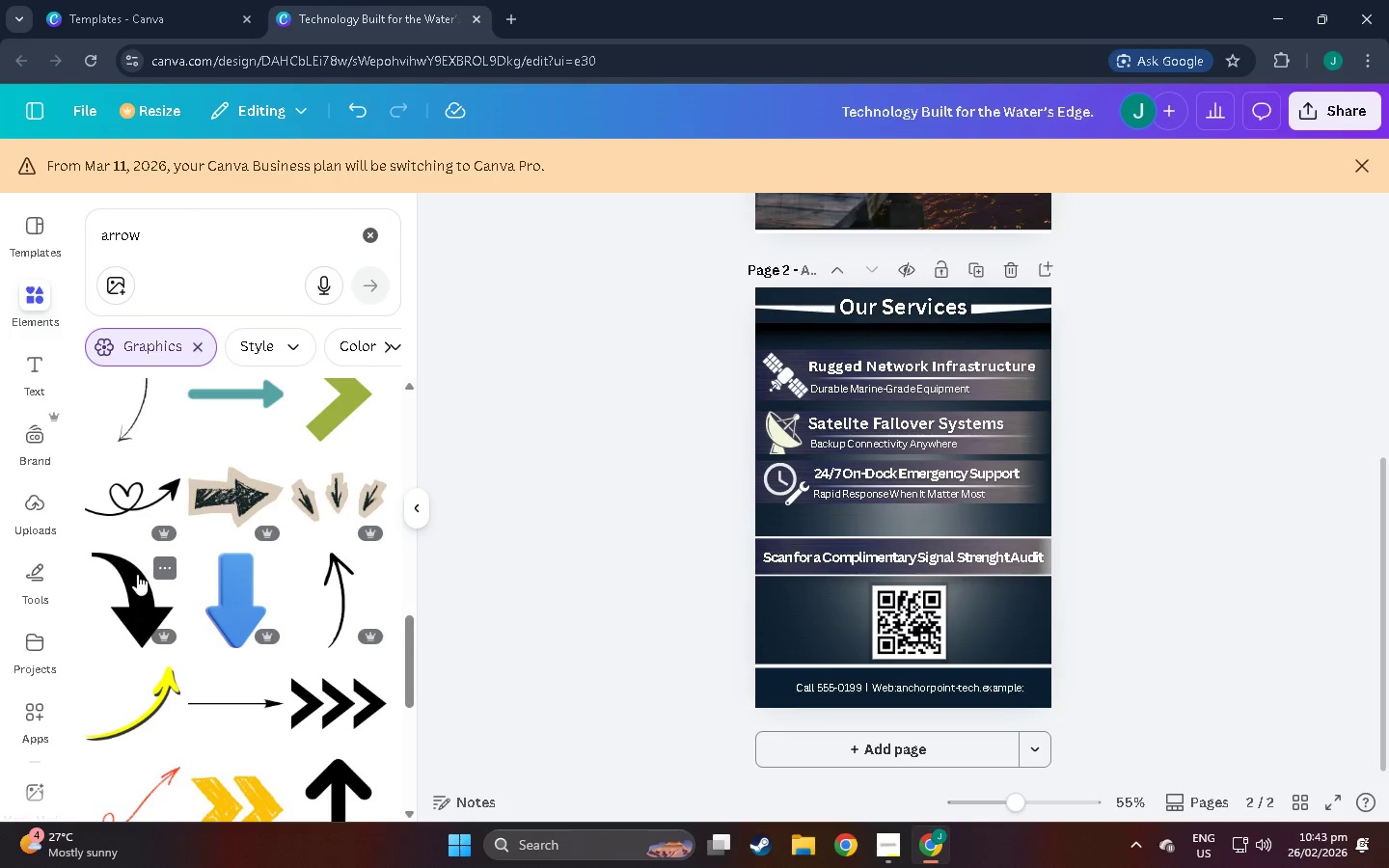 
scroll: coordinate [137, 574], scroll_direction: down, amount: 1.0
 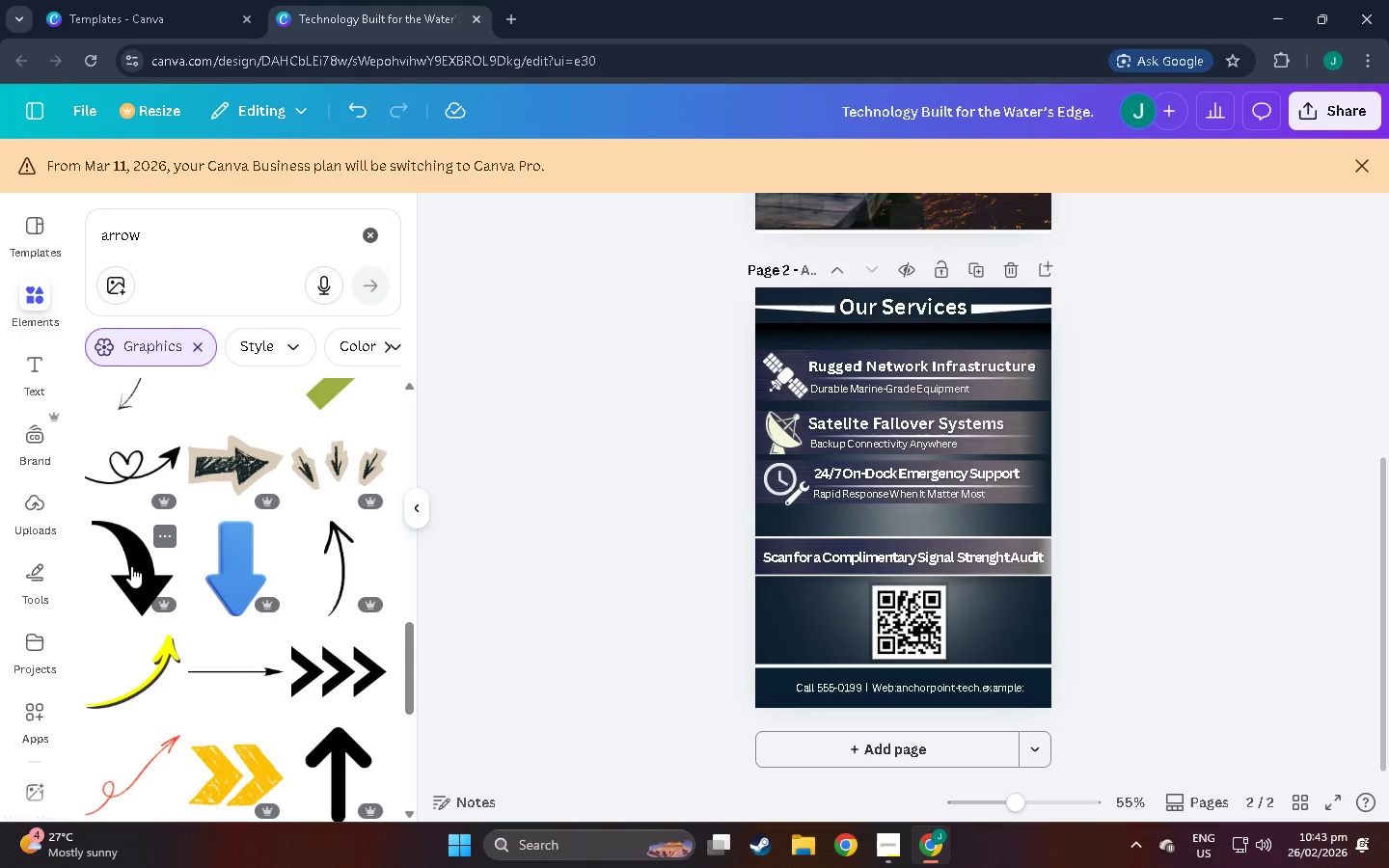 
left_click([131, 566])
 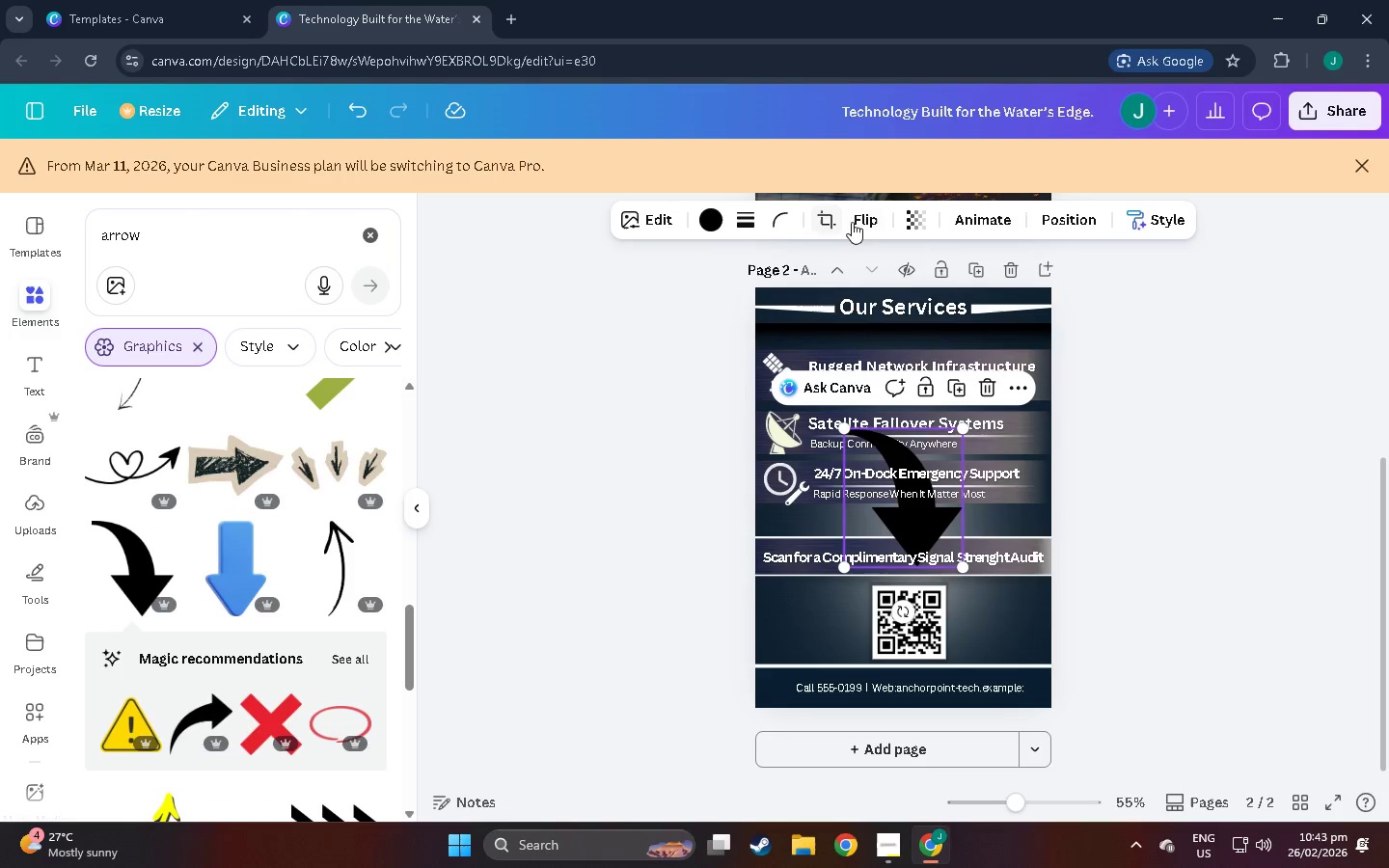 
left_click([818, 219])
 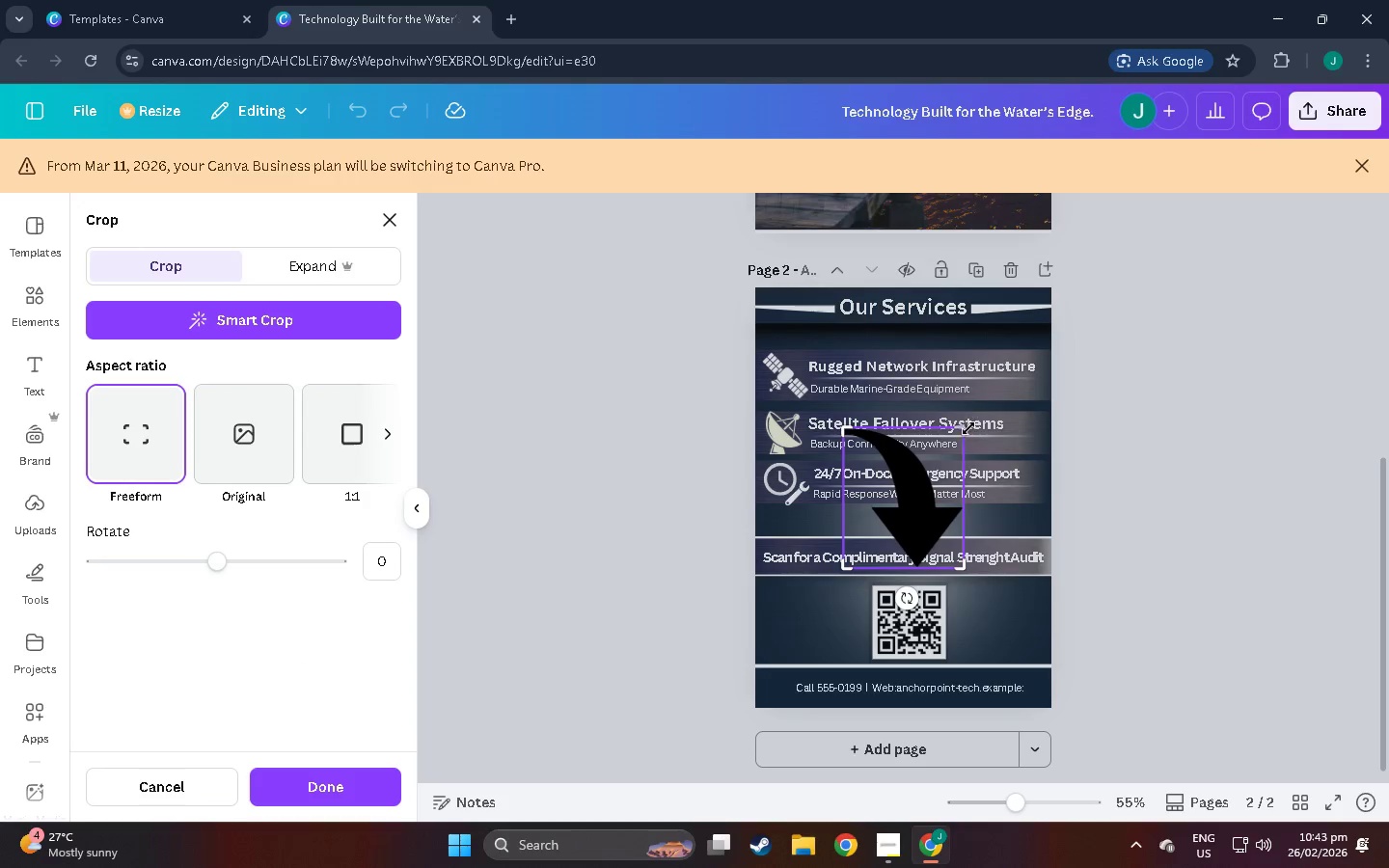 
left_click_drag(start_coordinate=[968, 428], to_coordinate=[980, 507])
 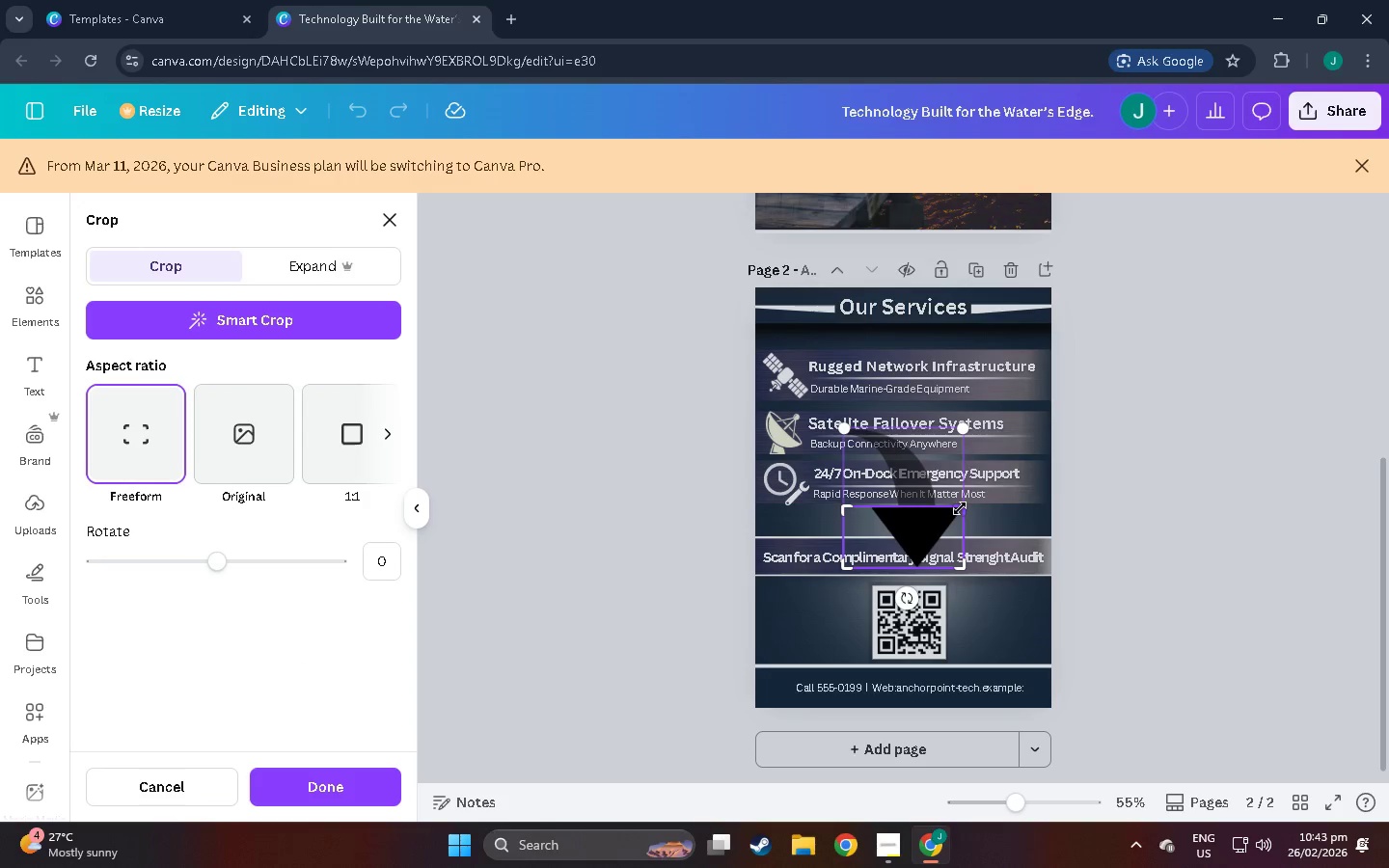 
left_click_drag(start_coordinate=[960, 508], to_coordinate=[916, 506])
 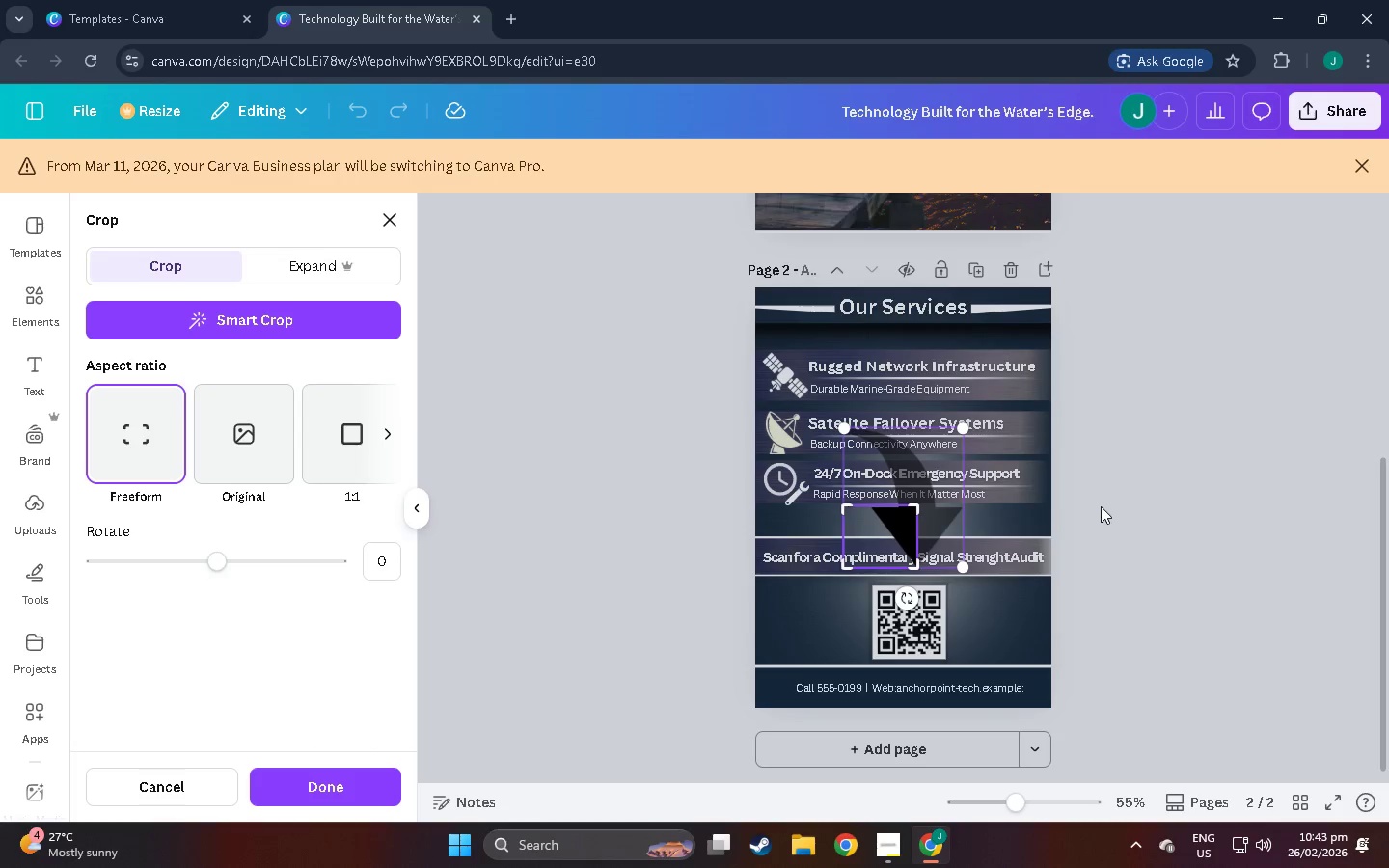 
left_click([1101, 506])
 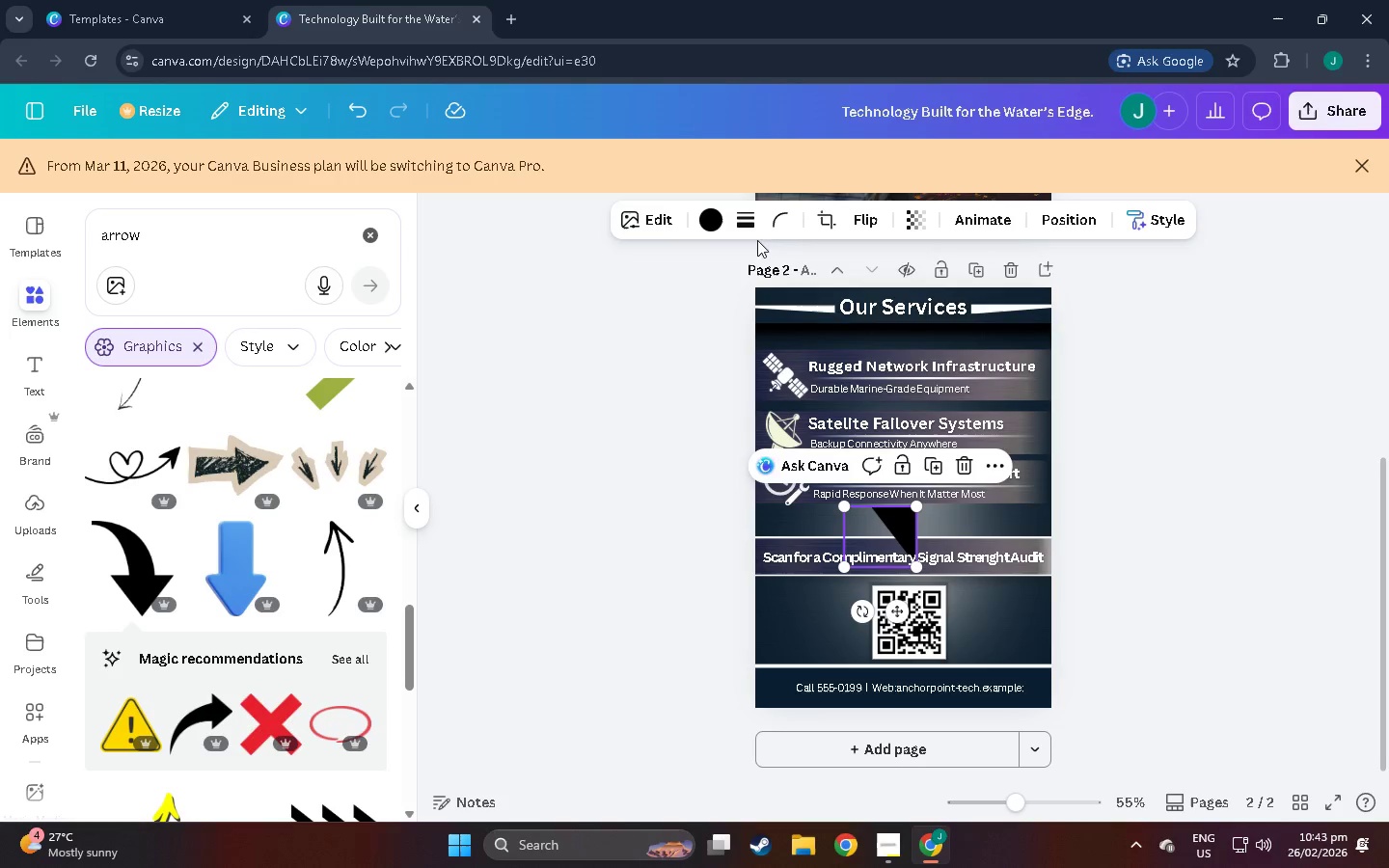 
left_click([713, 223])
 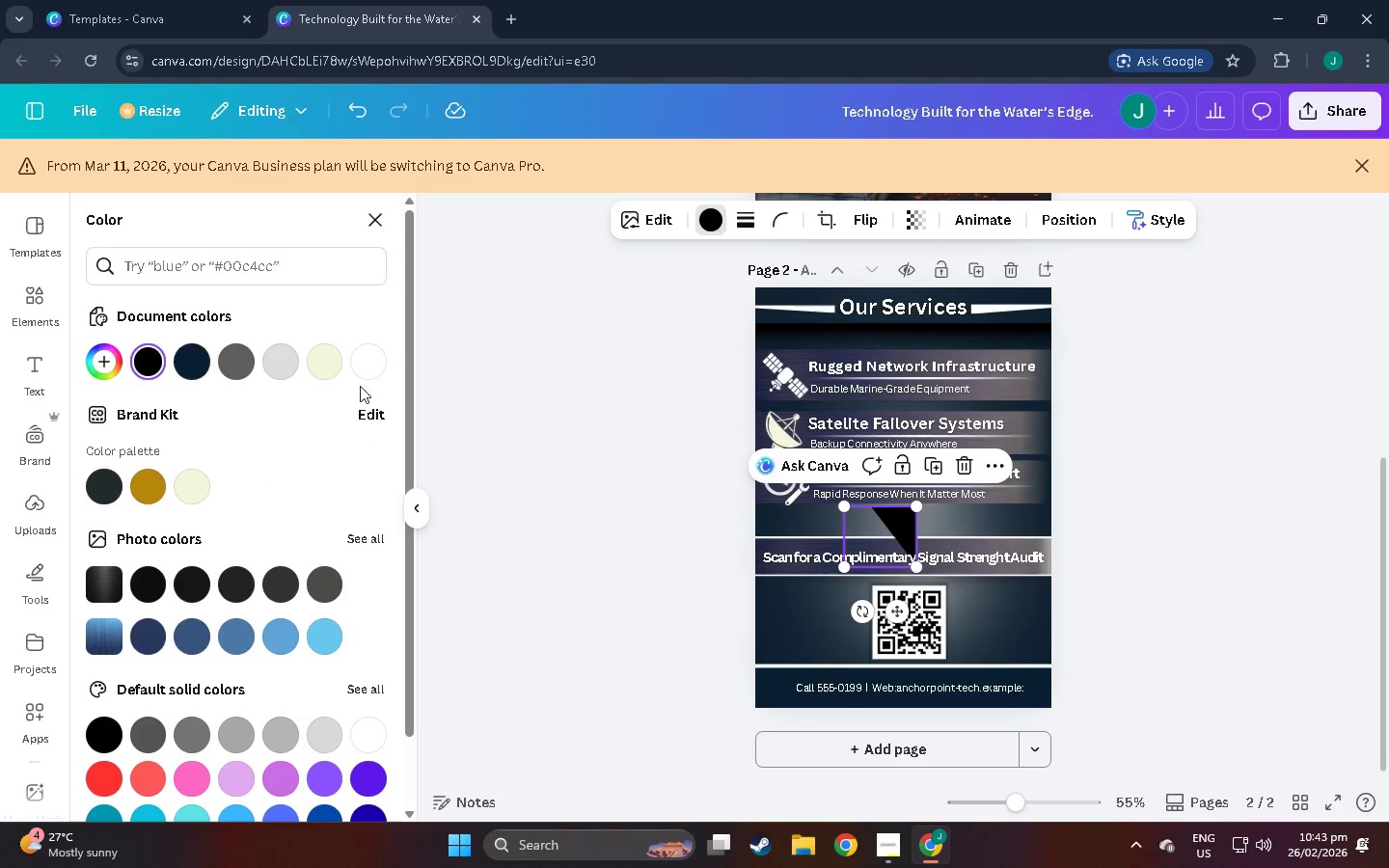 
left_click([375, 364])
 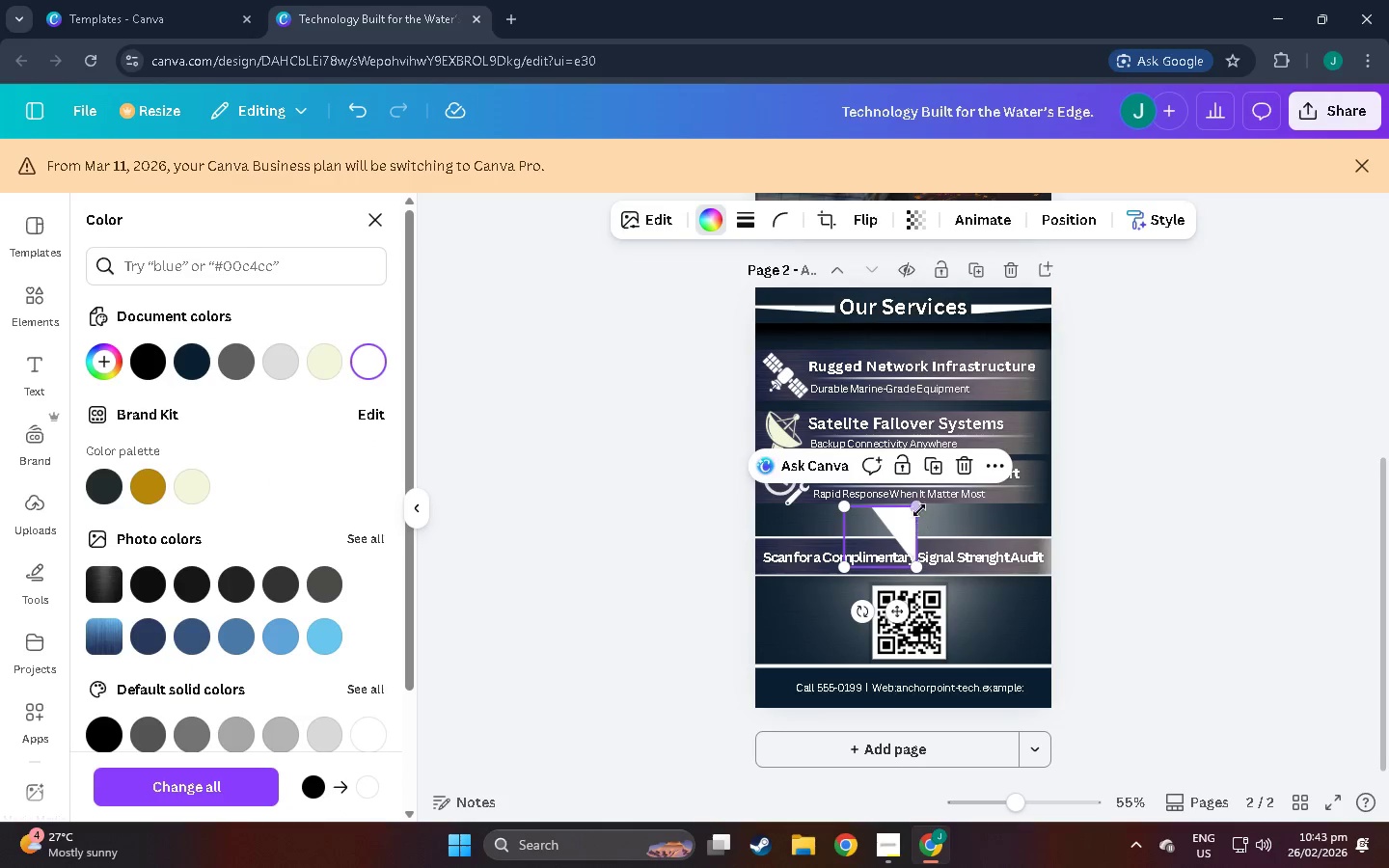 
left_click_drag(start_coordinate=[919, 509], to_coordinate=[864, 554])
 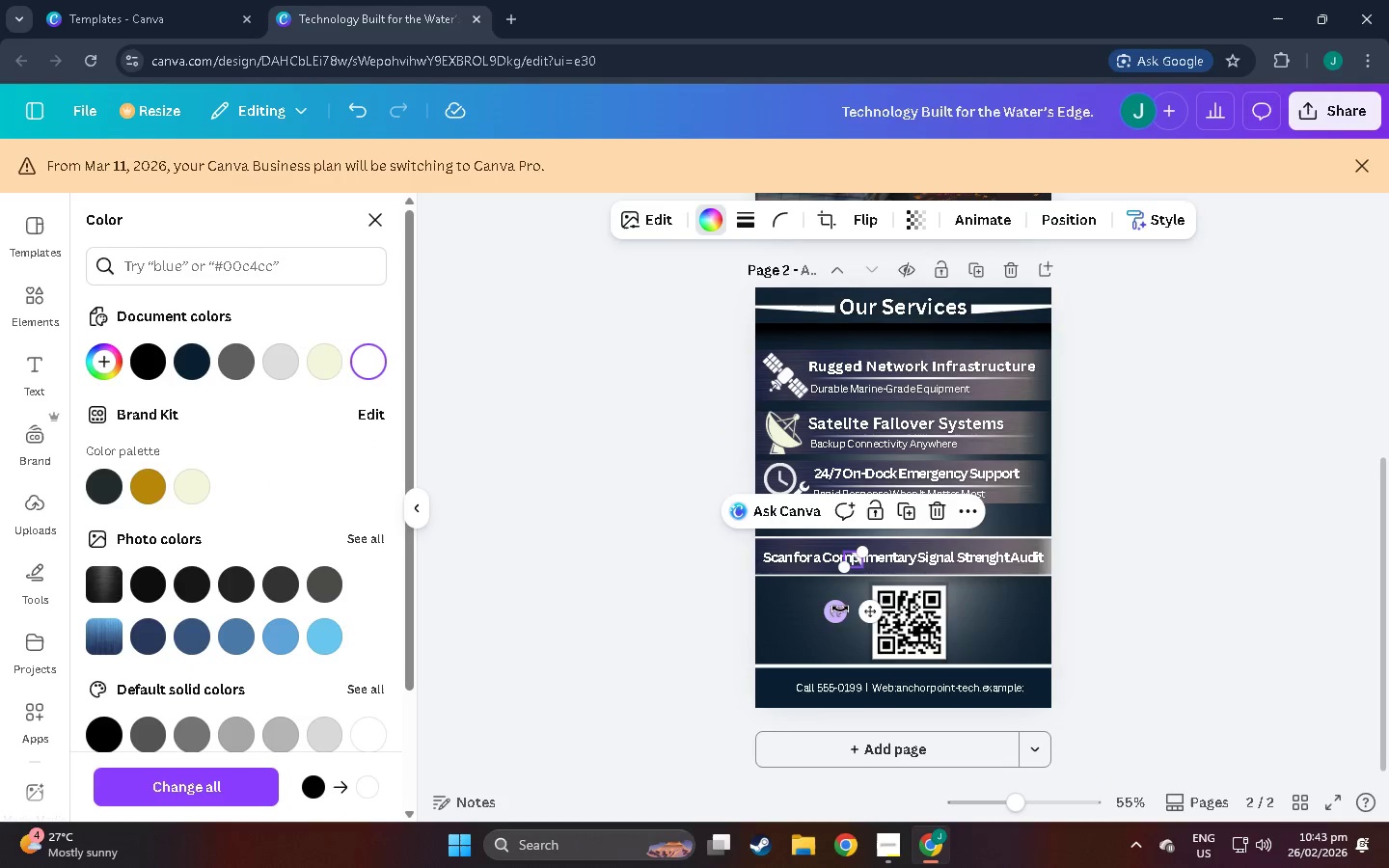 
left_click_drag(start_coordinate=[840, 611], to_coordinate=[924, 575])
 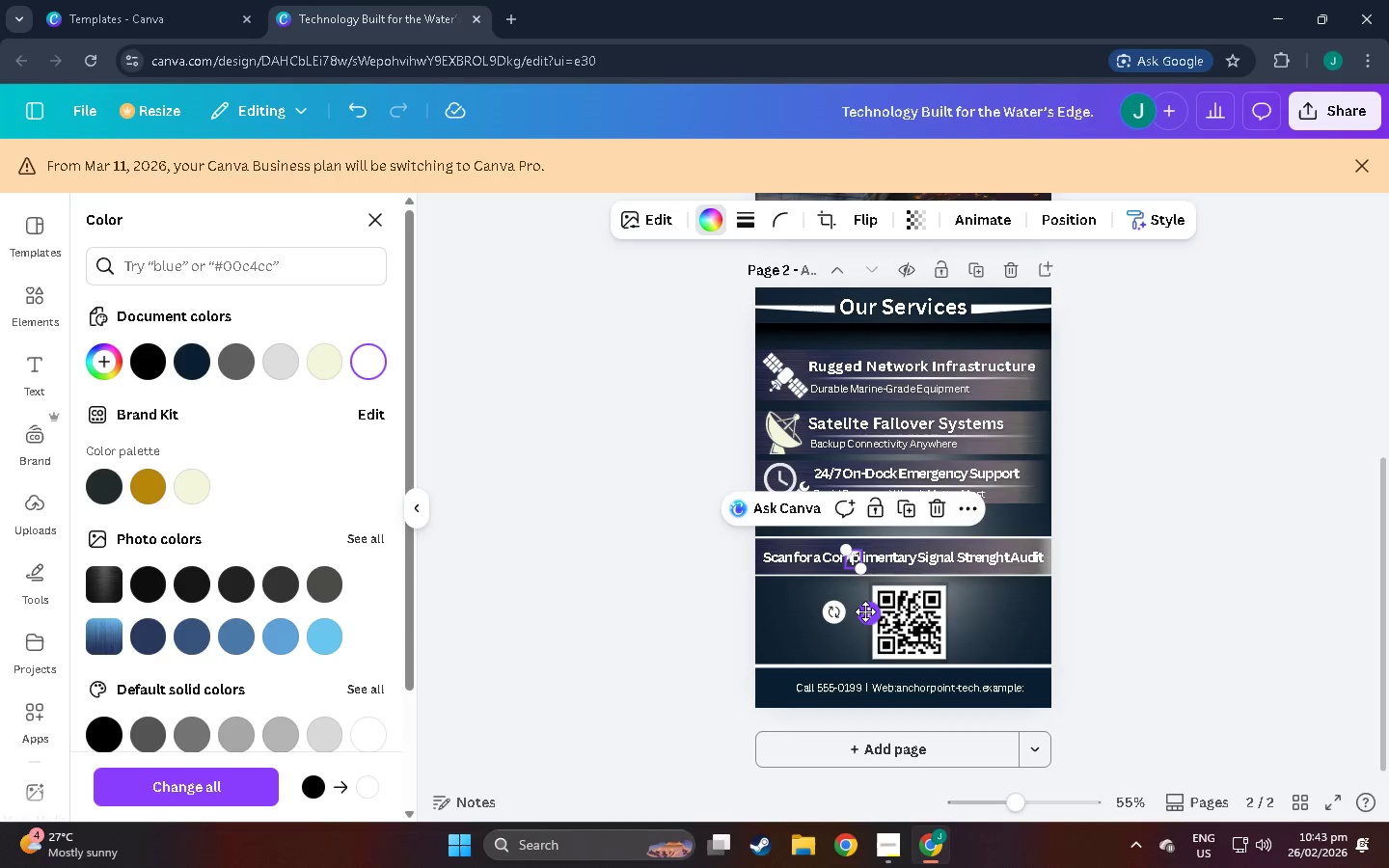 
left_click_drag(start_coordinate=[864, 613], to_coordinate=[812, 333])
 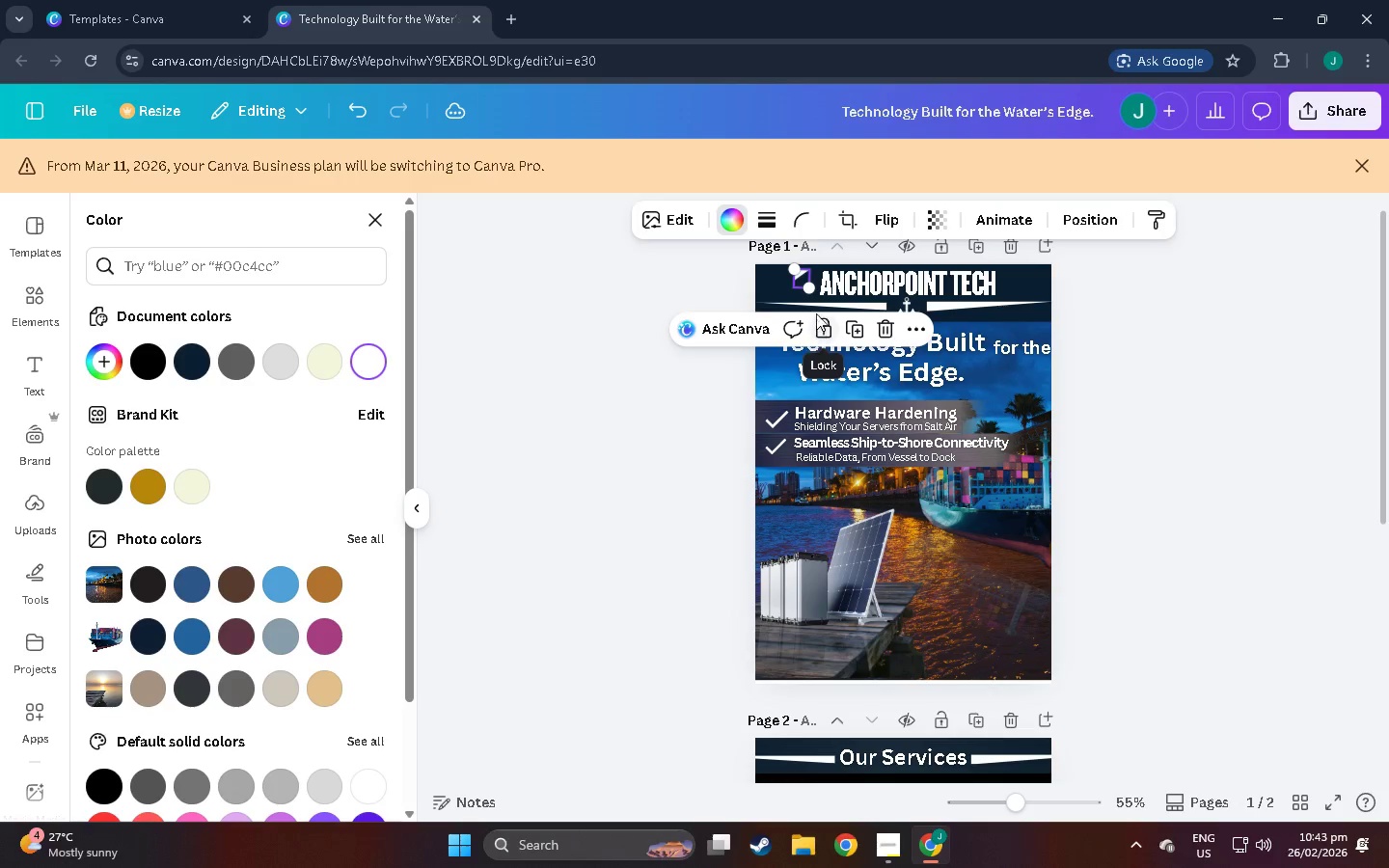 
scroll: coordinate [798, 346], scroll_direction: up, amount: 14.0
 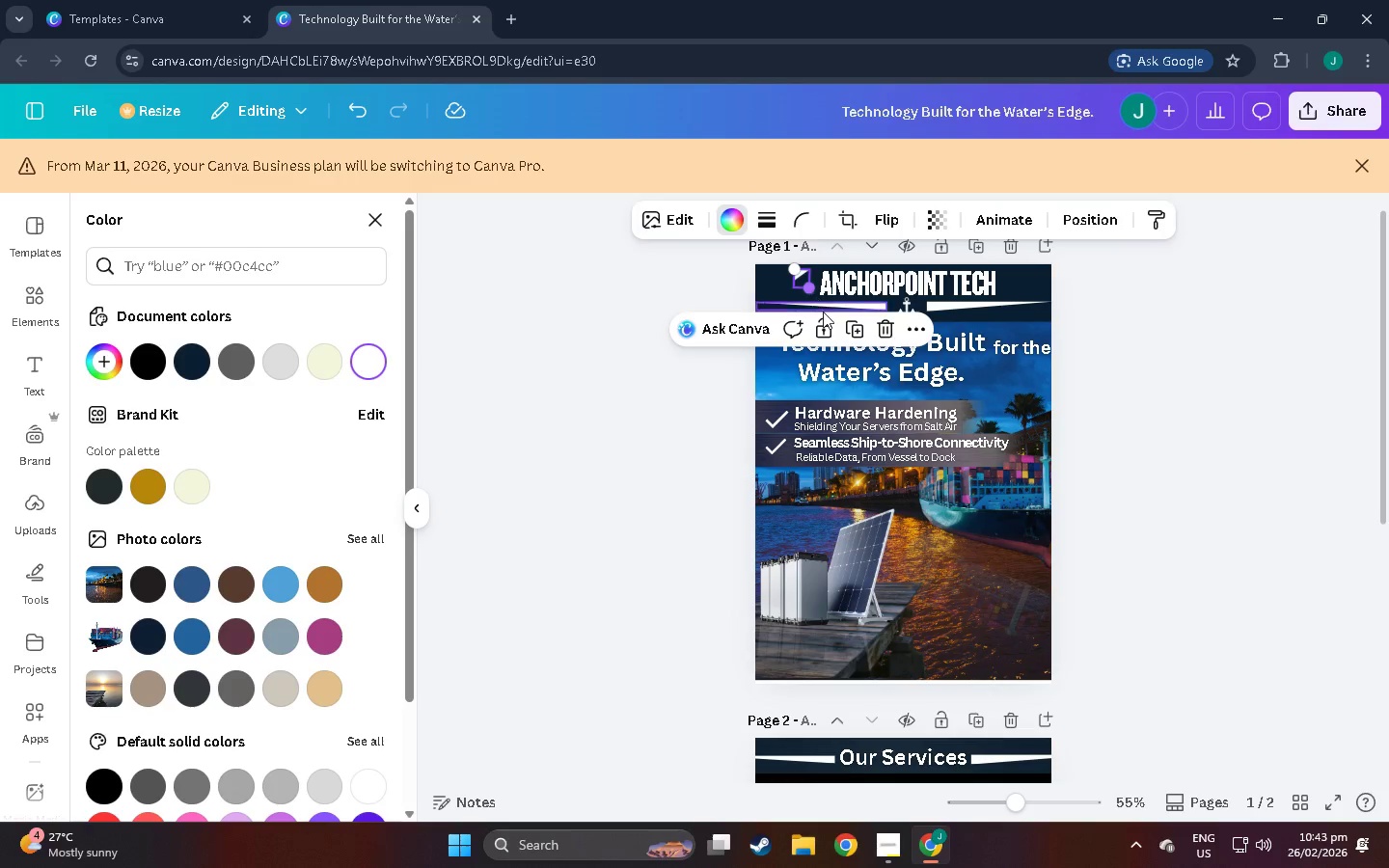 
key(Control+C)
 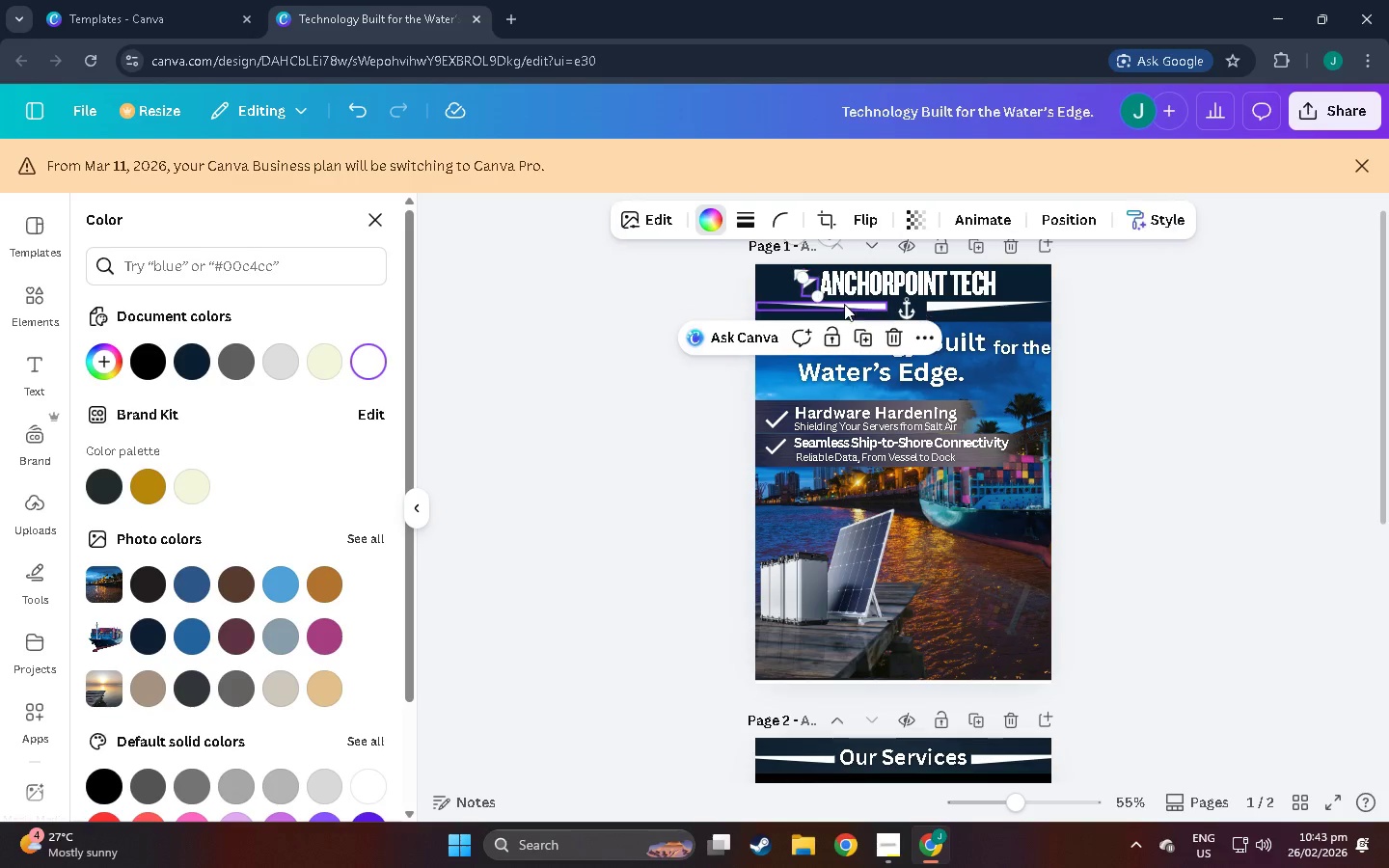 
key(Control+V)
 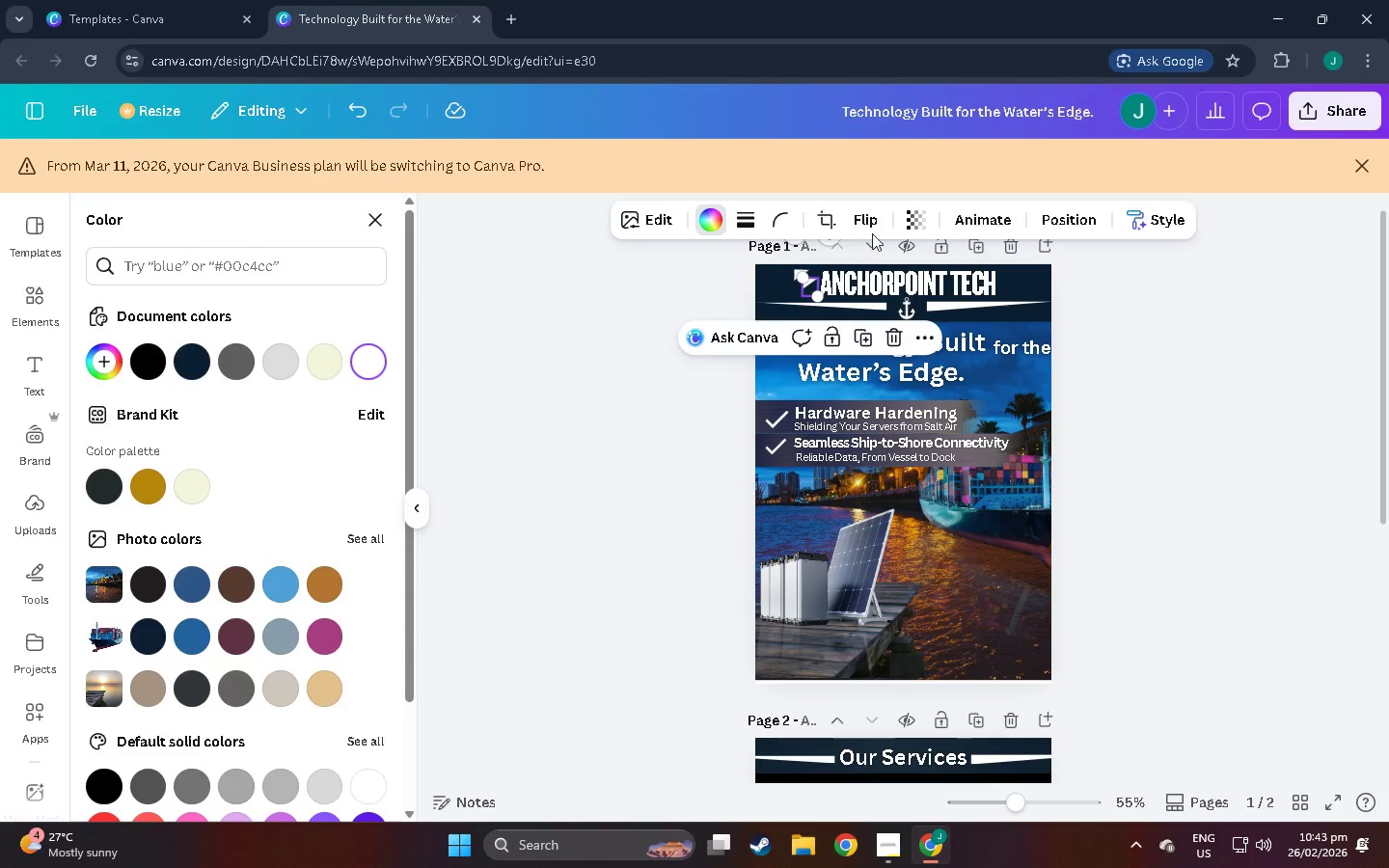 
left_click([857, 219])
 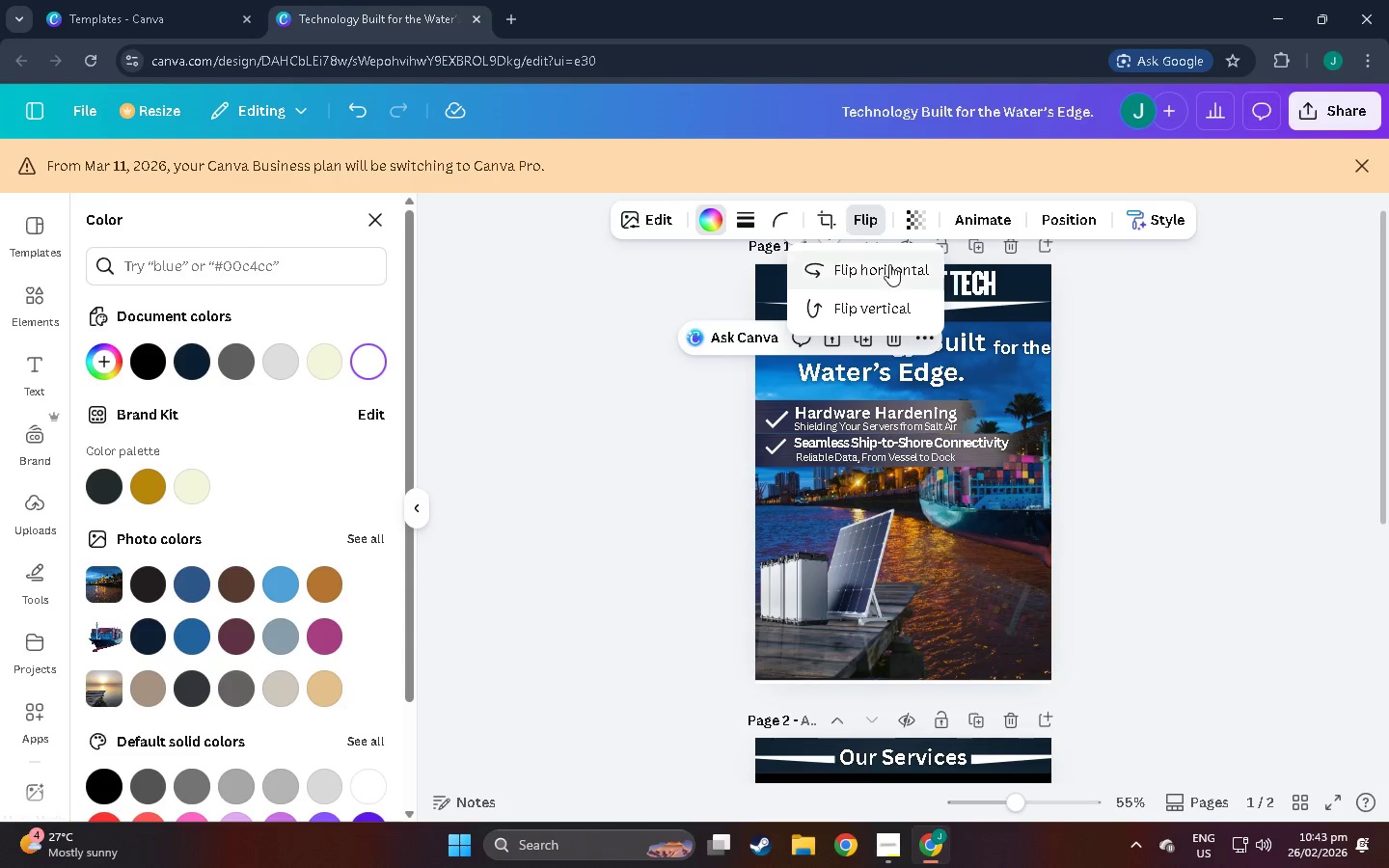 
left_click([889, 264])
 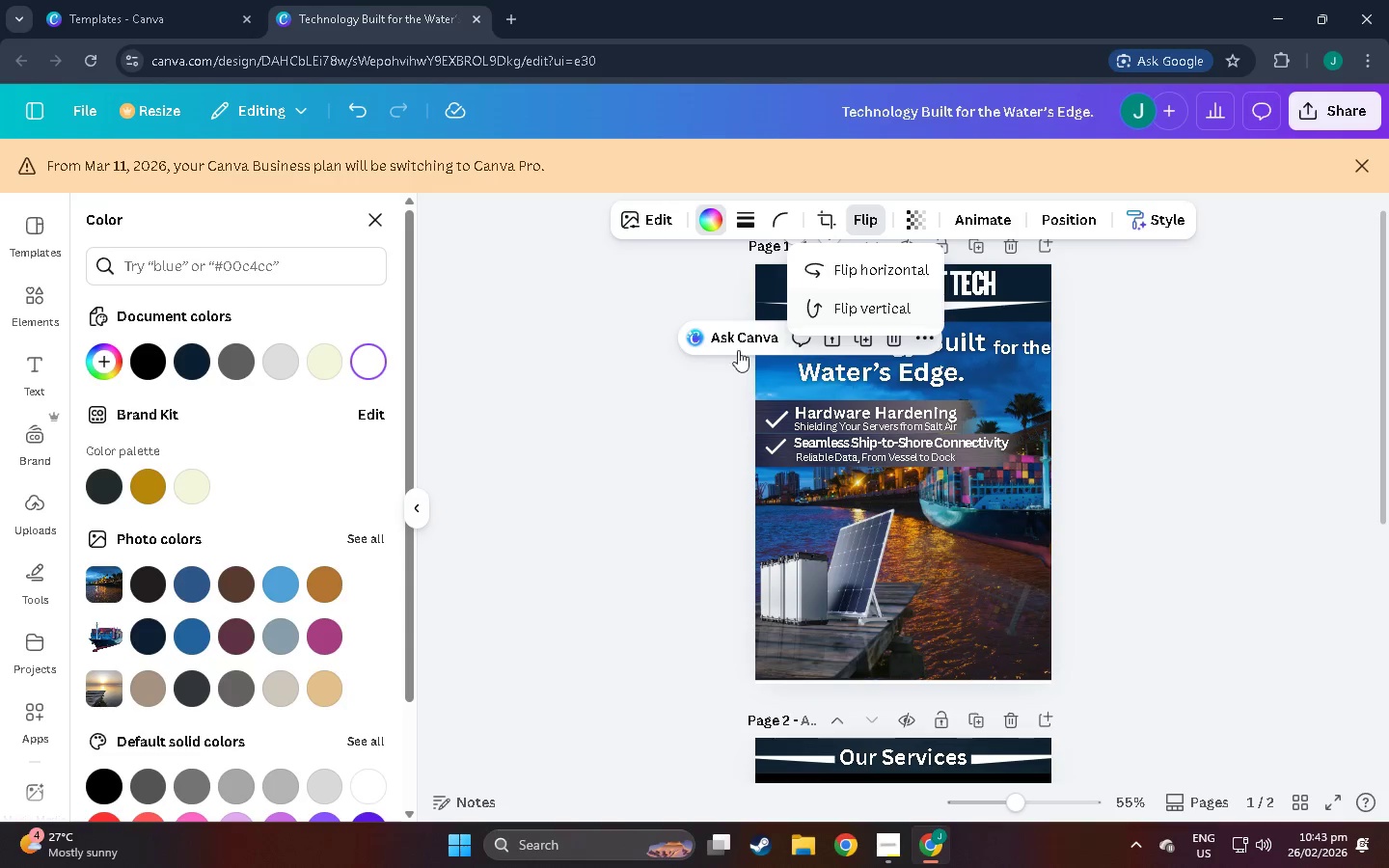 
left_click([584, 323])
 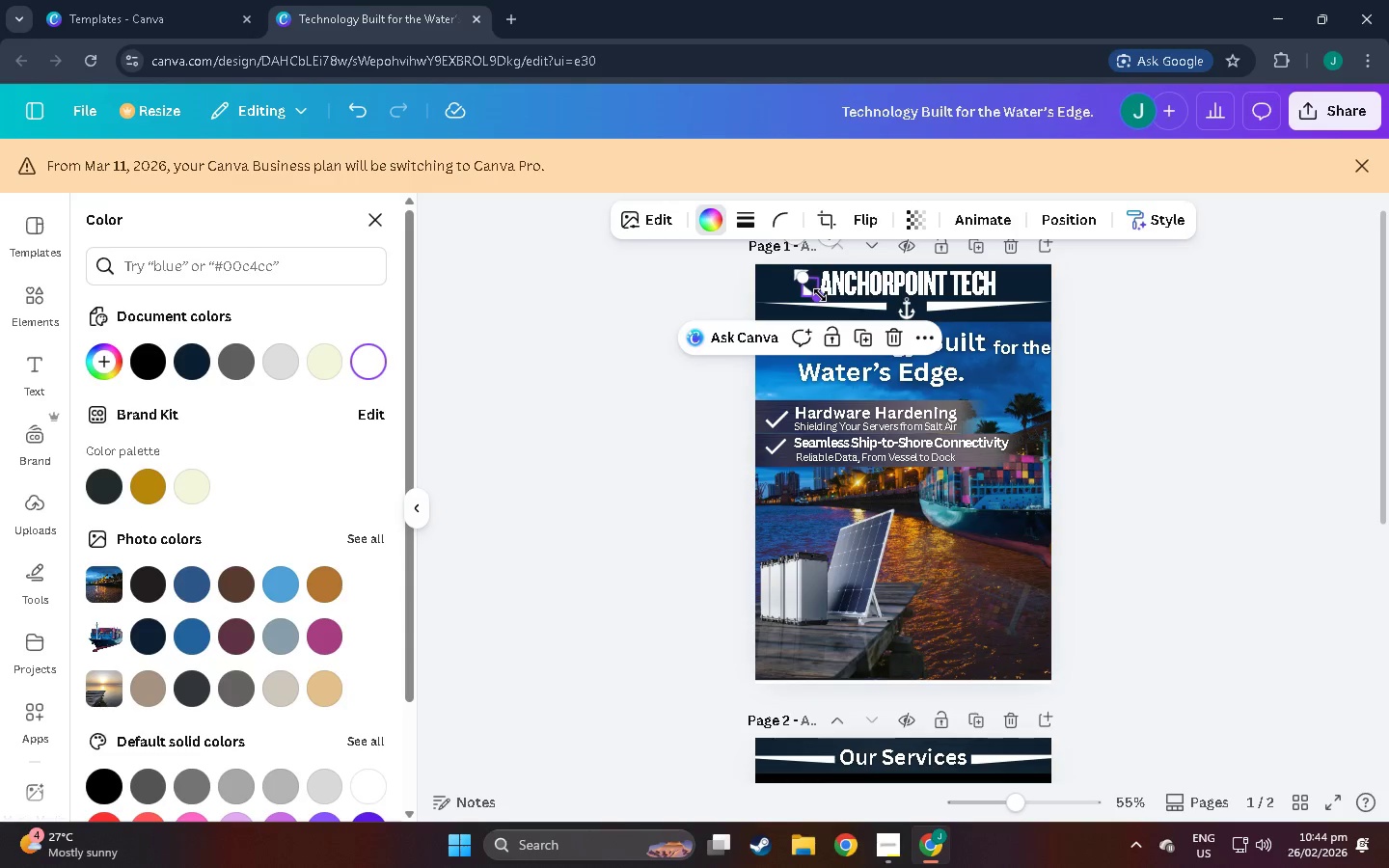 
left_click_drag(start_coordinate=[806, 280], to_coordinate=[791, 298])
 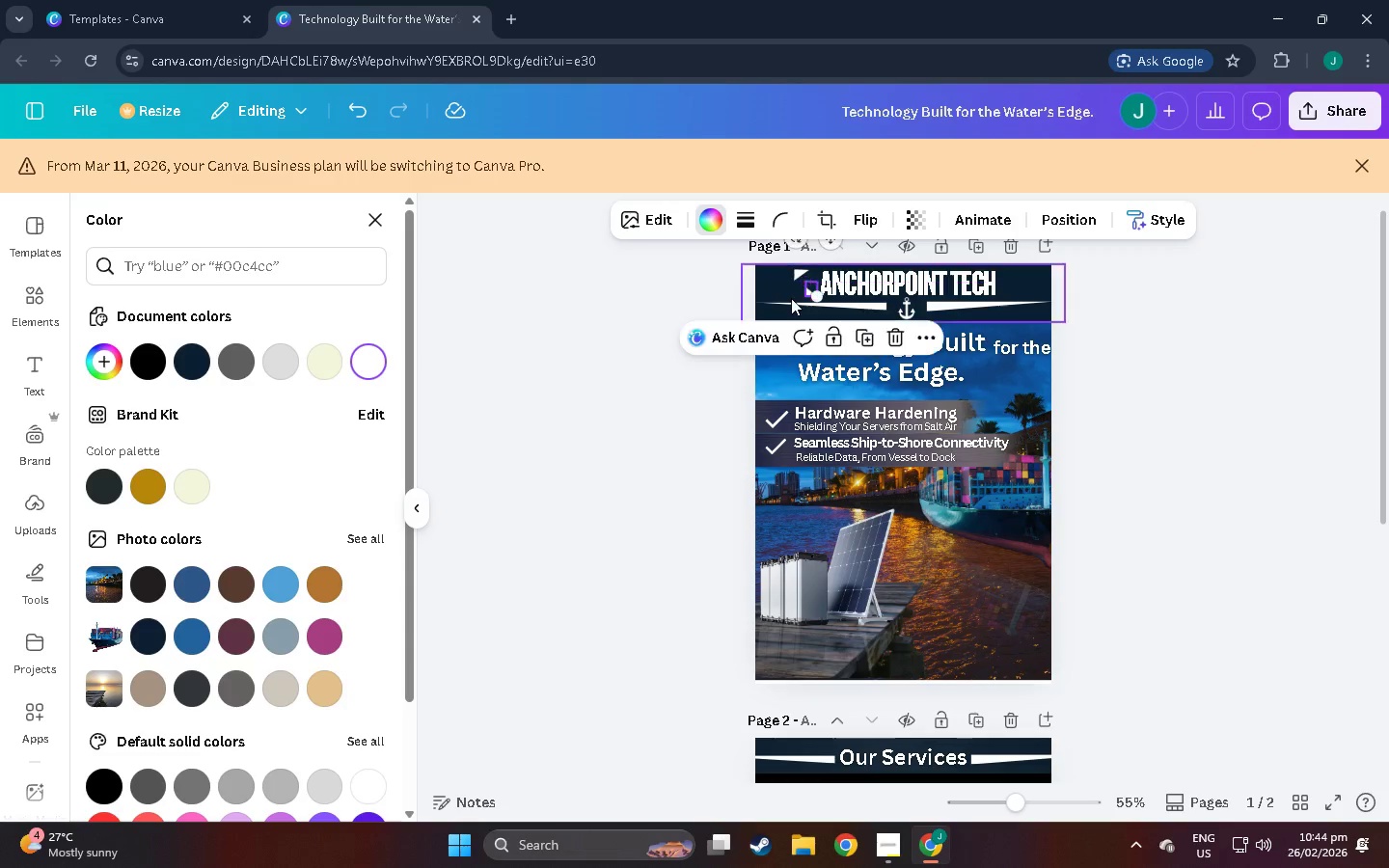 
key(Control+Z)
 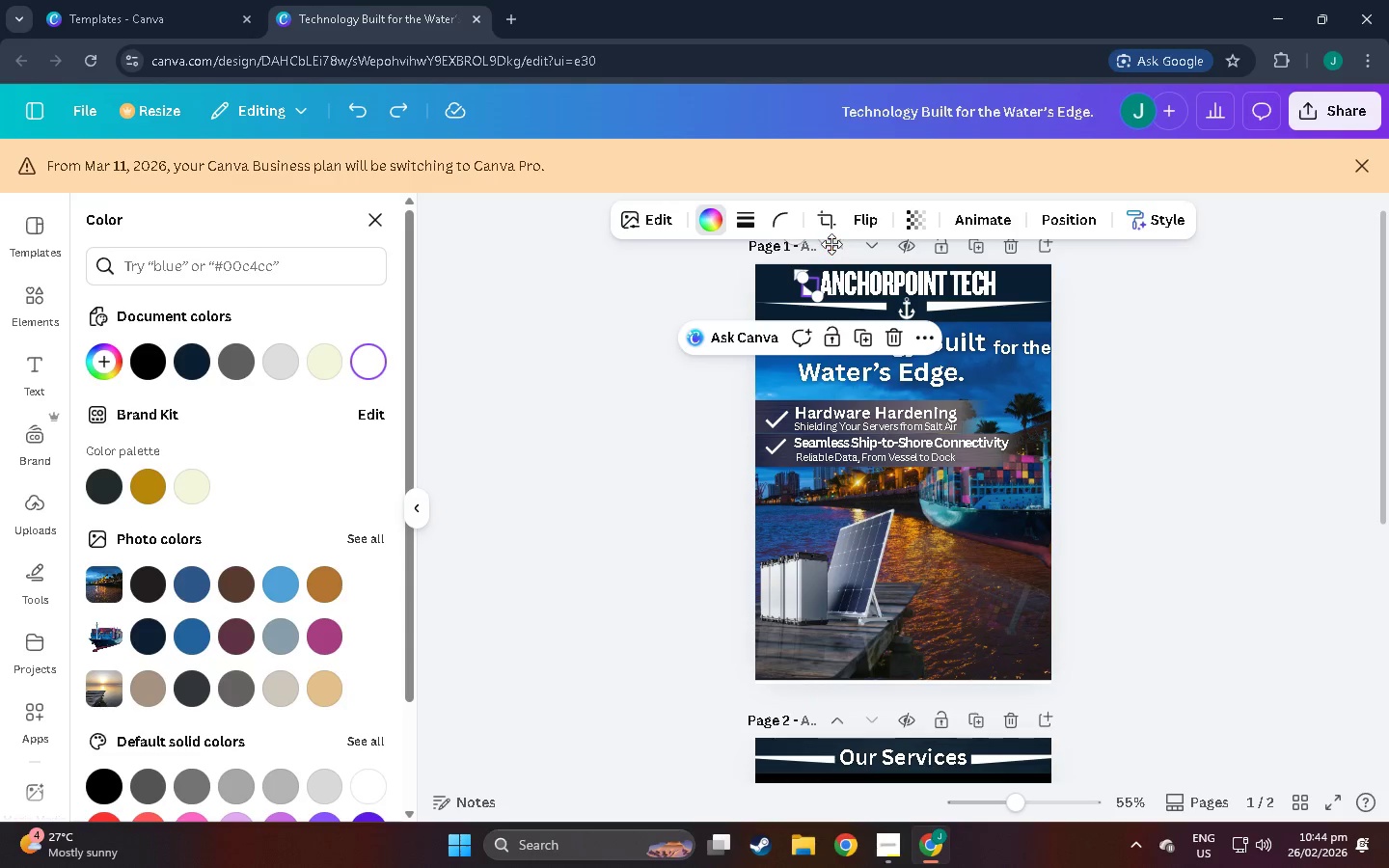 
left_click_drag(start_coordinate=[831, 244], to_coordinate=[803, 251])
 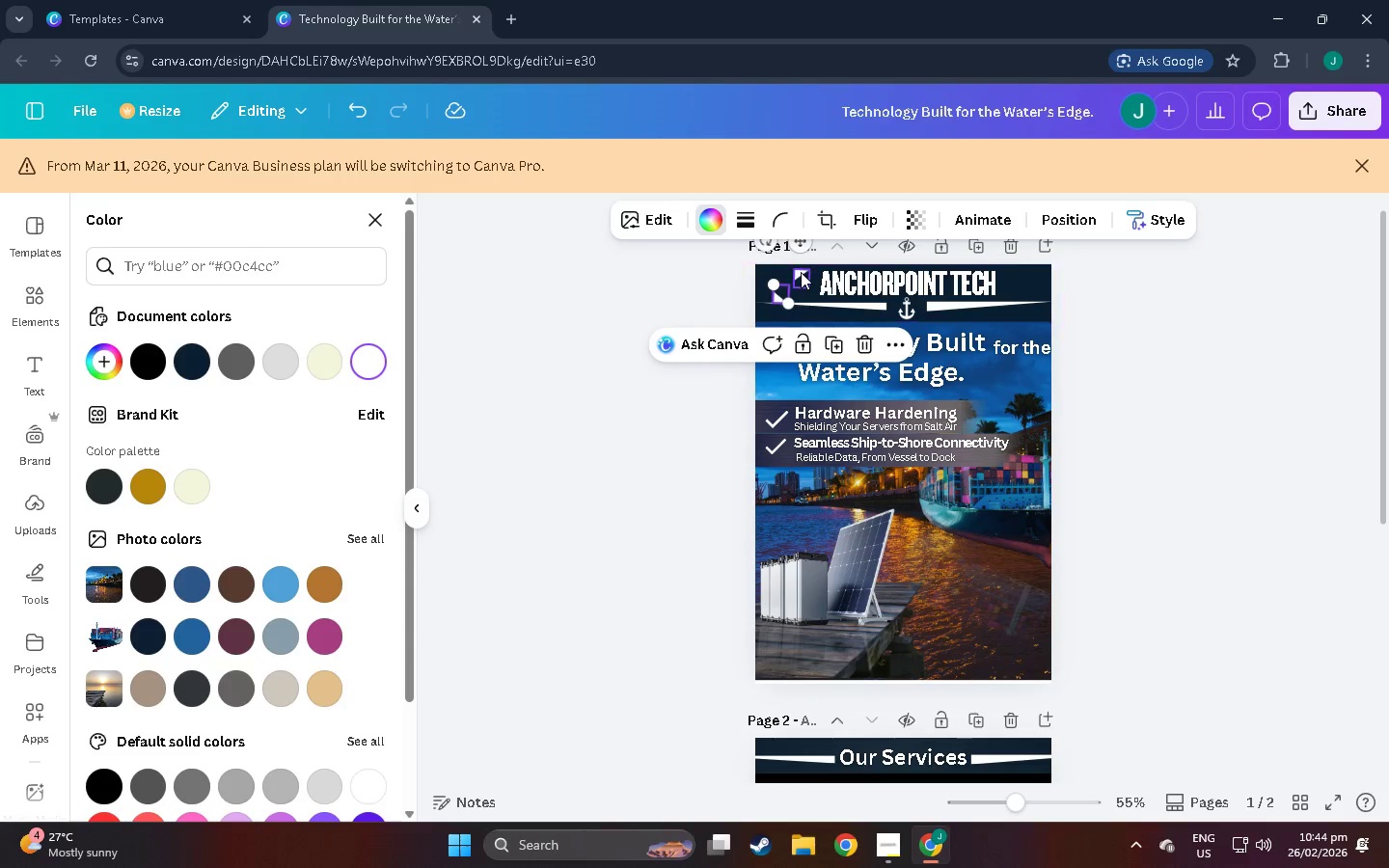 
left_click_drag(start_coordinate=[801, 272], to_coordinate=[1017, 282])
 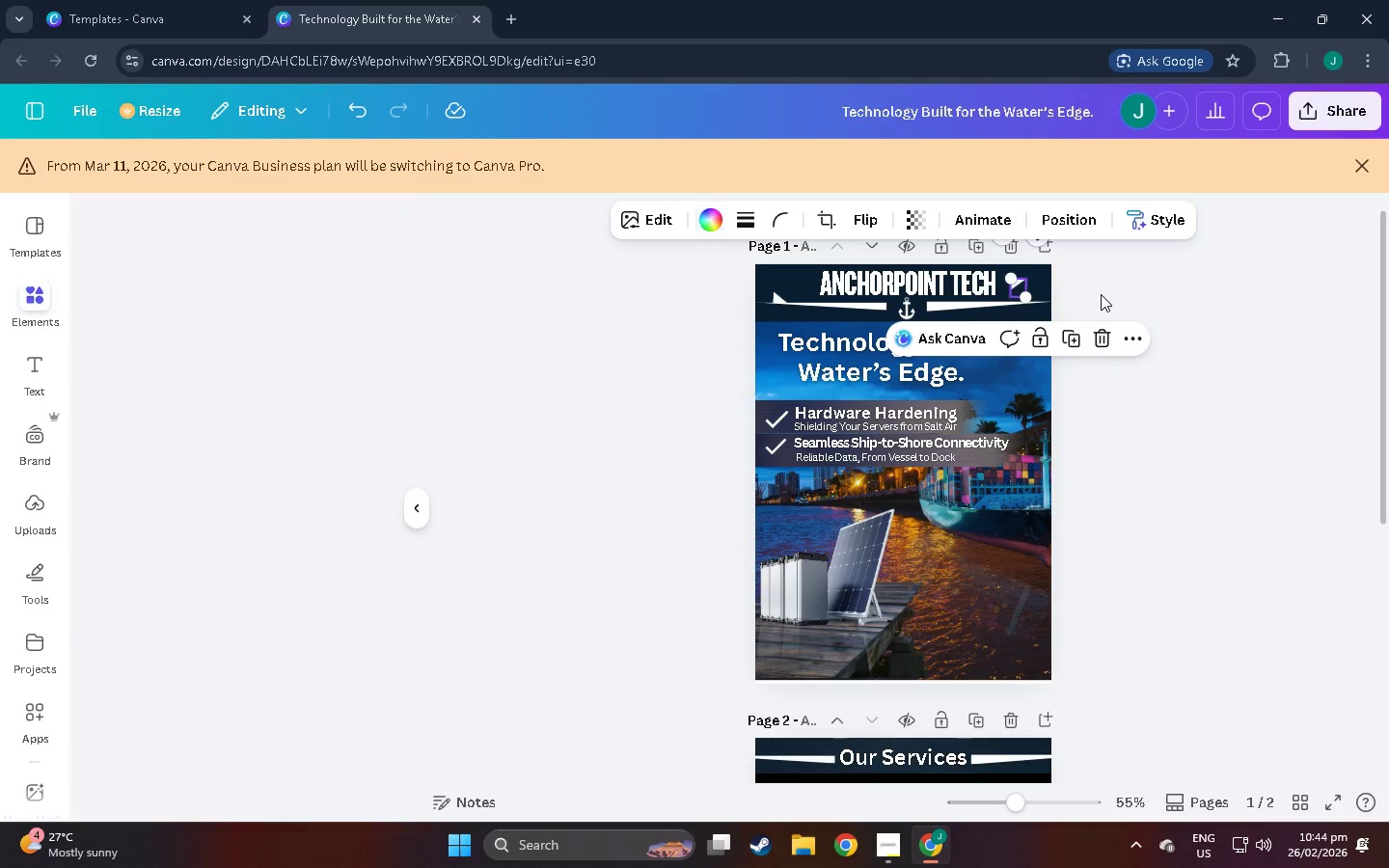 
double_click([1101, 294])
 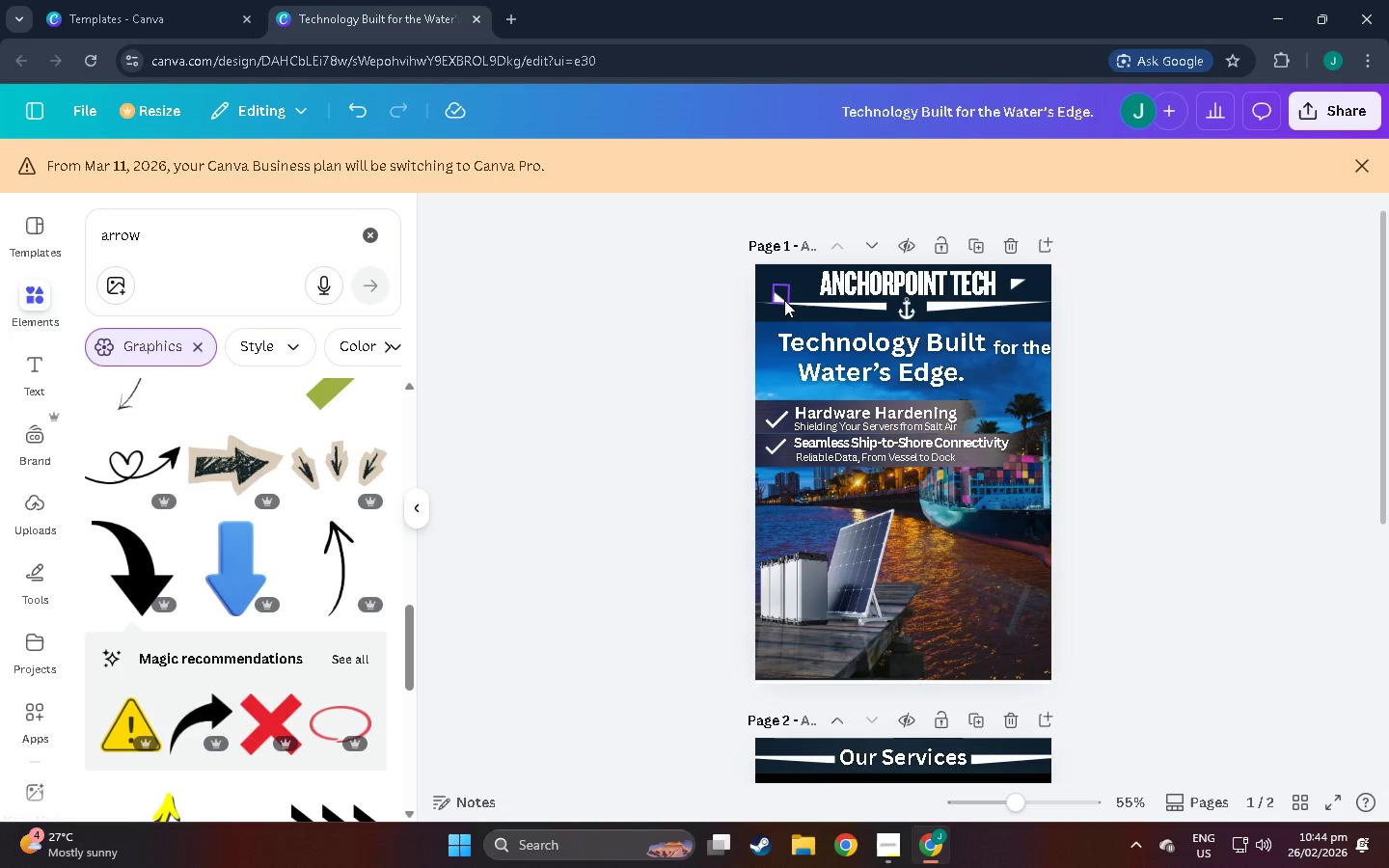 
left_click([782, 299])
 